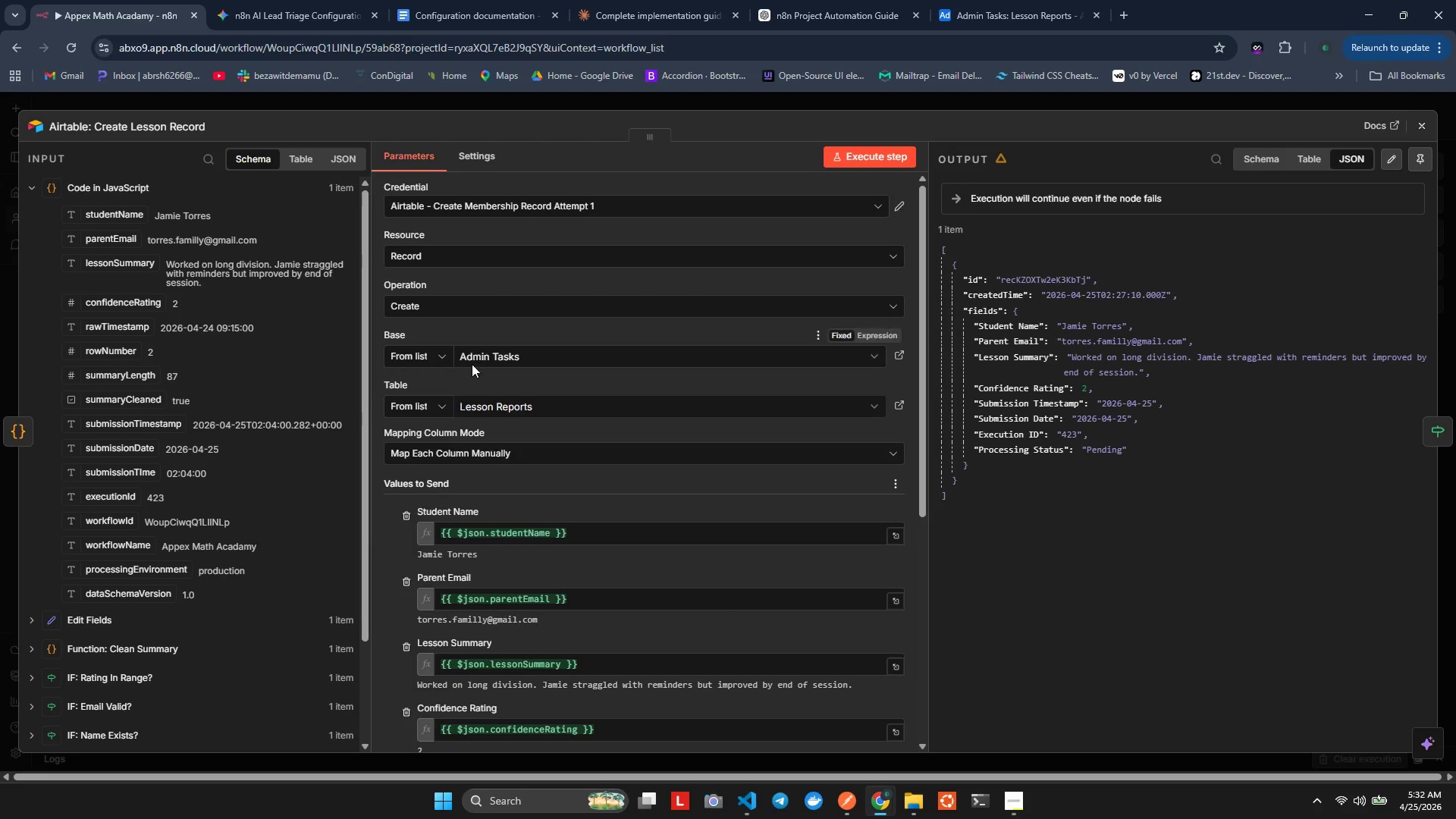 
scroll: coordinate [472, 373], scroll_direction: down, amount: 9.0
 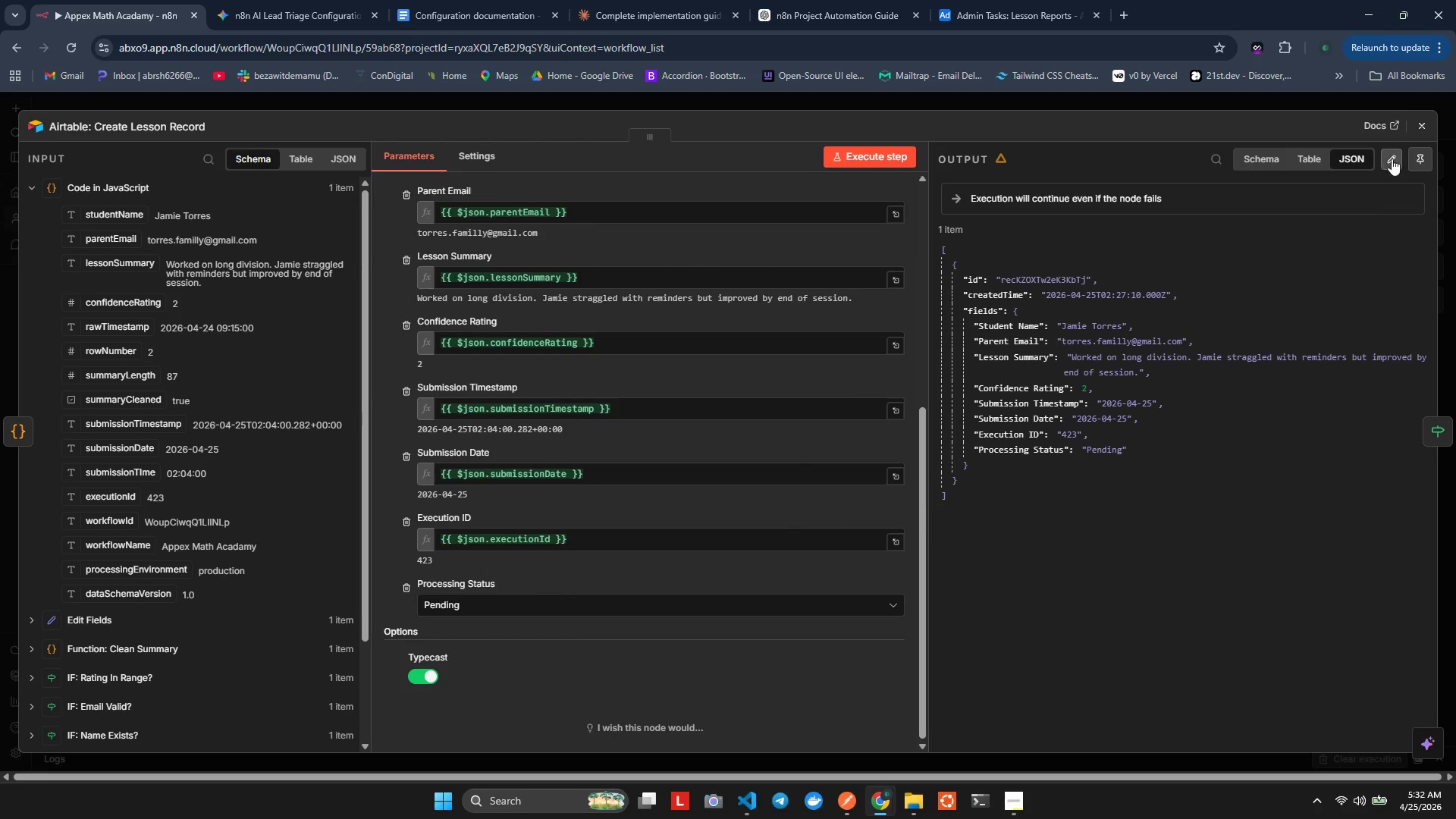 
left_click([1414, 124])
 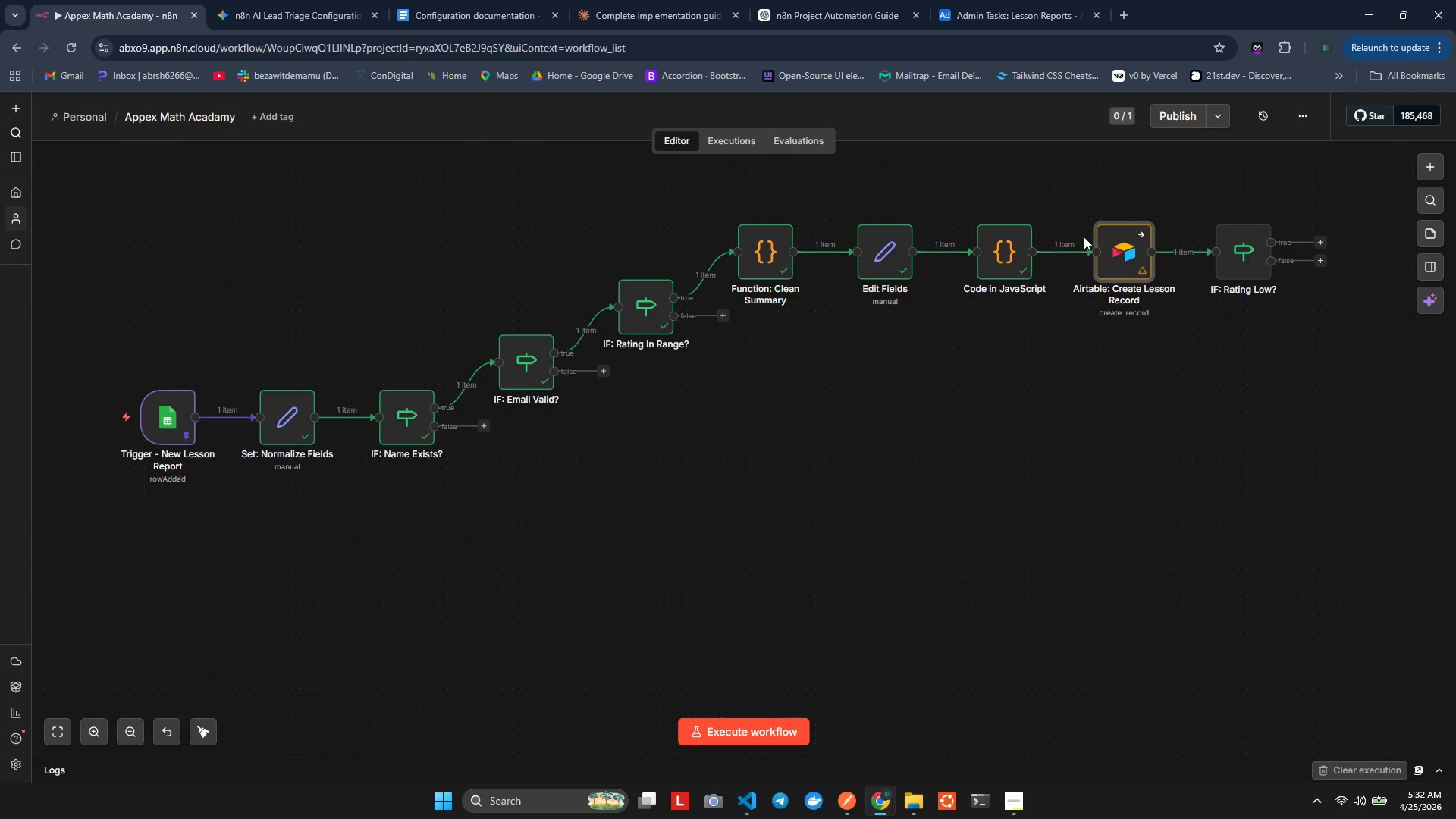 
wait(5.03)
 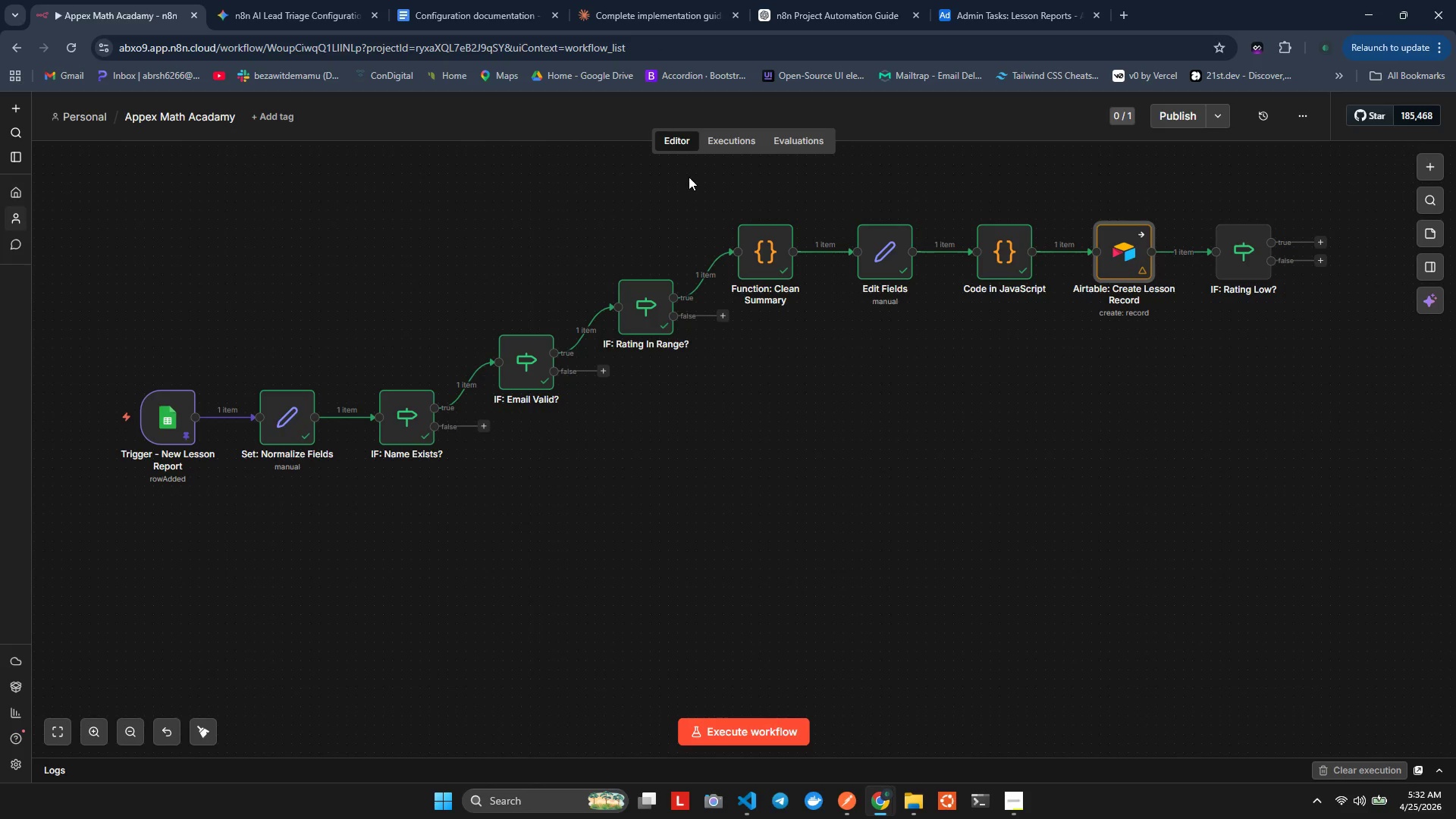 
double_click([1238, 248])
 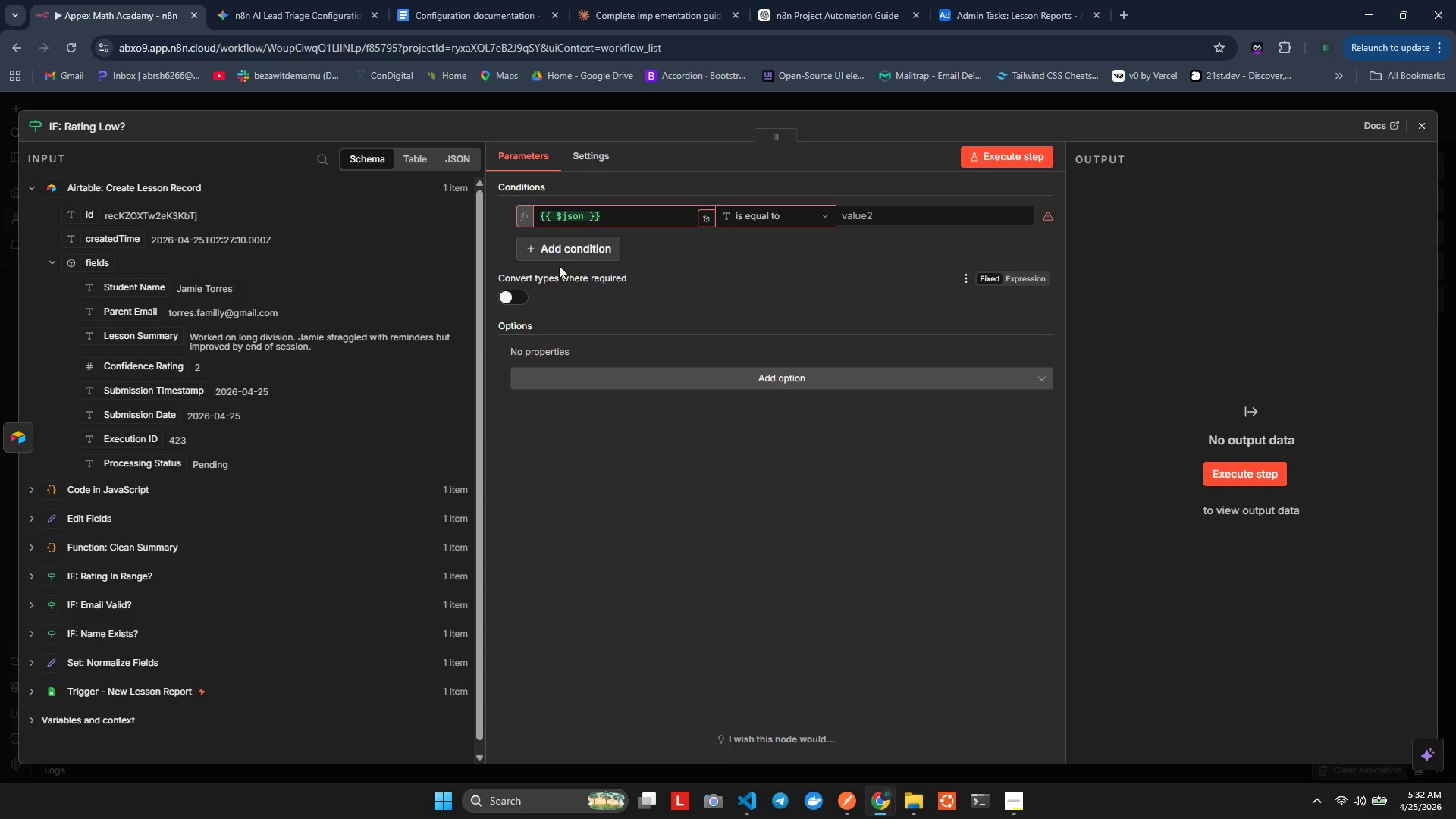 
left_click([789, 283])
 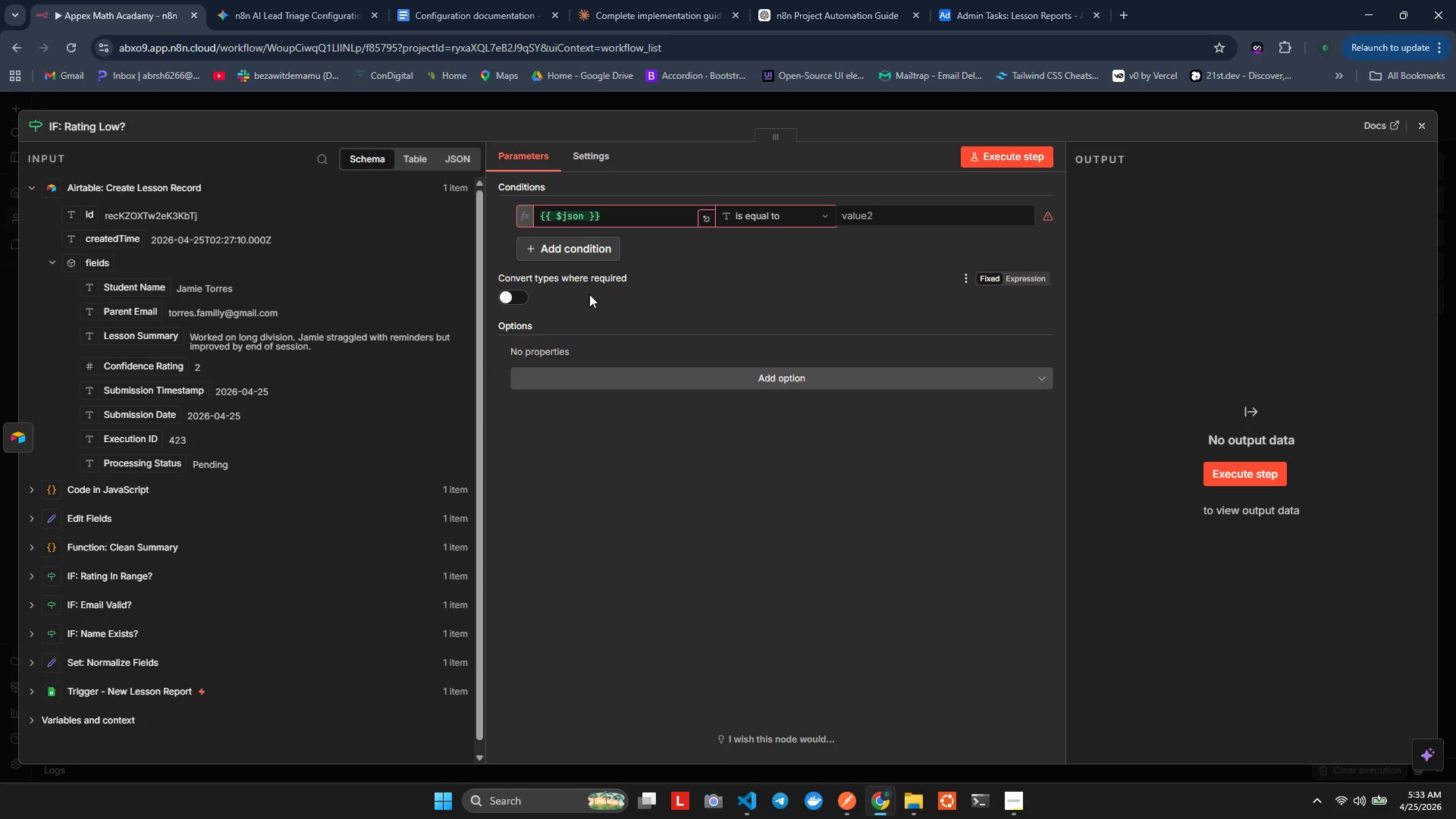 
wait(7.66)
 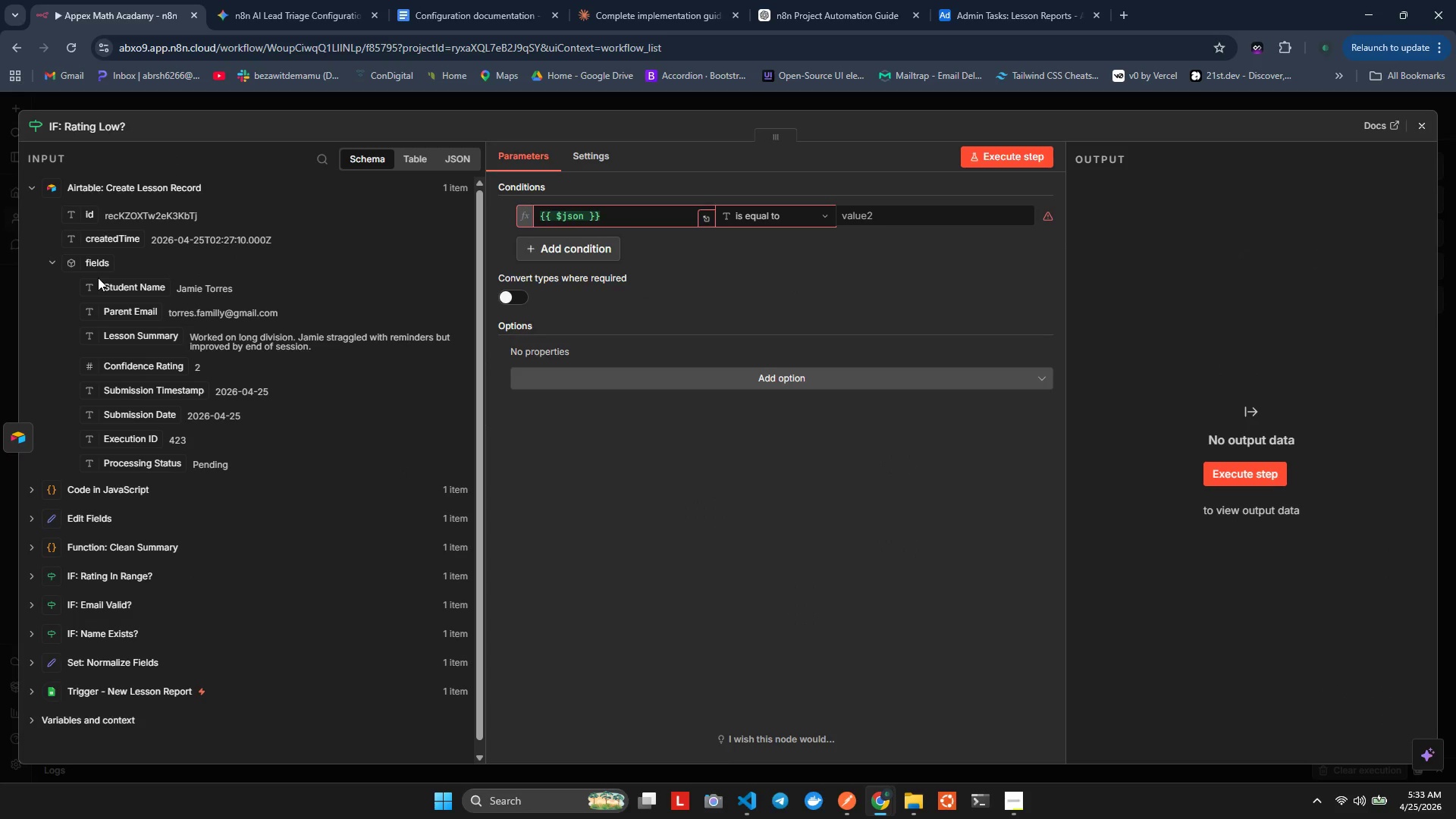 
left_click([596, 161])
 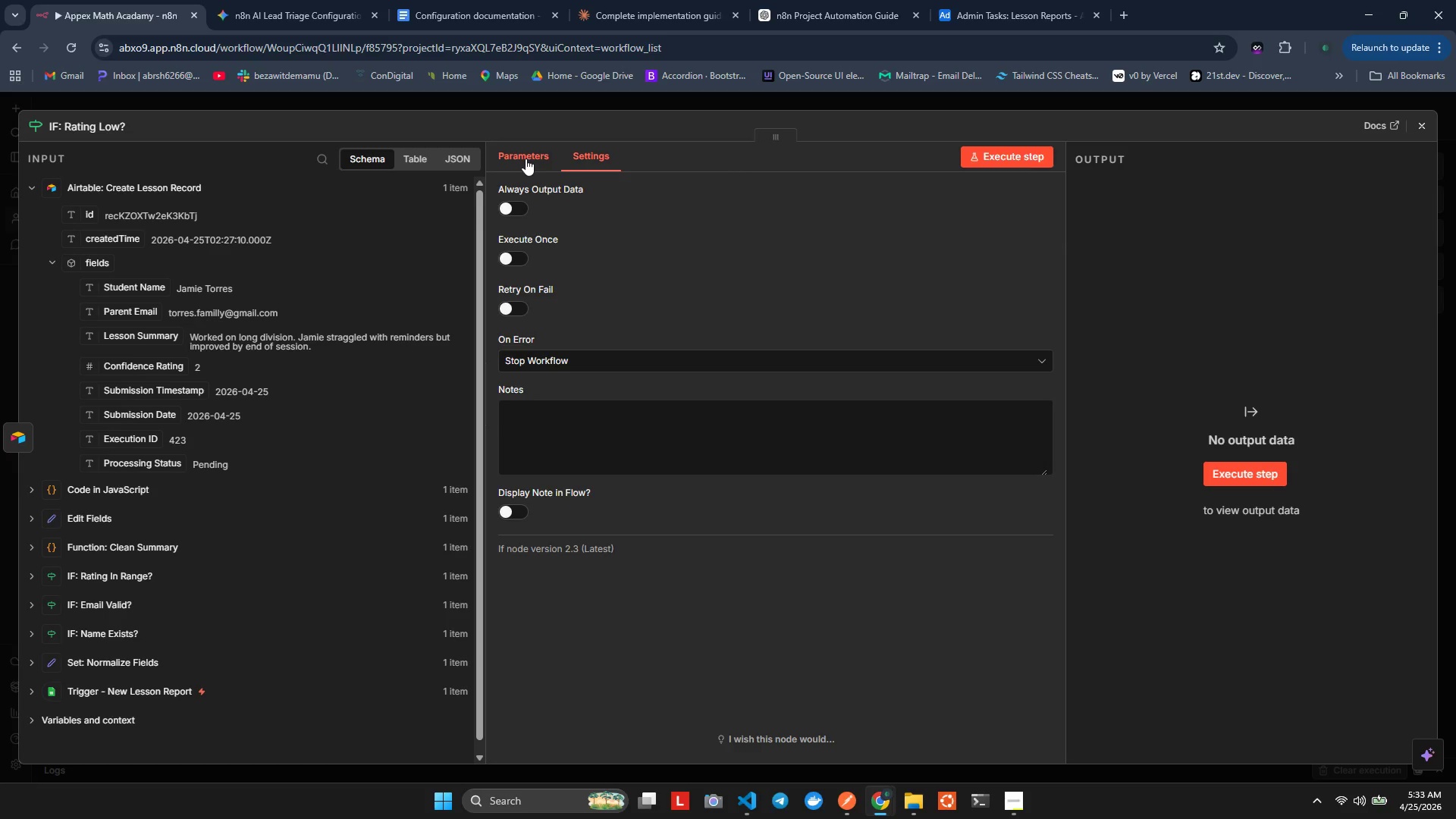 
left_click([526, 158])
 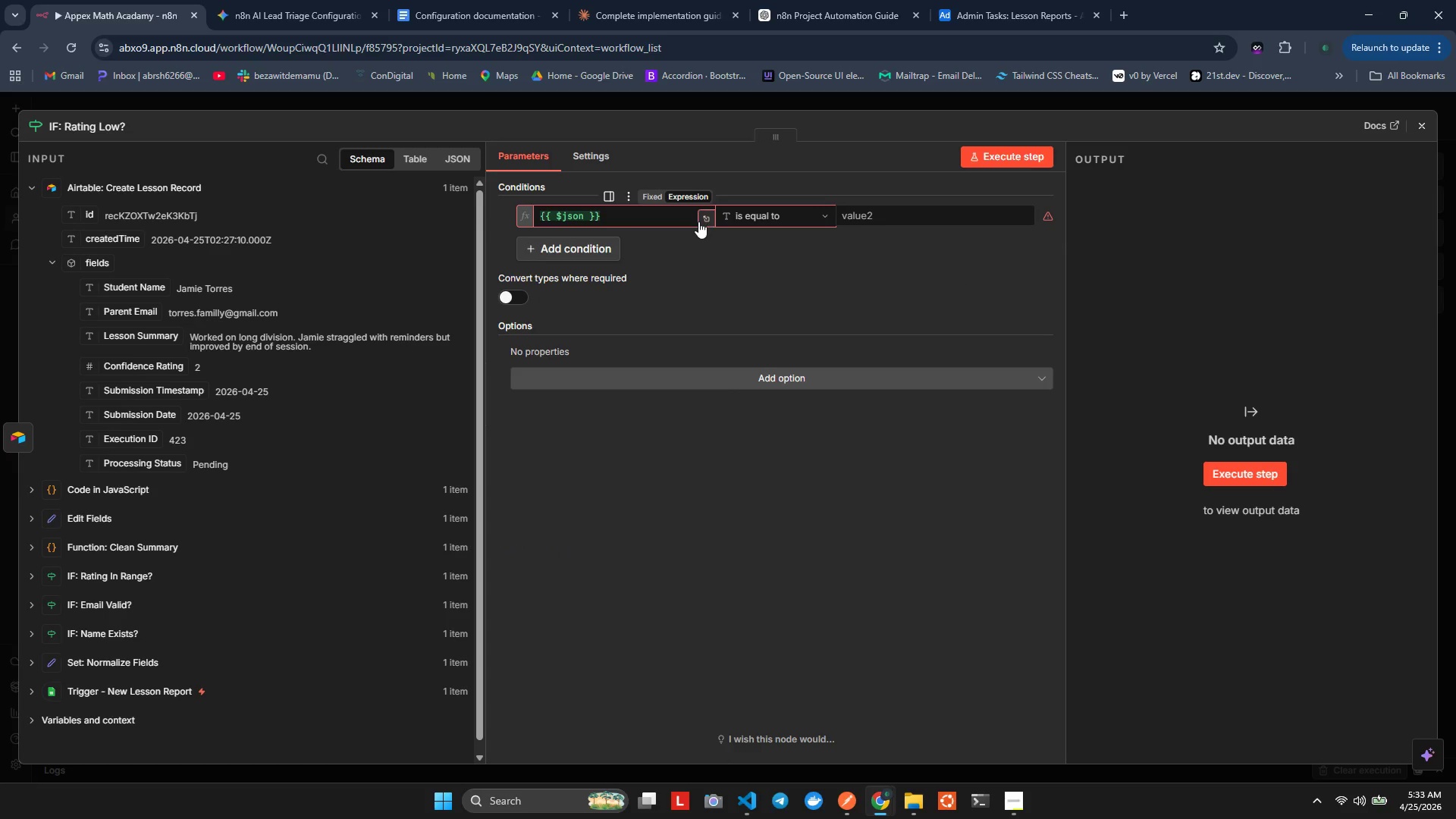 
left_click([581, 218])
 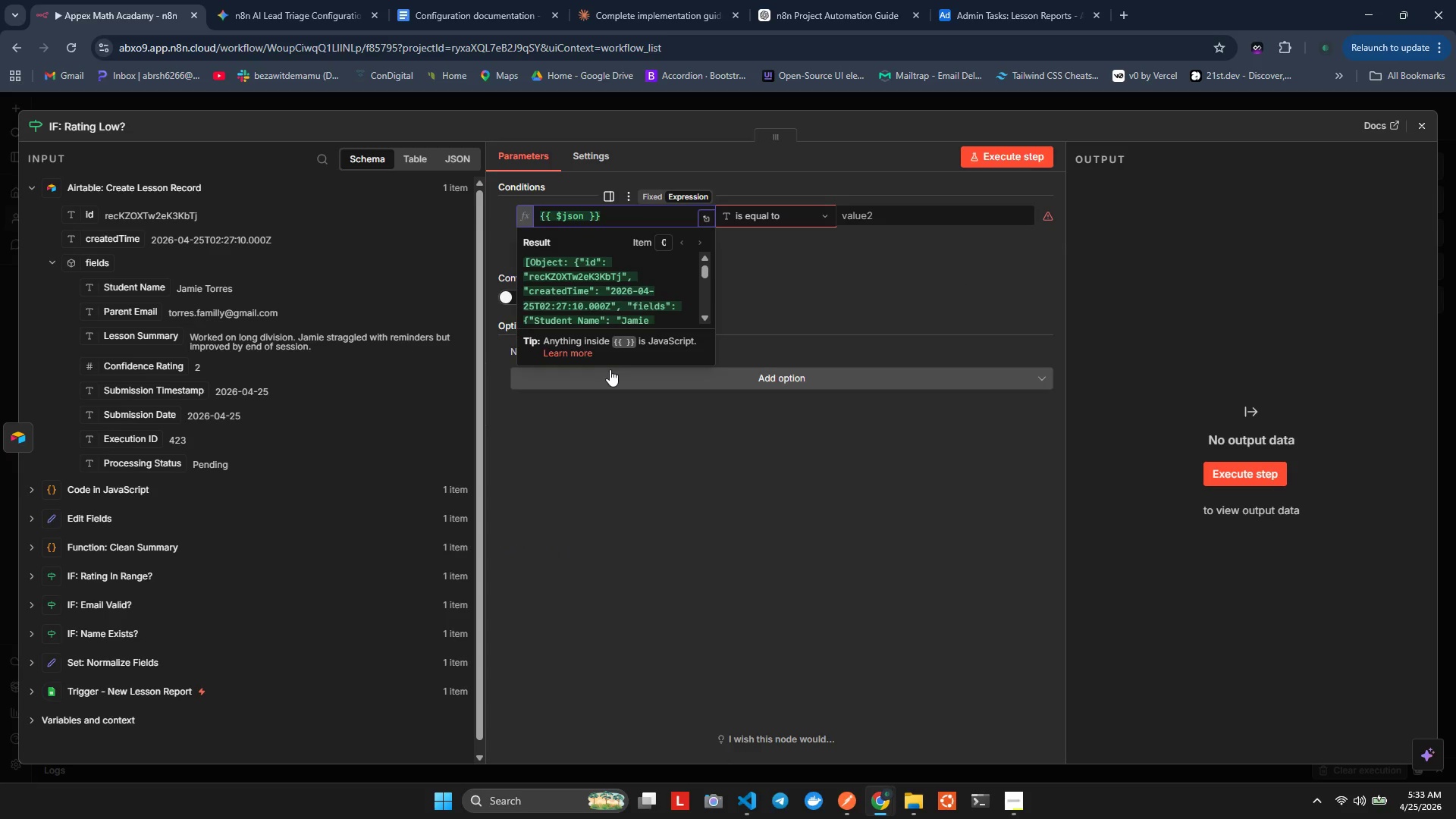 
key(Period)
 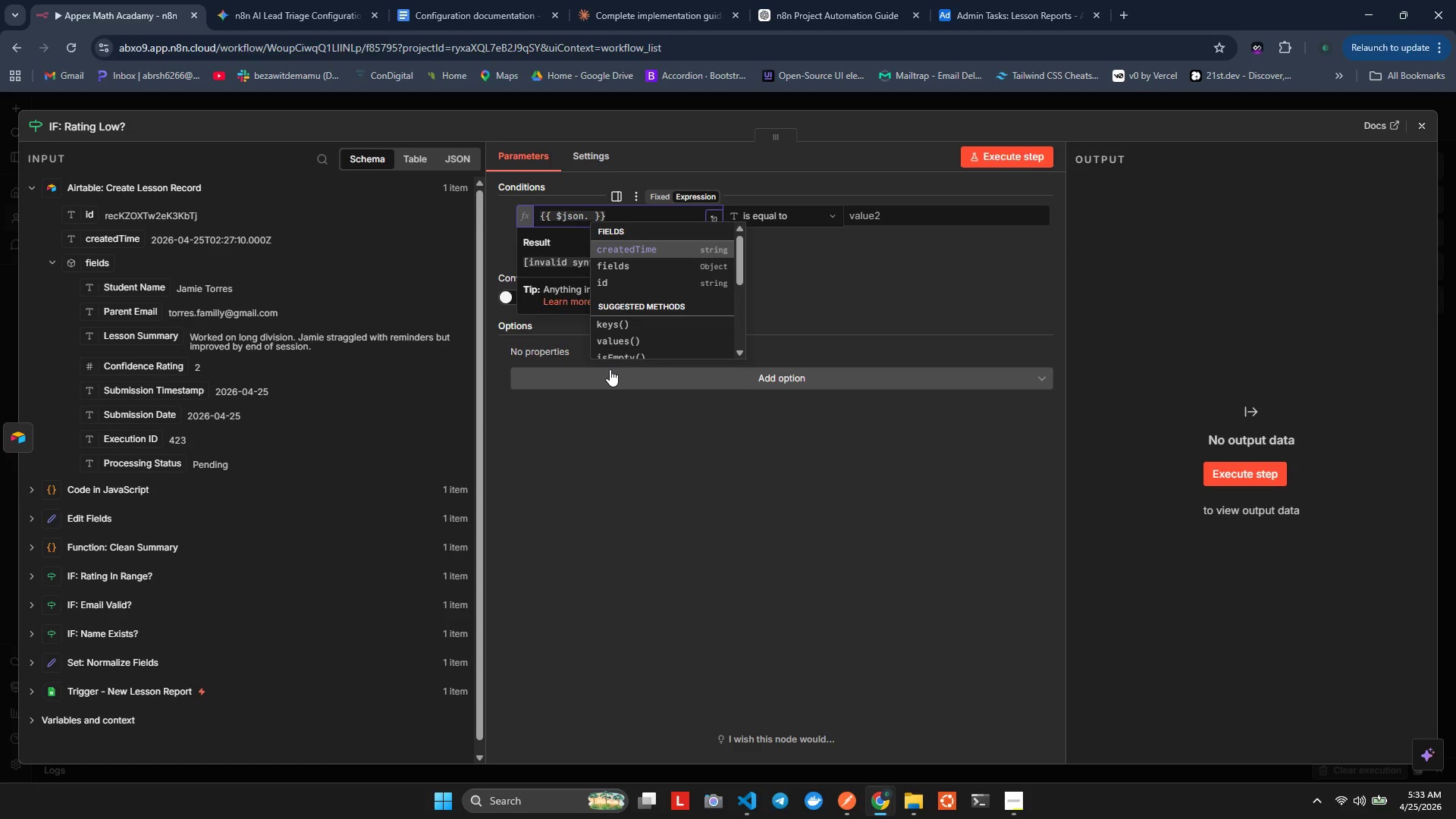 
key(ArrowDown)
 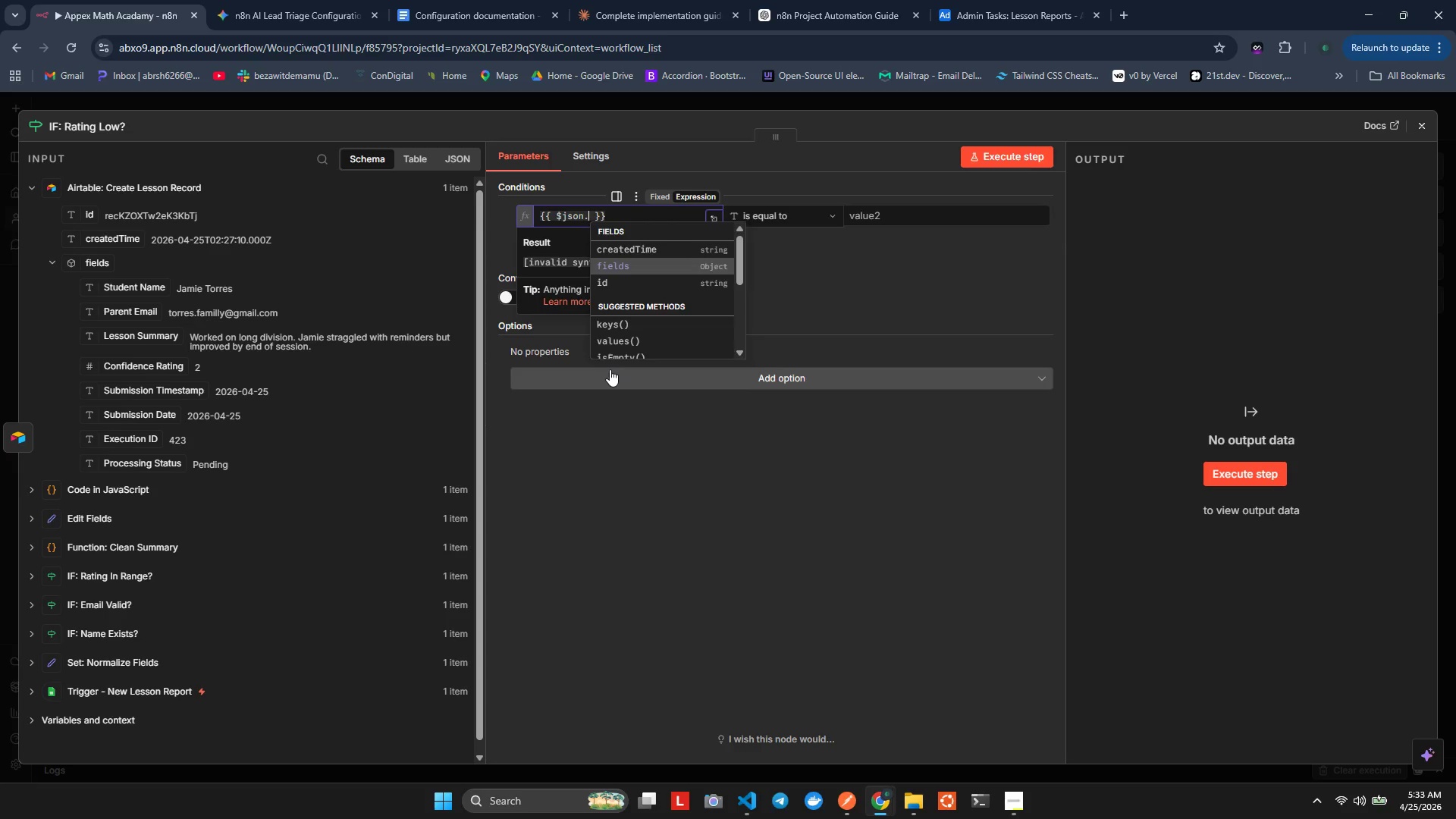 
key(Enter)
 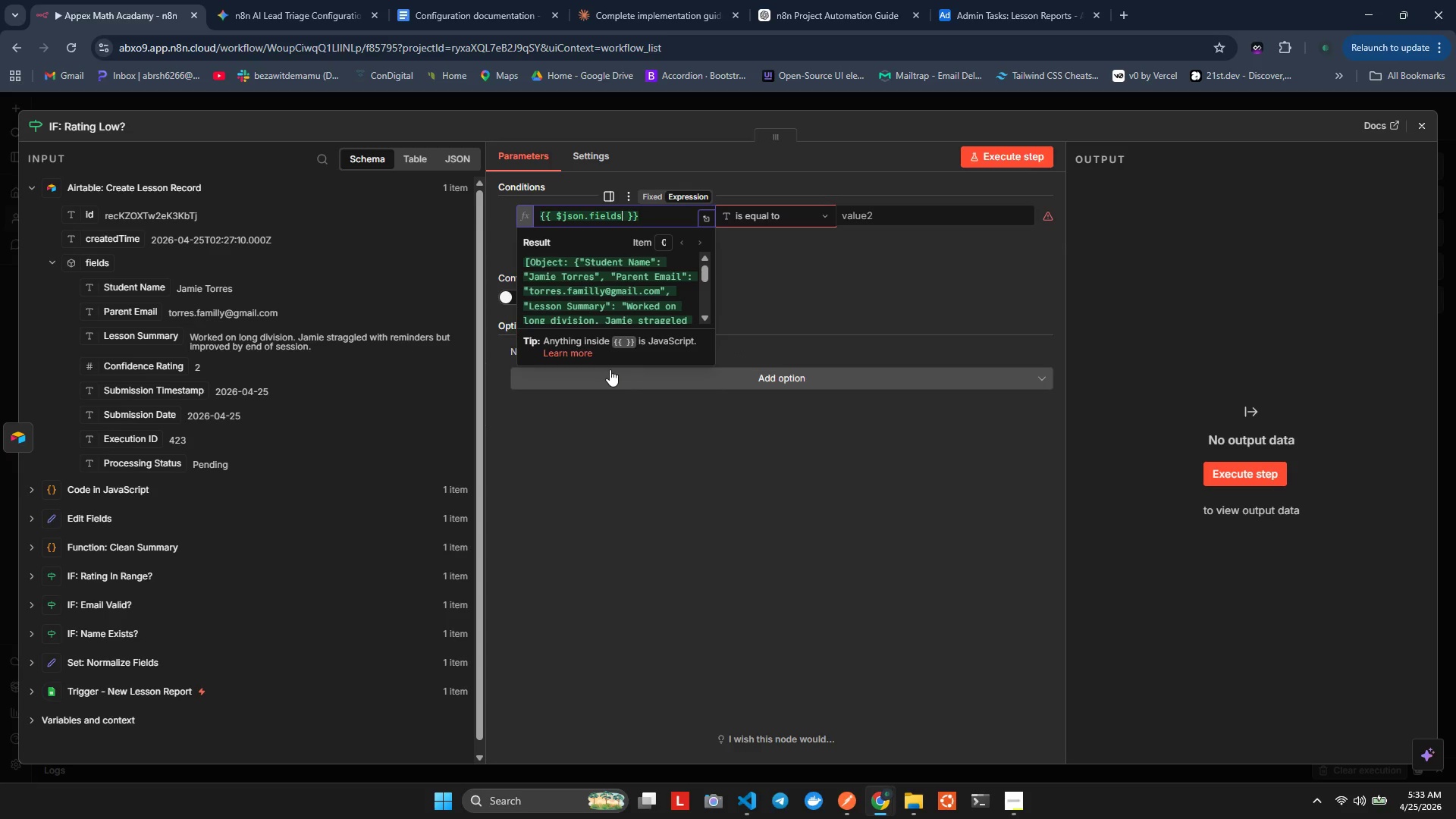 
key(Period)
 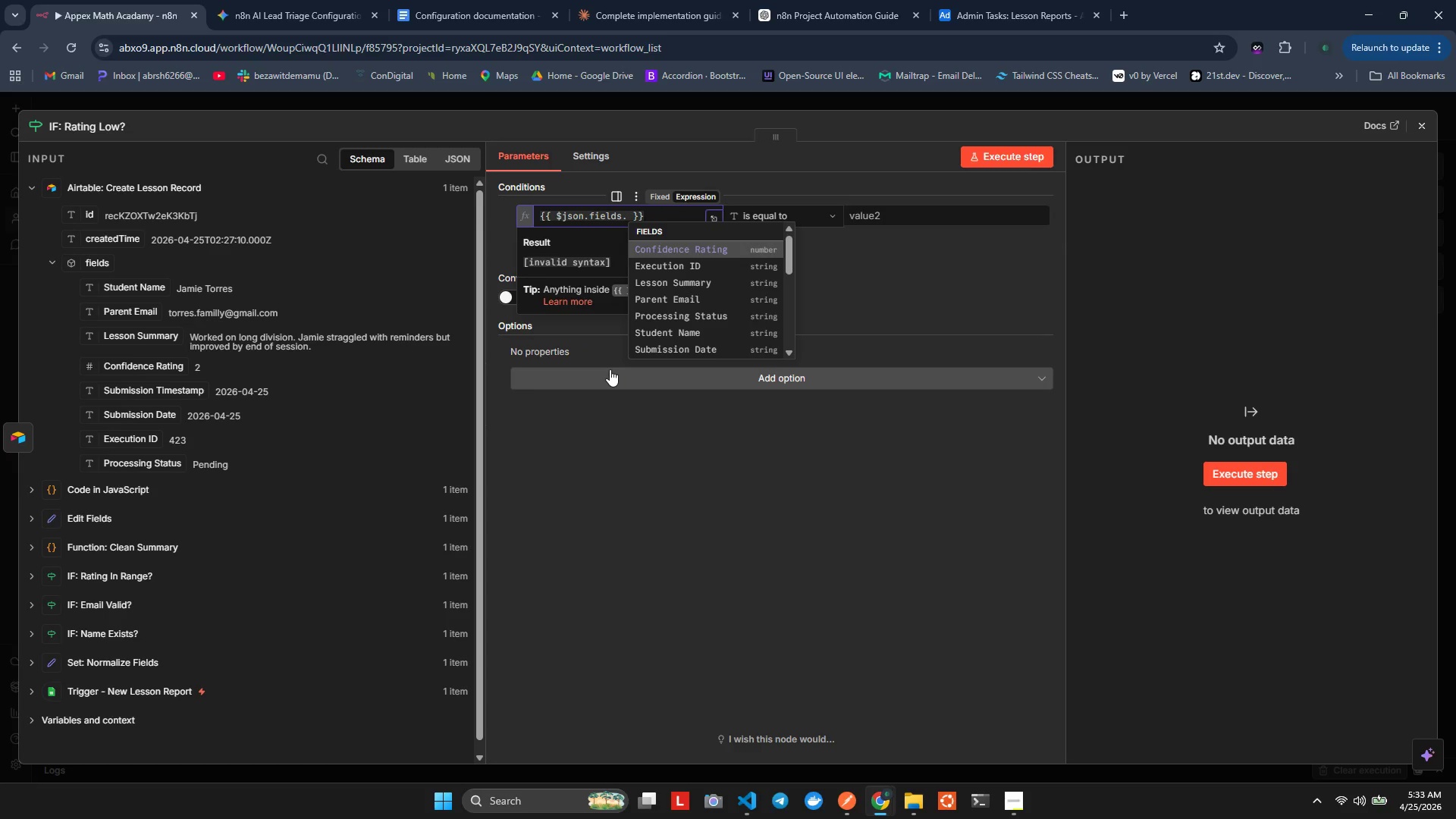 
wait(10.23)
 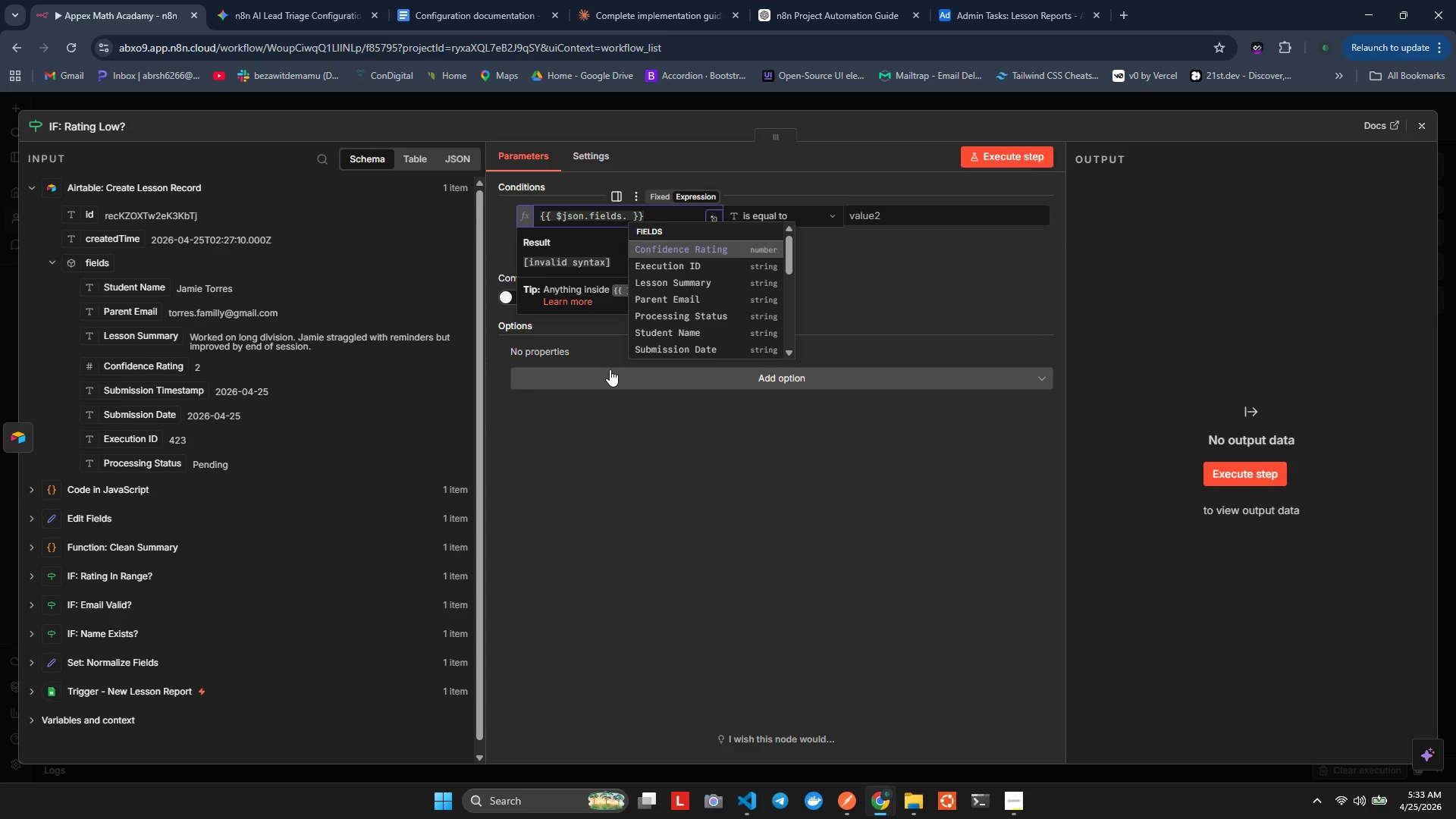 
key(Enter)
 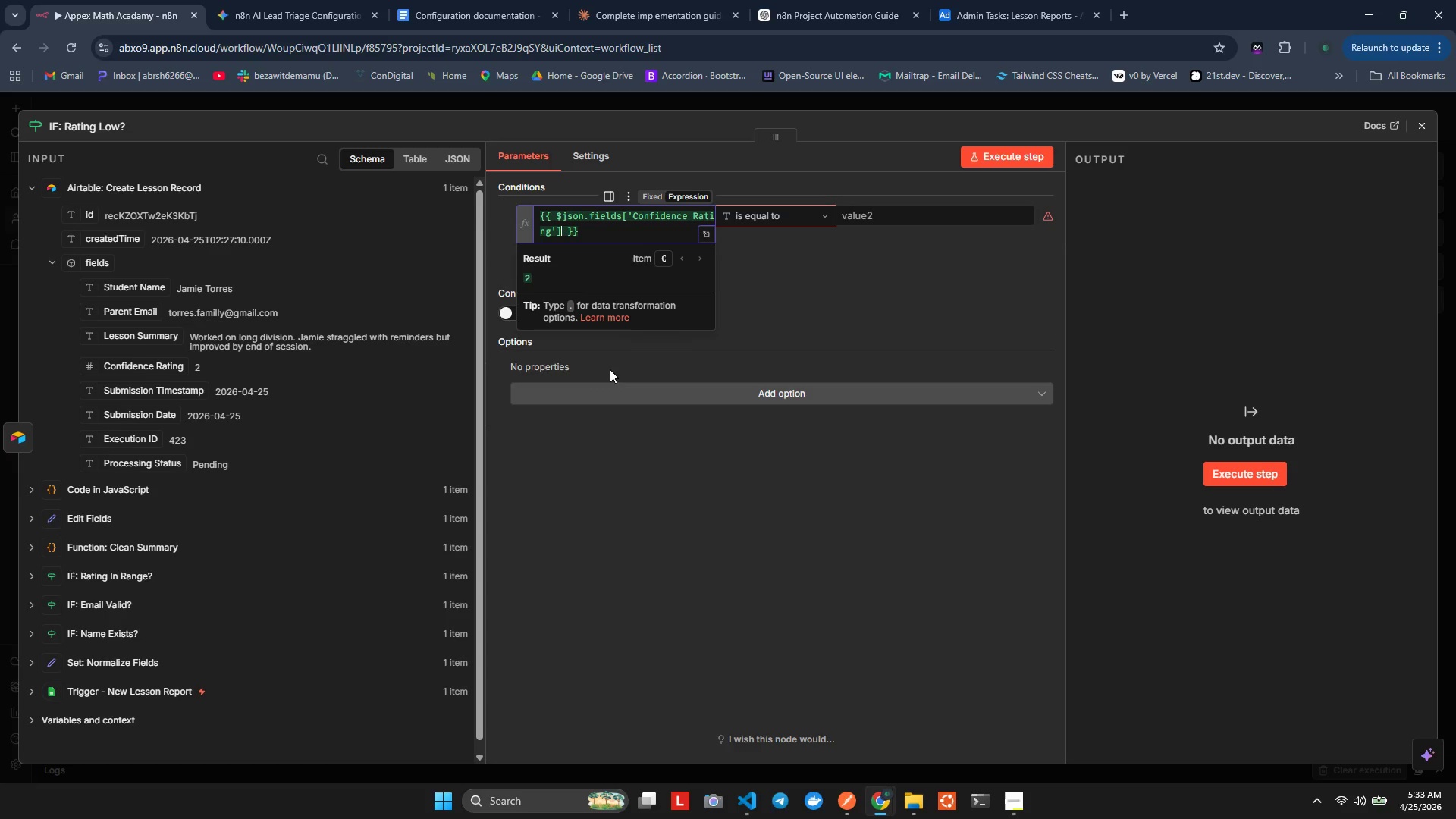 
wait(8.45)
 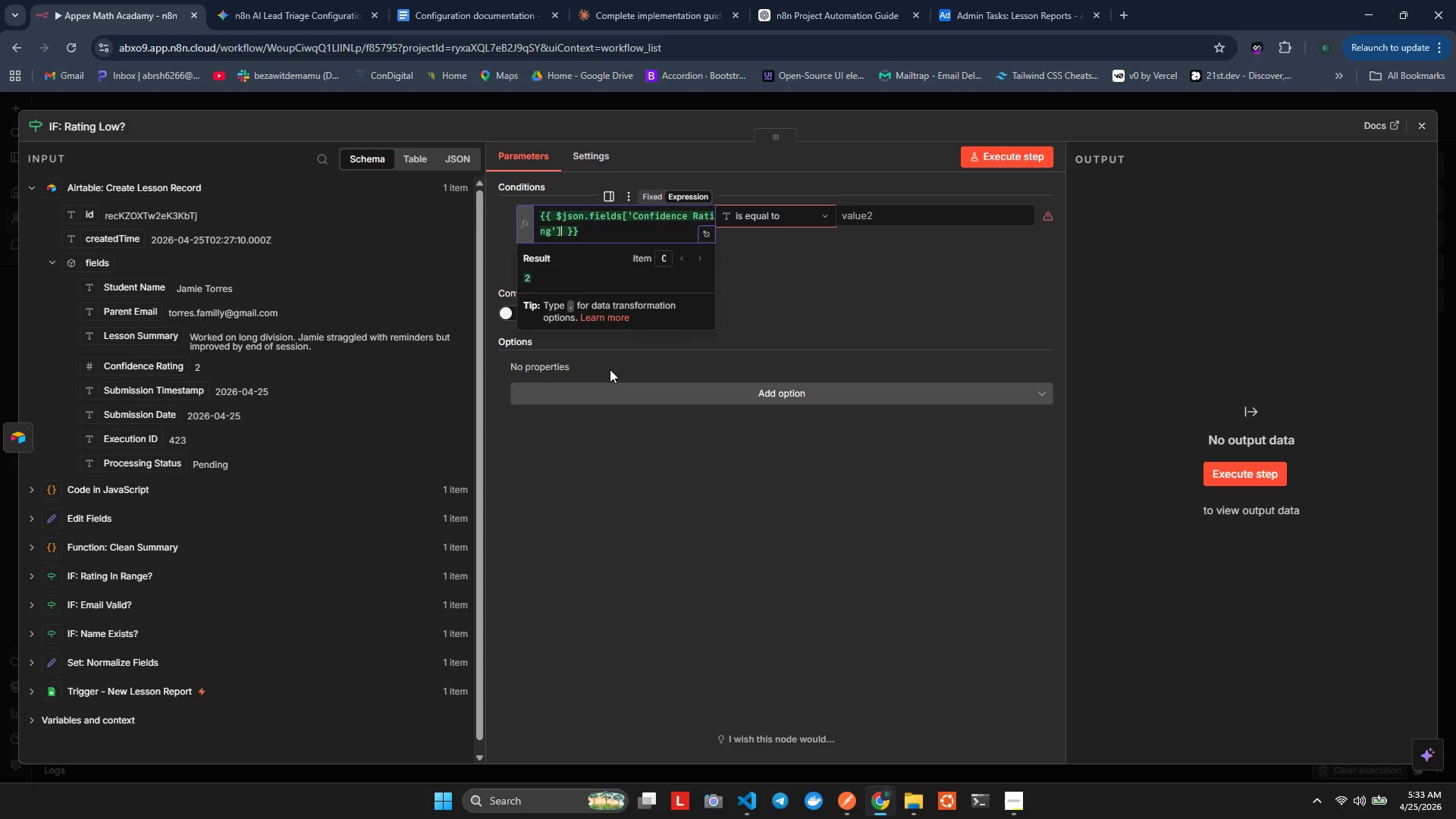 
key(Backspace)
 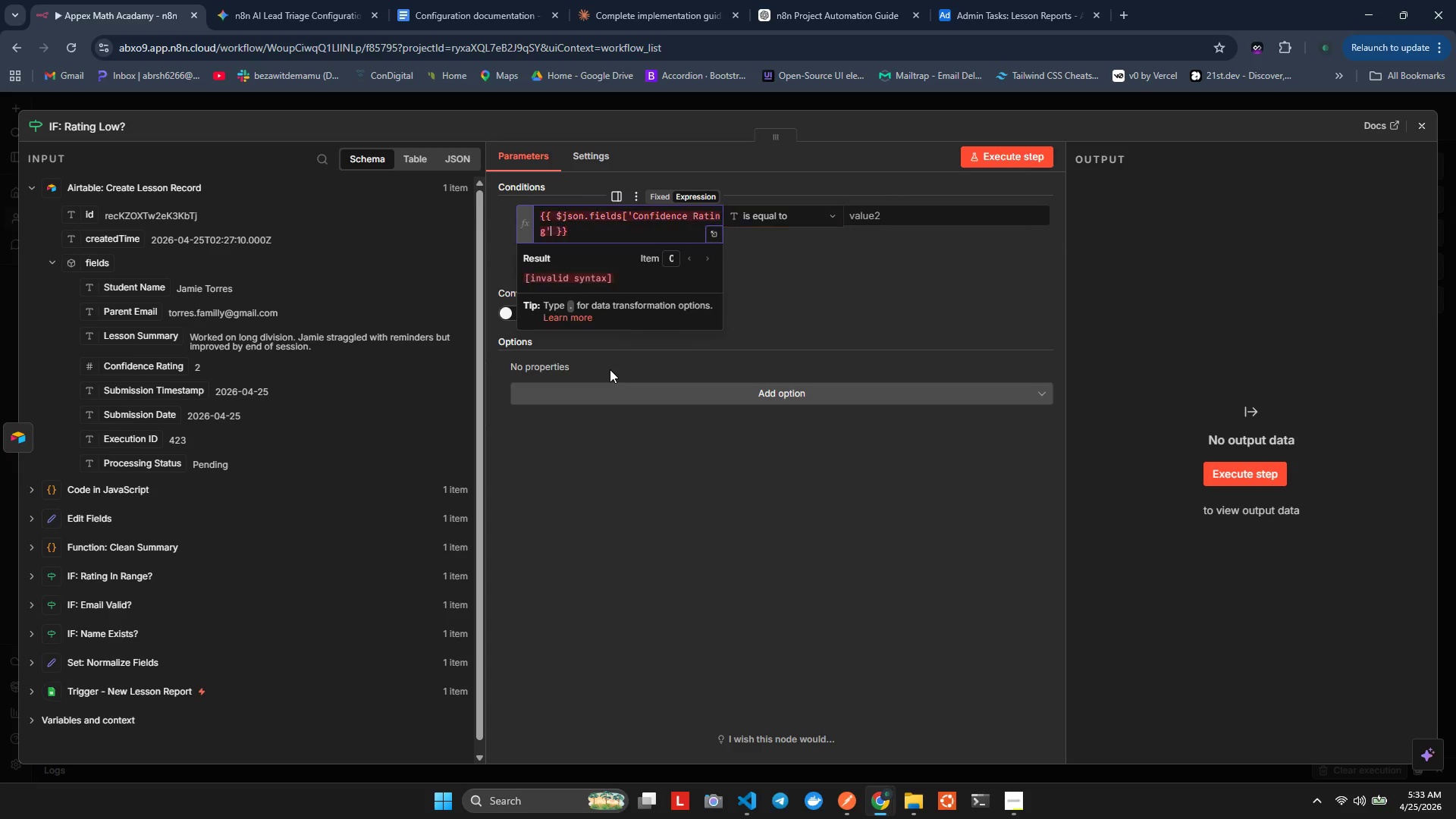 
key(Backspace)
 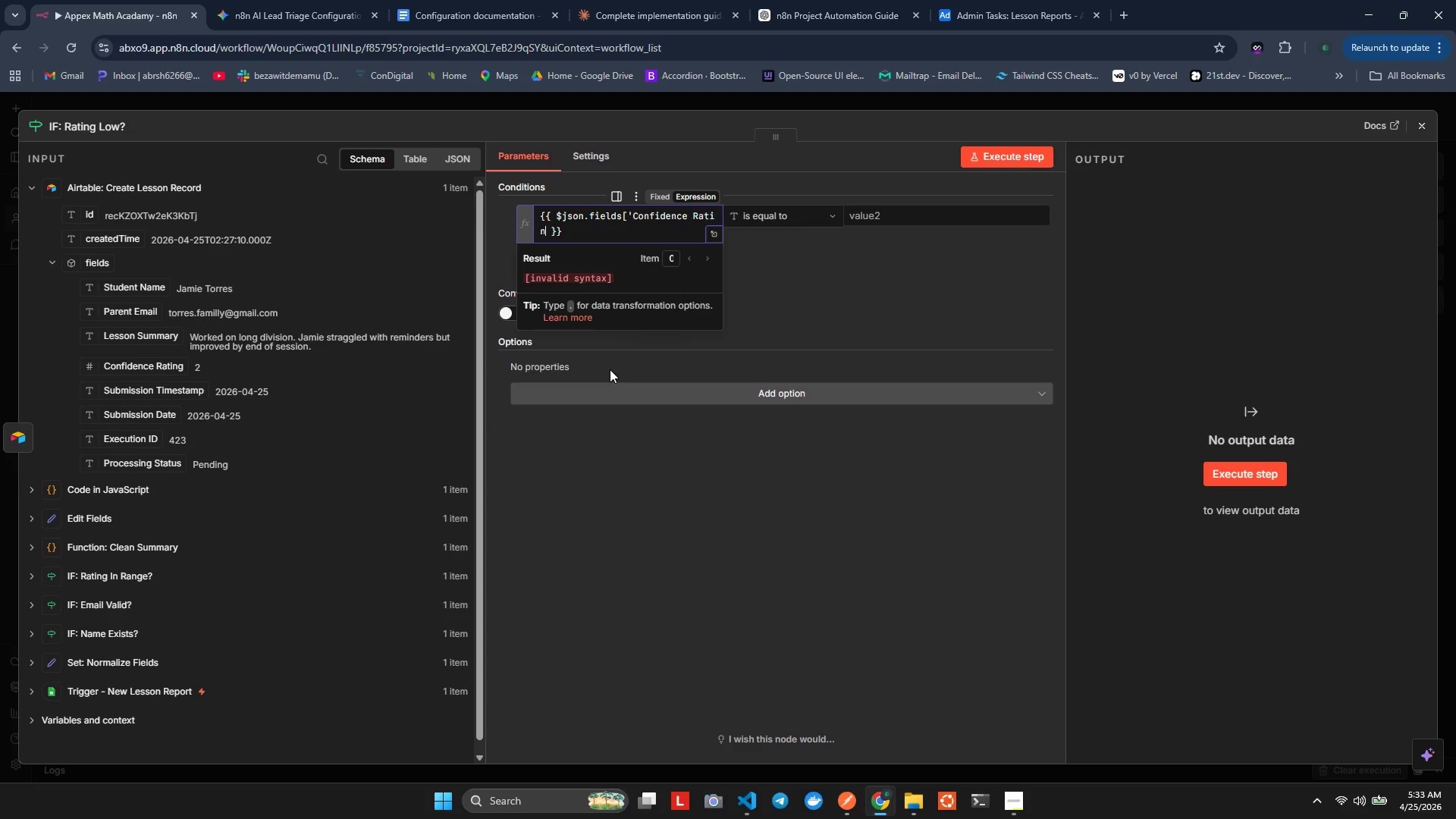 
key(Backspace)
 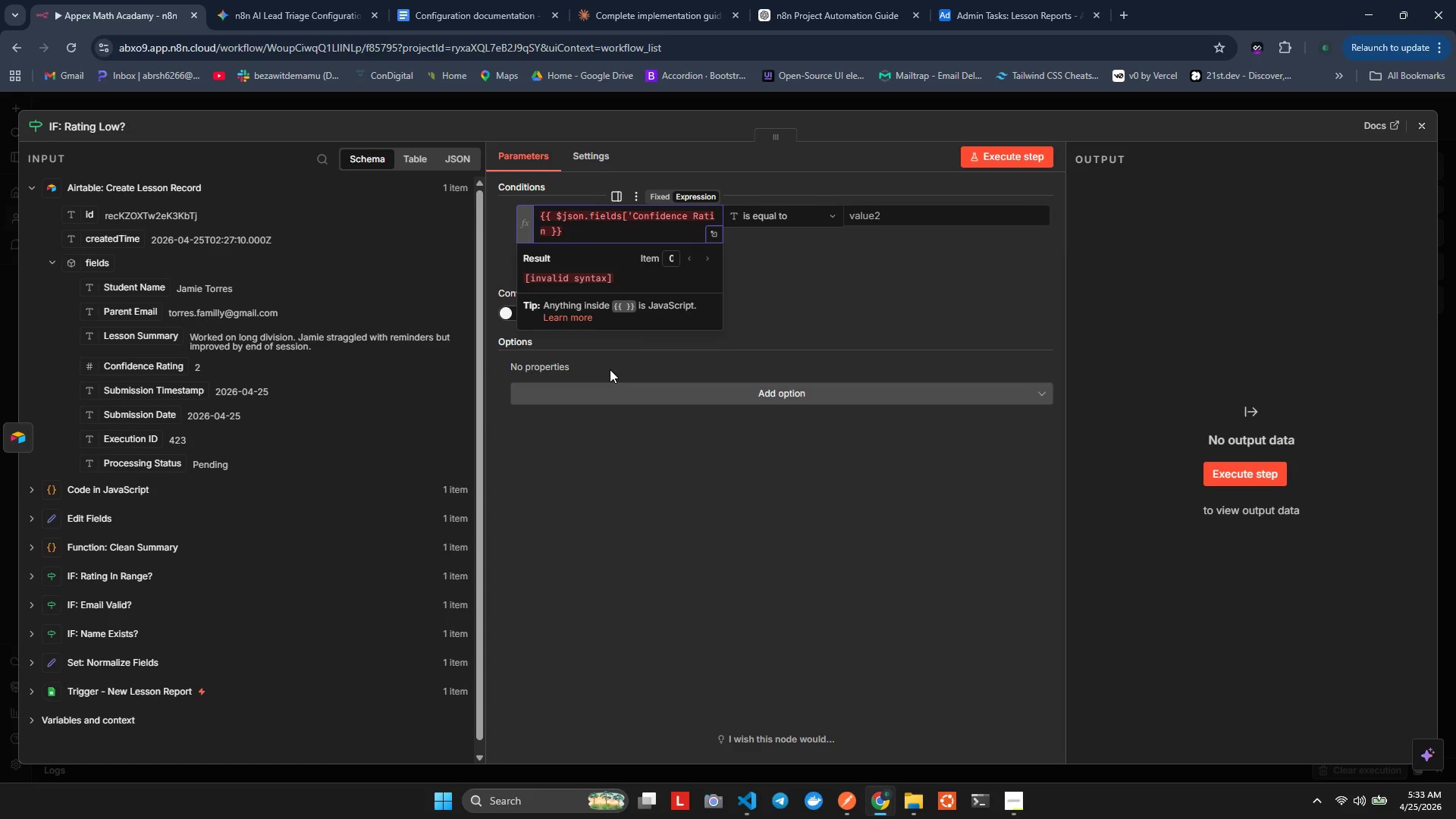 
key(ArrowRight)
 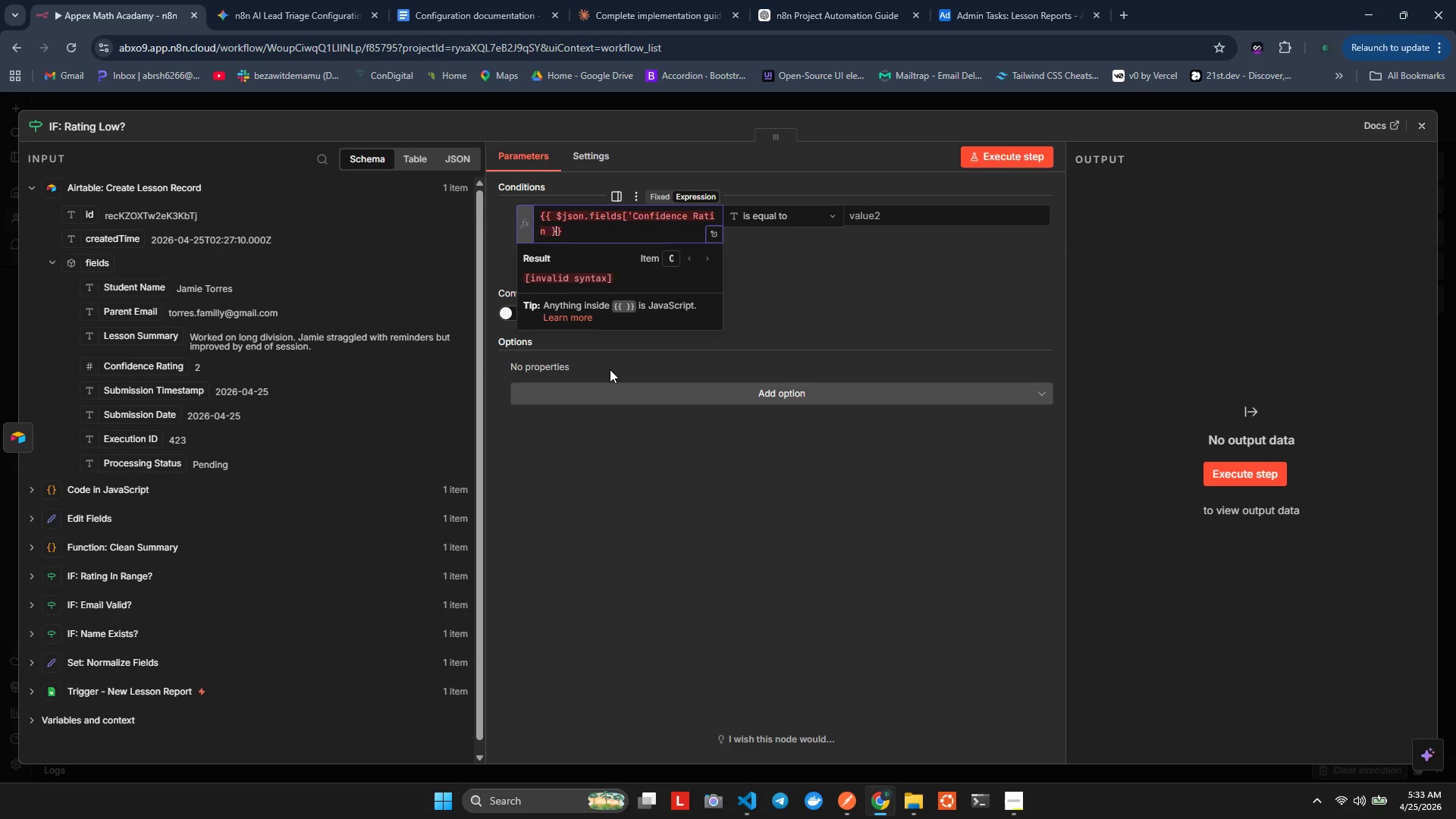 
key(ArrowRight)
 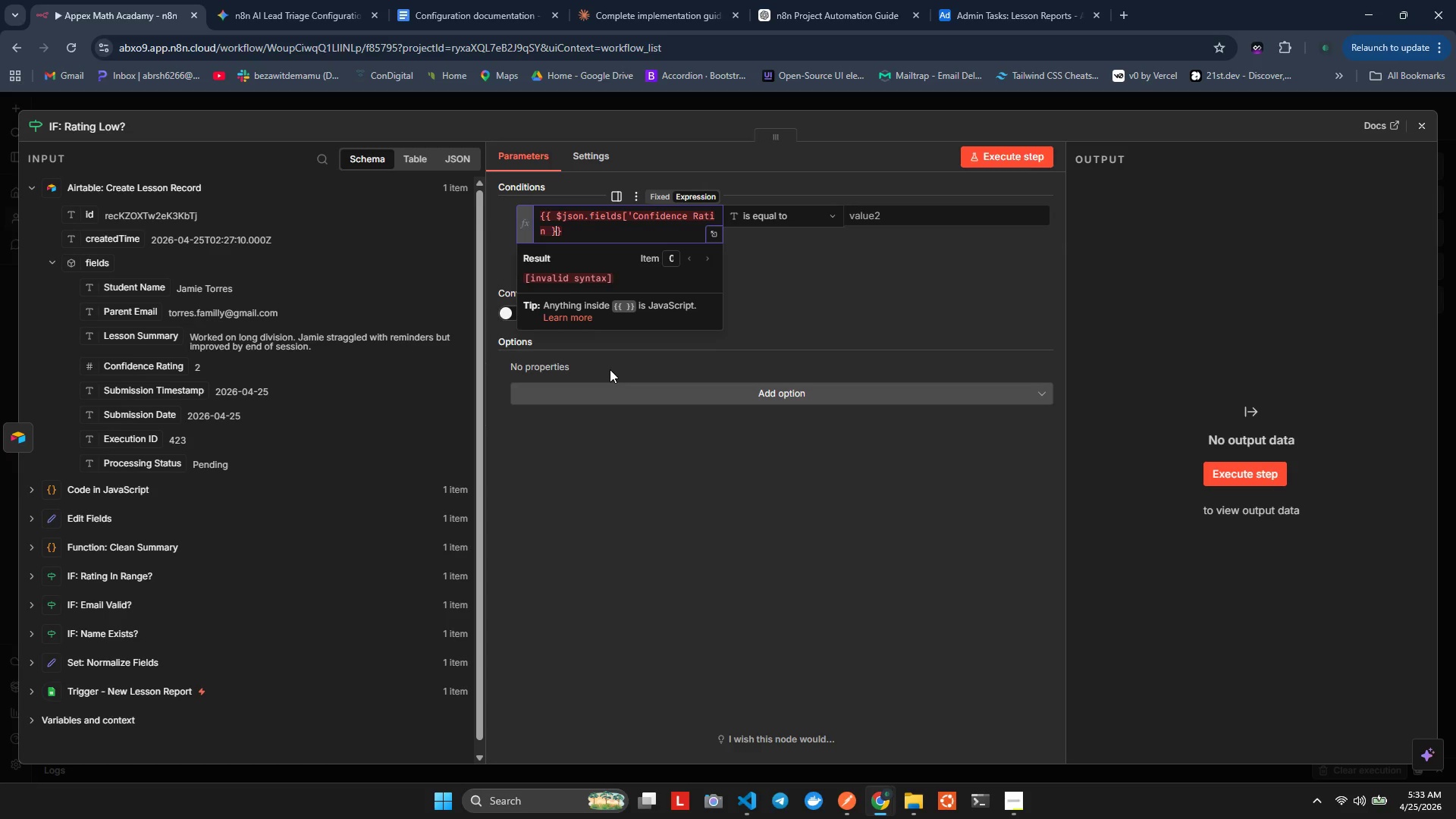 
key(ArrowRight)
 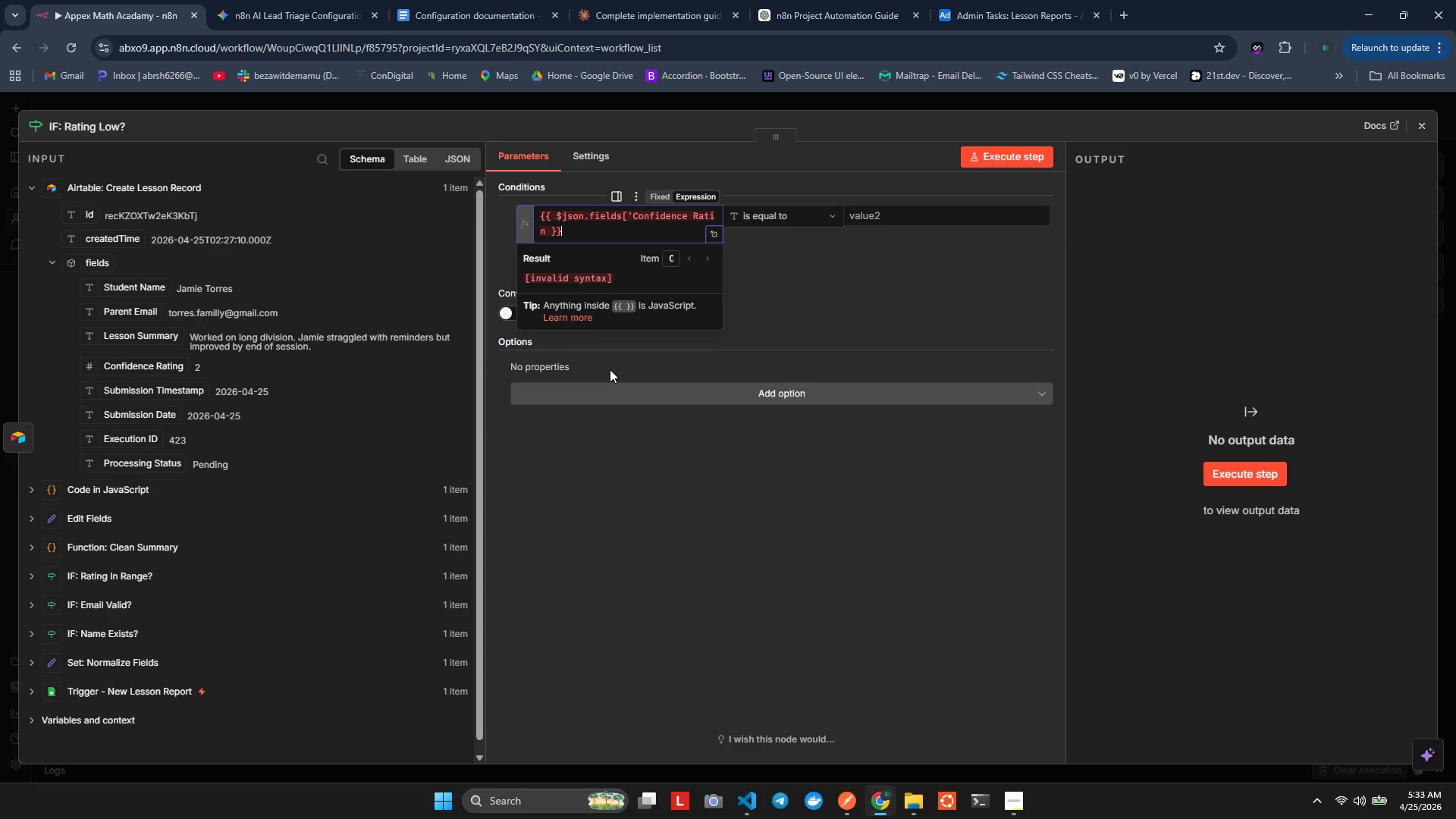 
key(Shift+ArrowUp)
 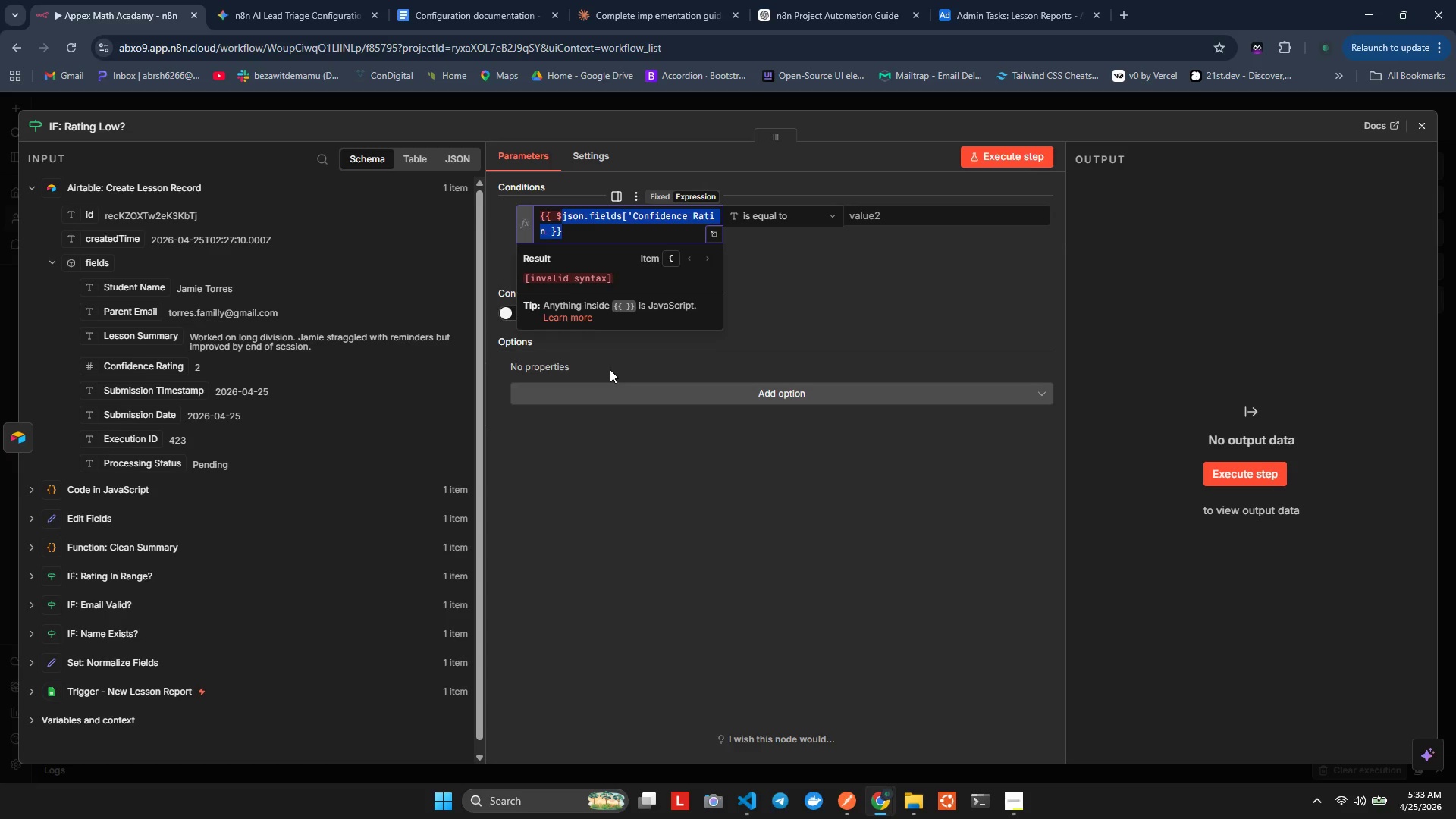 
key(Shift+ArrowUp)
 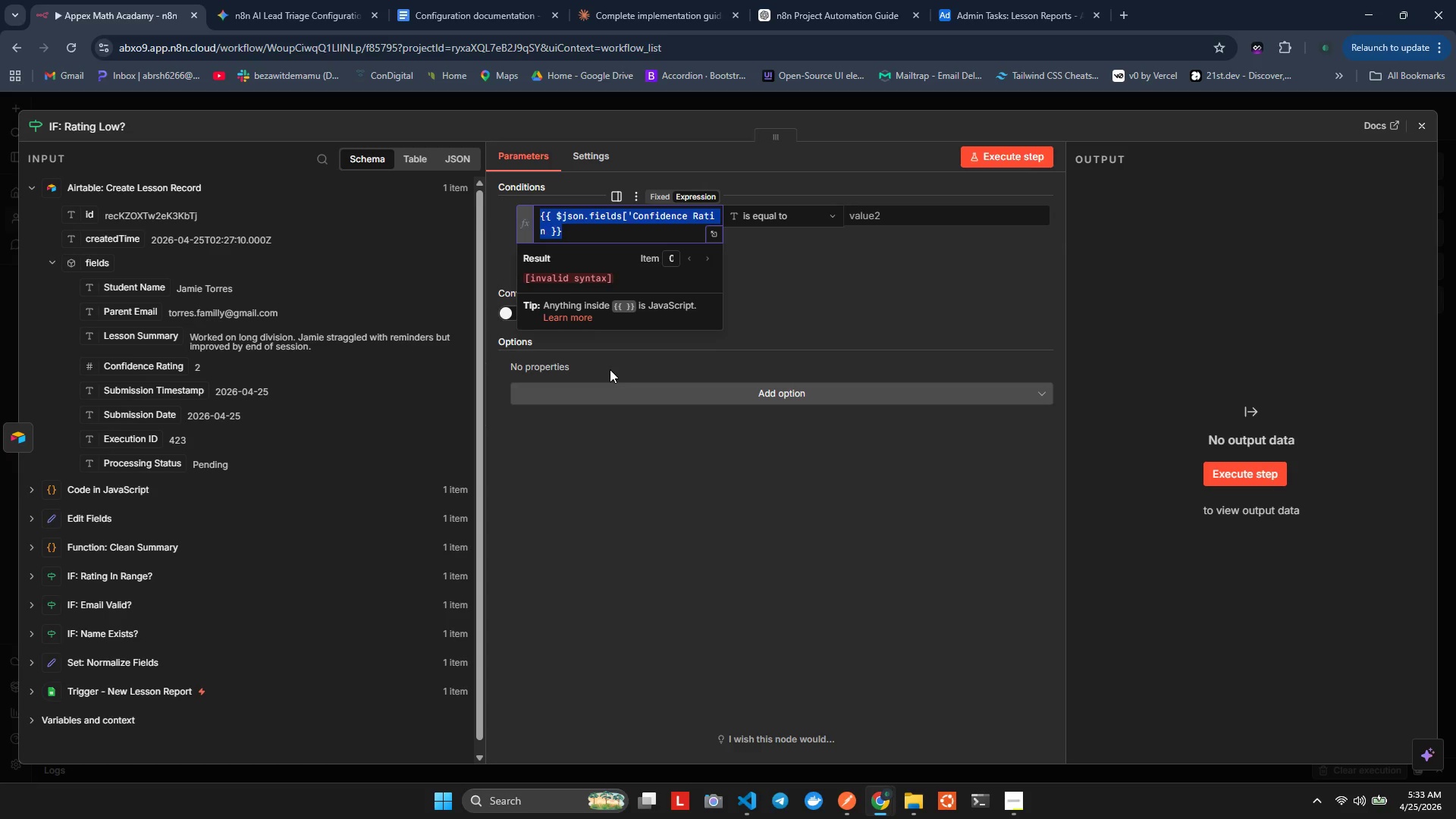 
key(Backspace)
 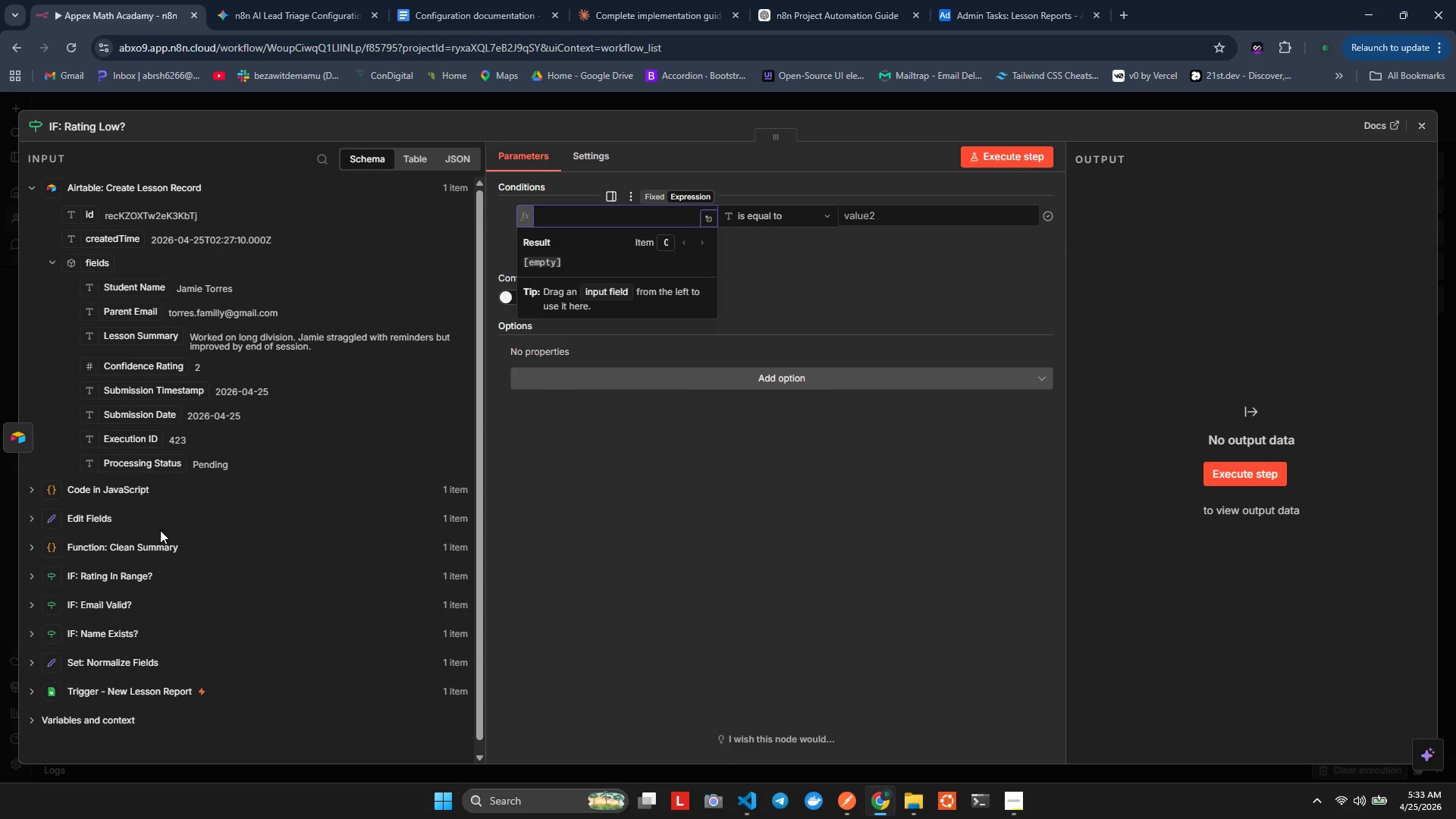 
wait(6.86)
 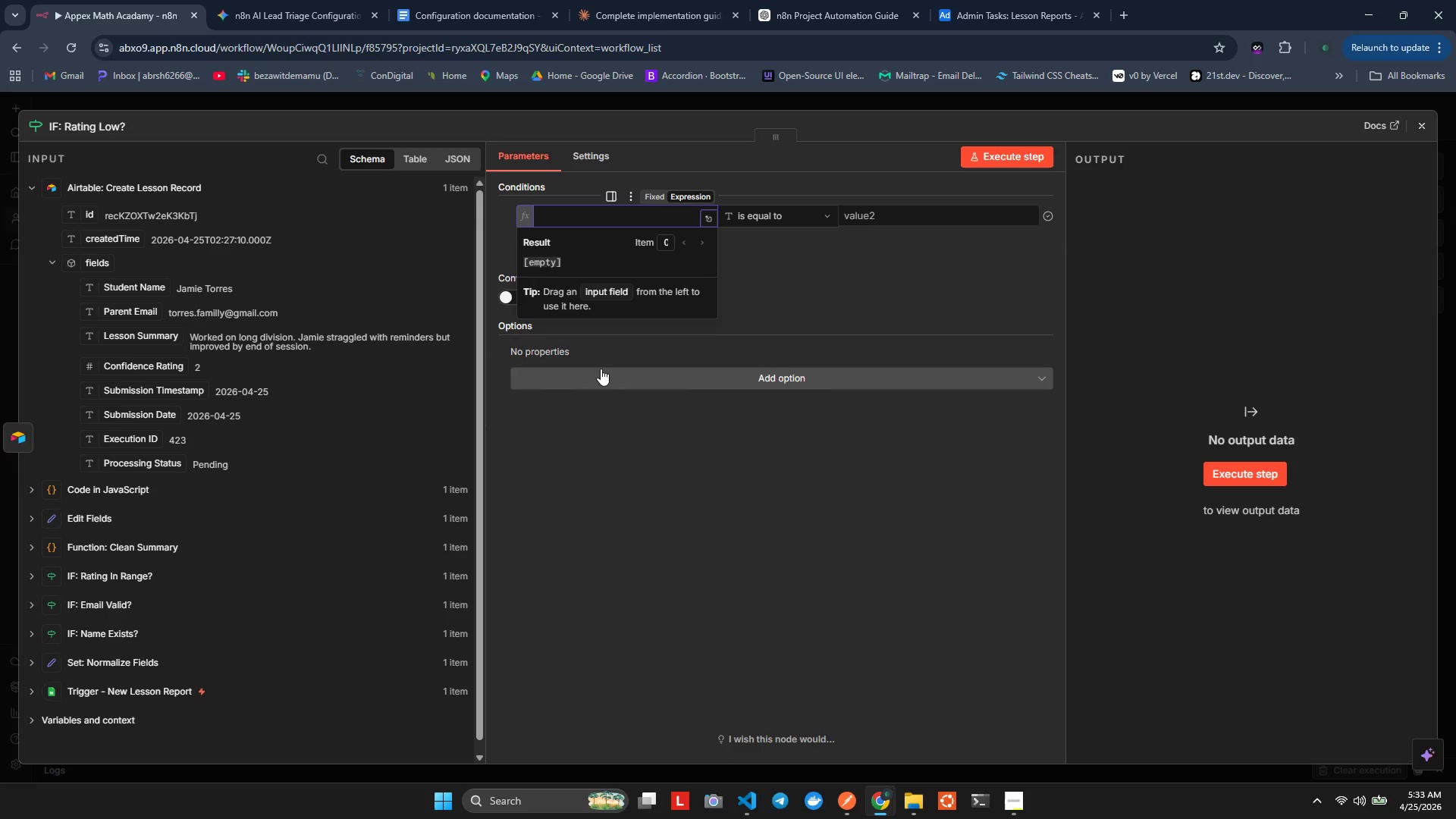 
scroll: coordinate [99, 350], scroll_direction: up, amount: 2.0
 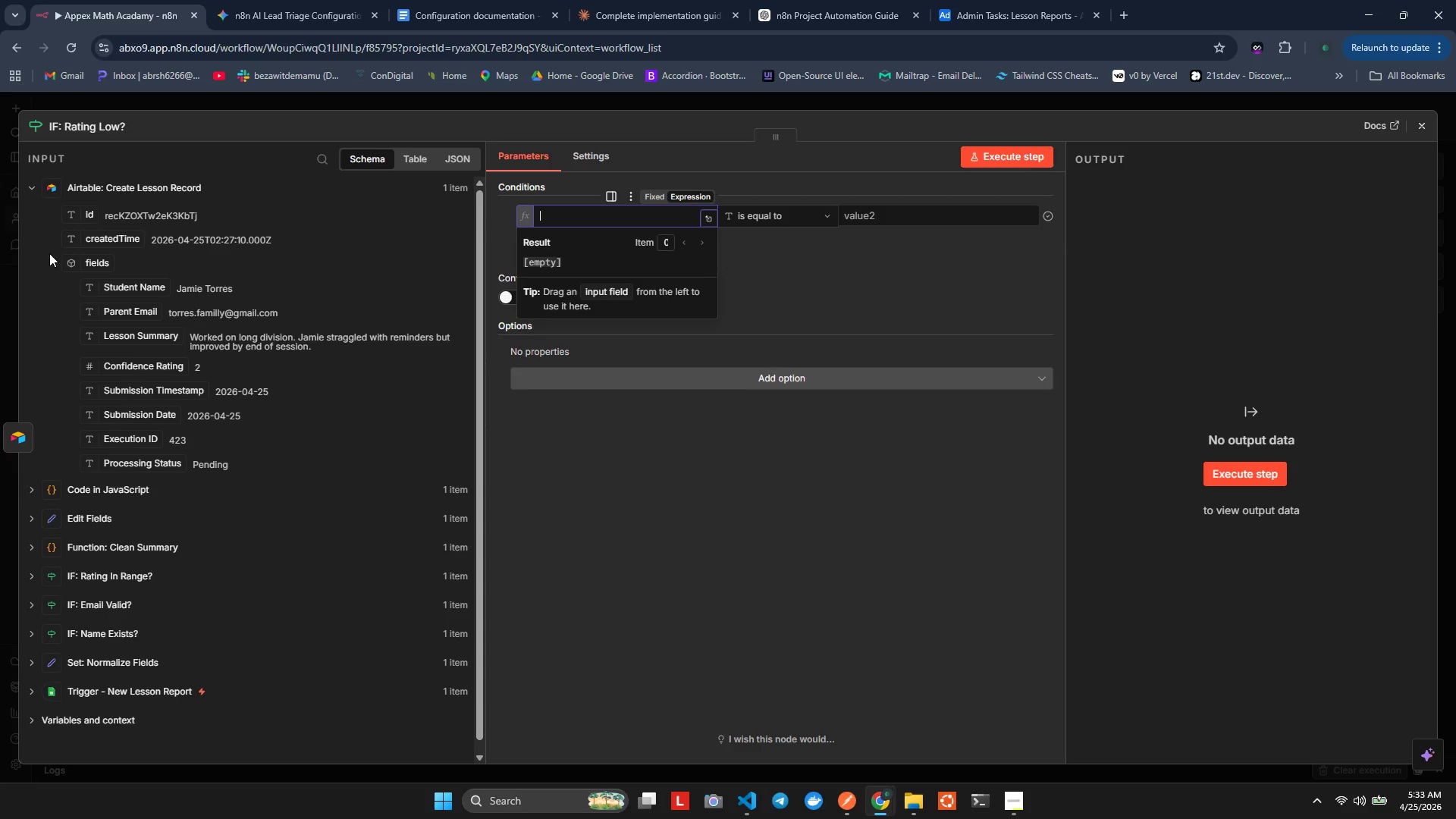 
left_click([49, 255])
 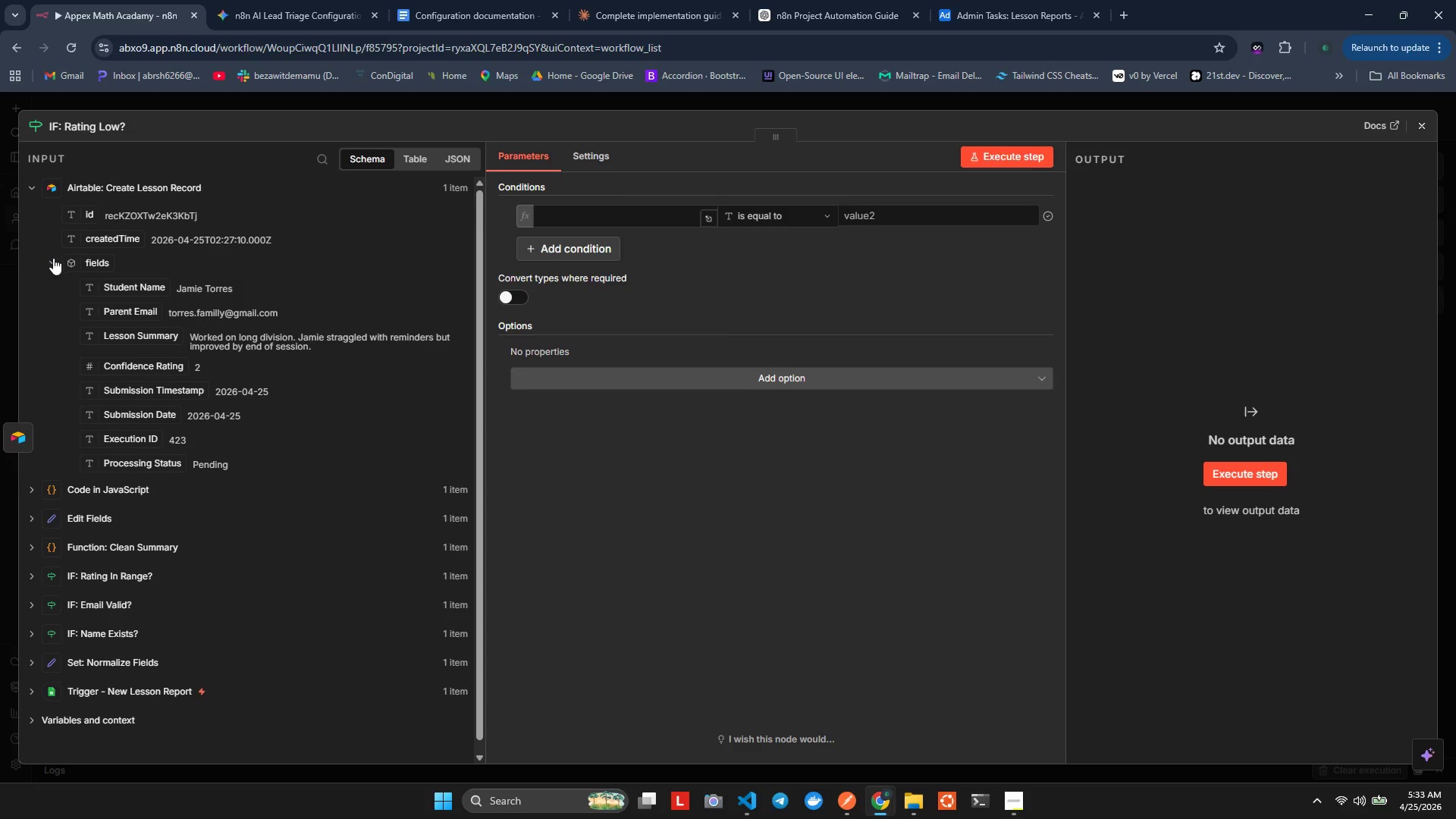 
left_click([58, 261])
 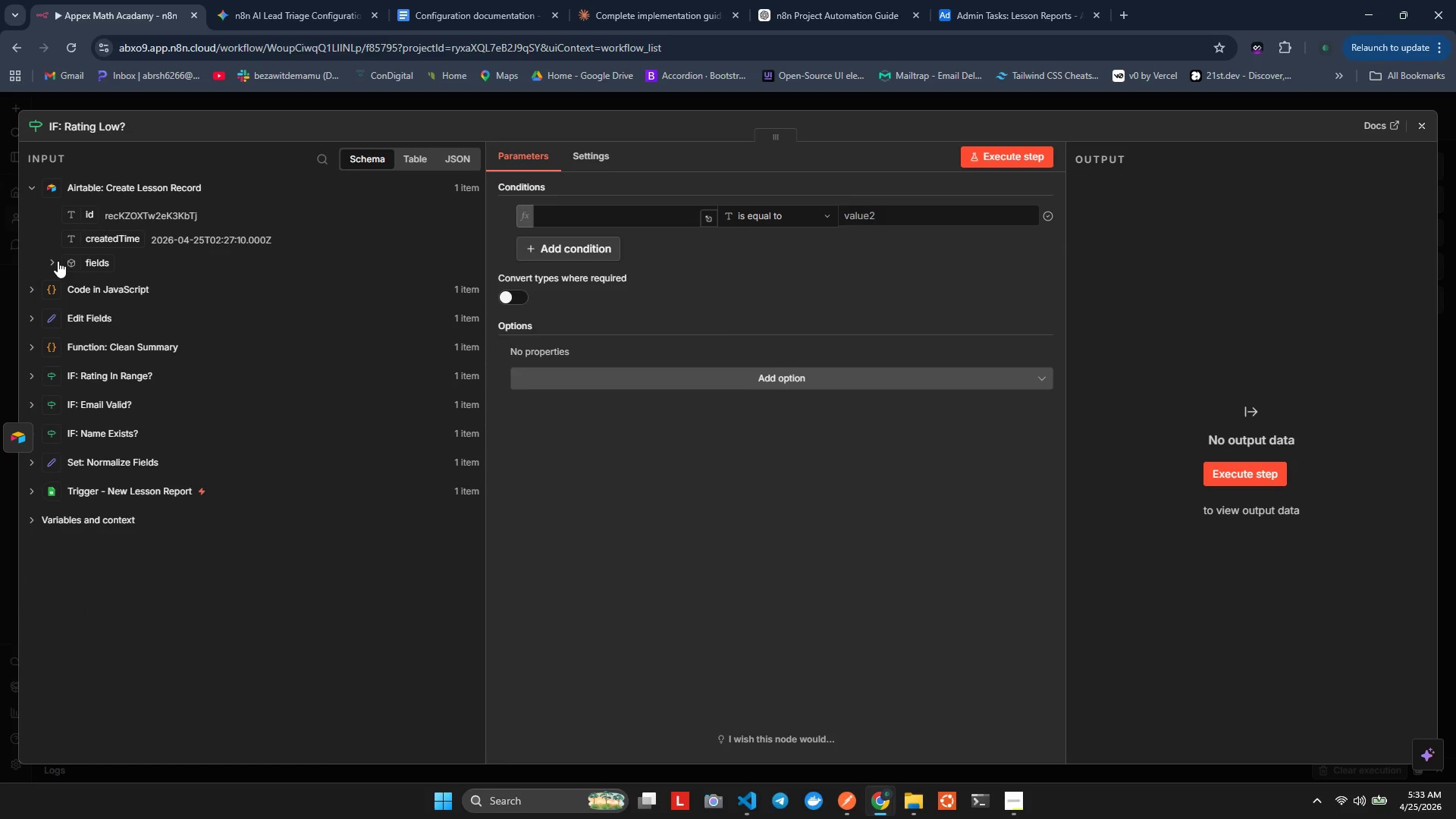 
scroll: coordinate [58, 261], scroll_direction: up, amount: 4.0
 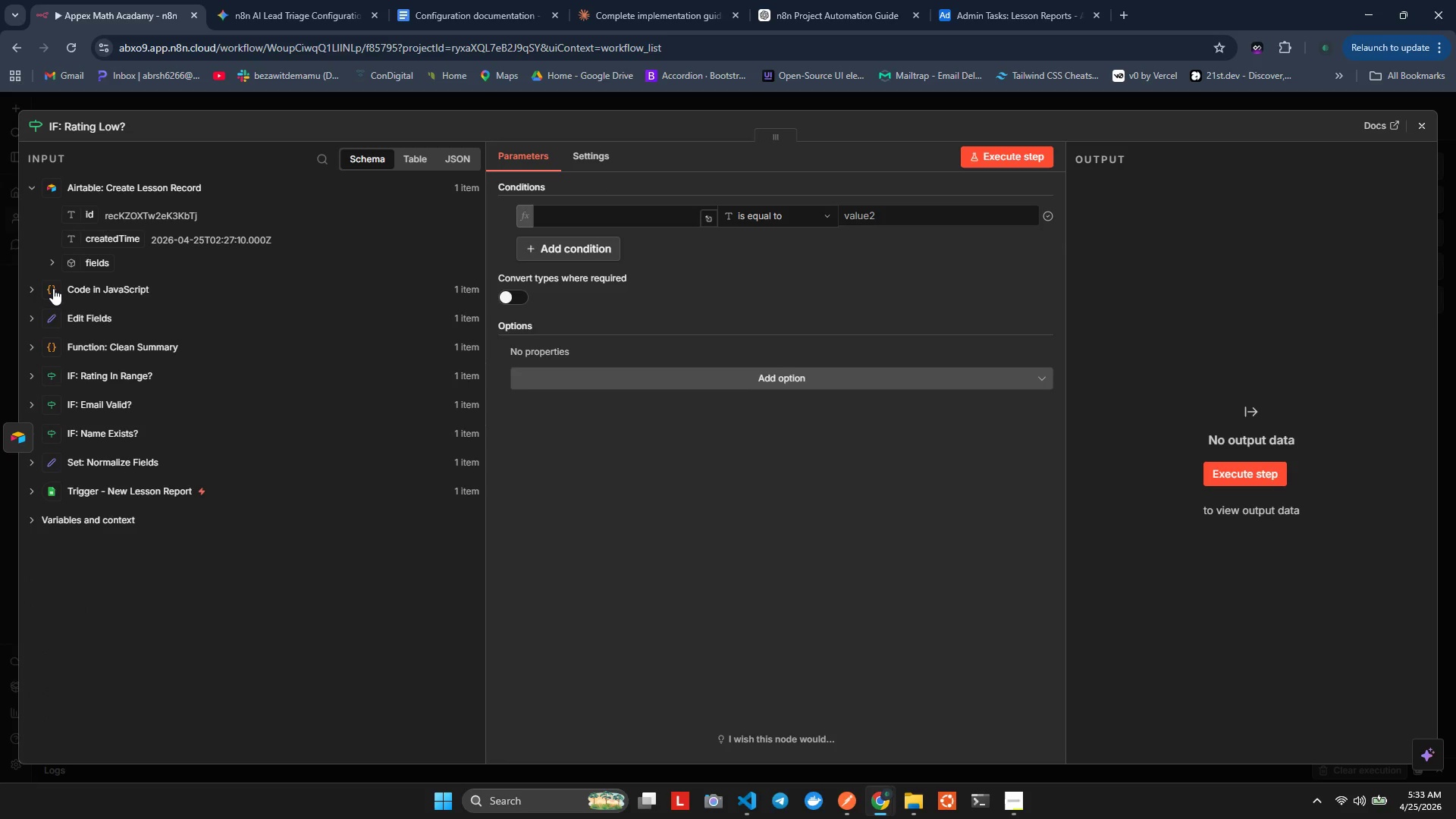 
left_click([53, 288])
 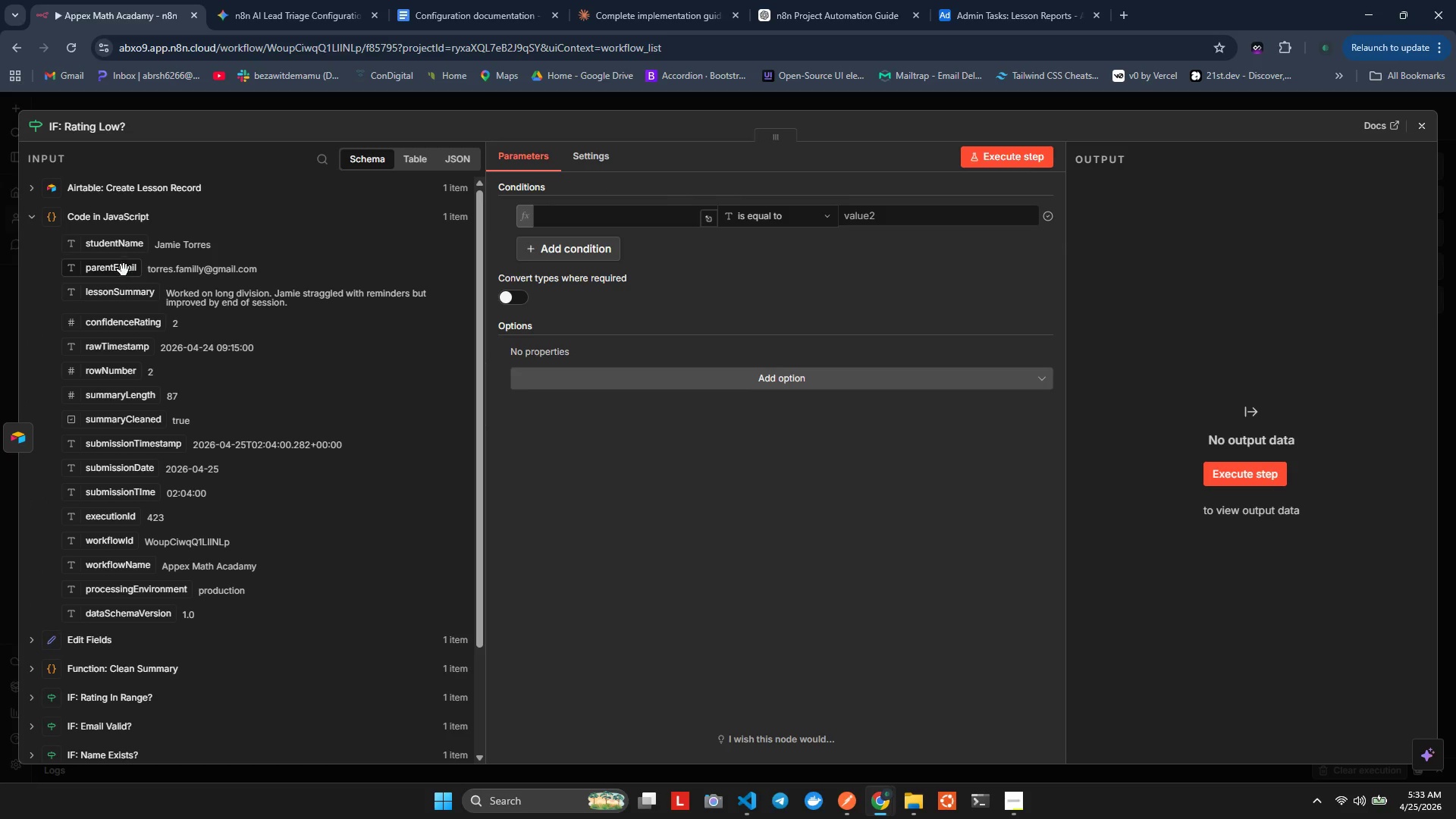 
left_click_drag(start_coordinate=[115, 327], to_coordinate=[583, 222])
 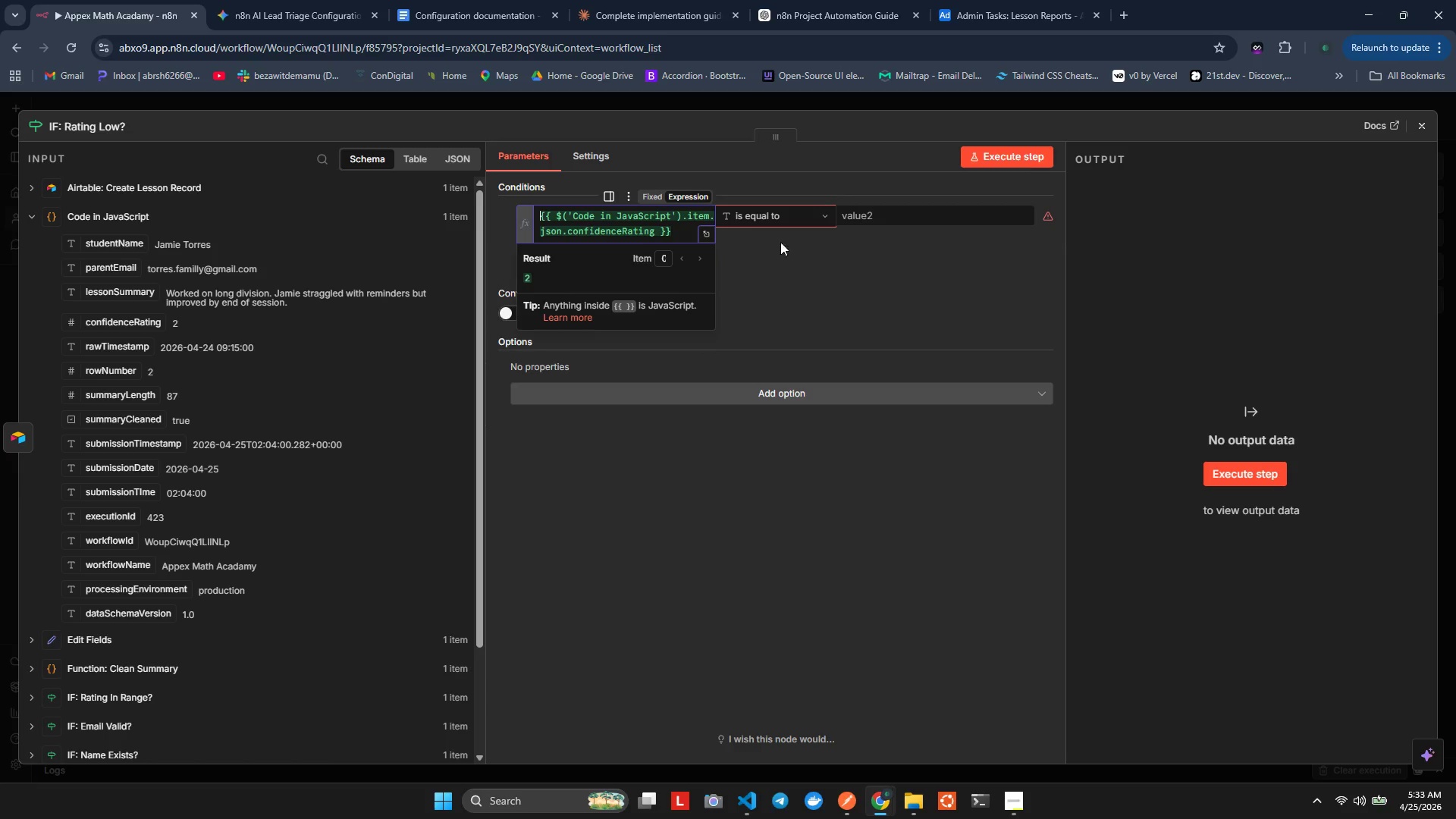 
left_click([786, 217])
 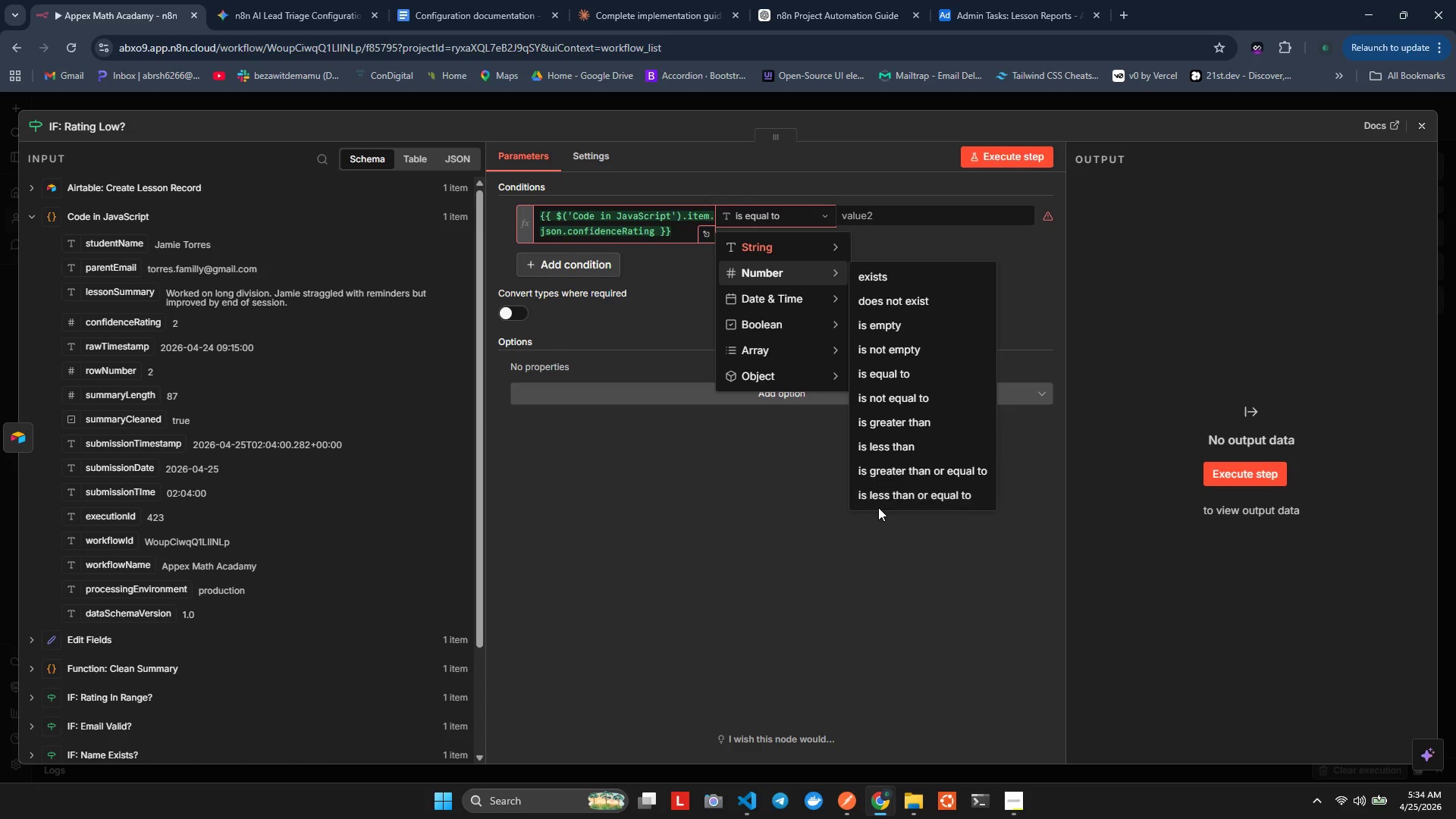 
wait(6.17)
 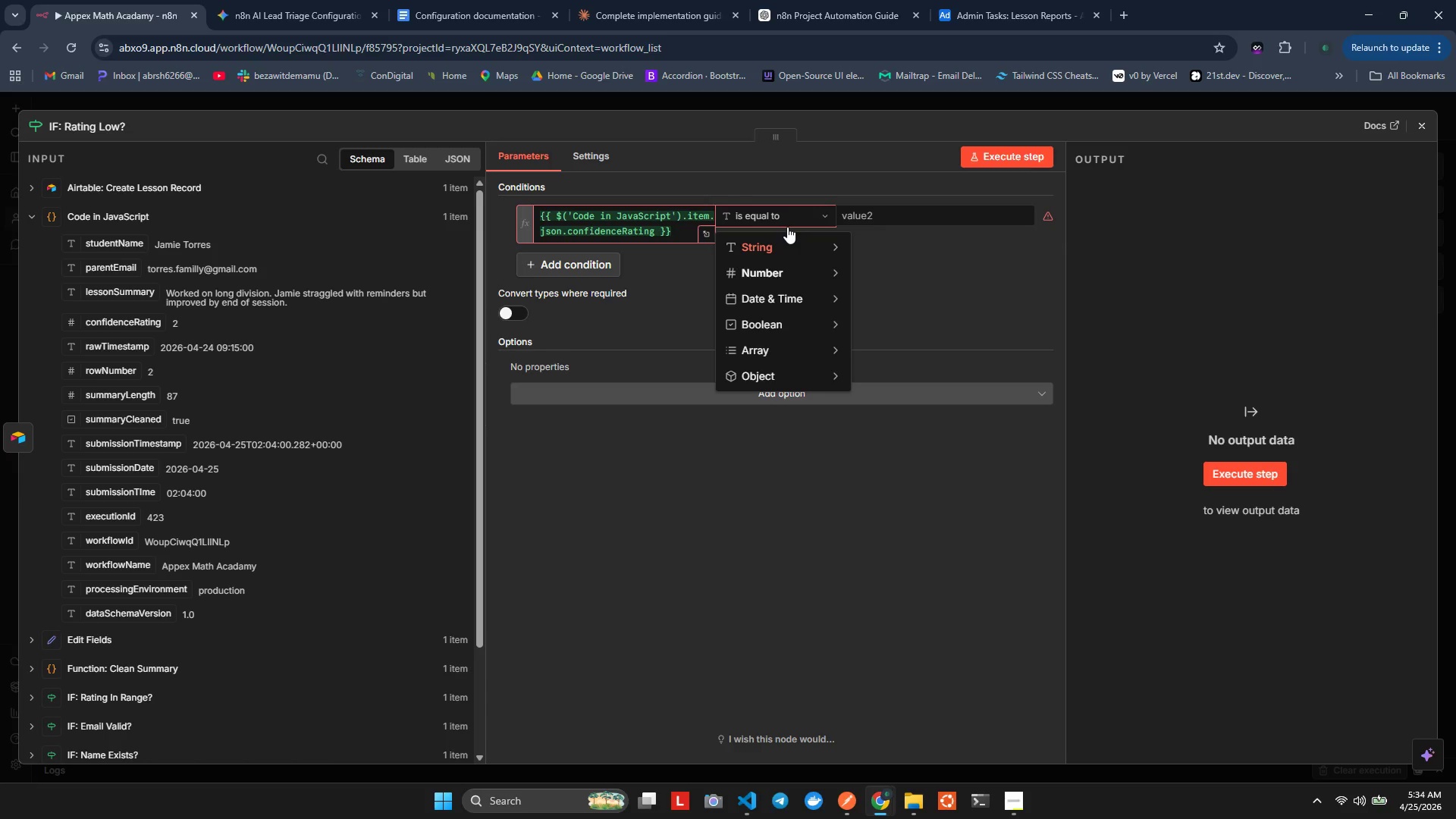 
left_click([889, 500])
 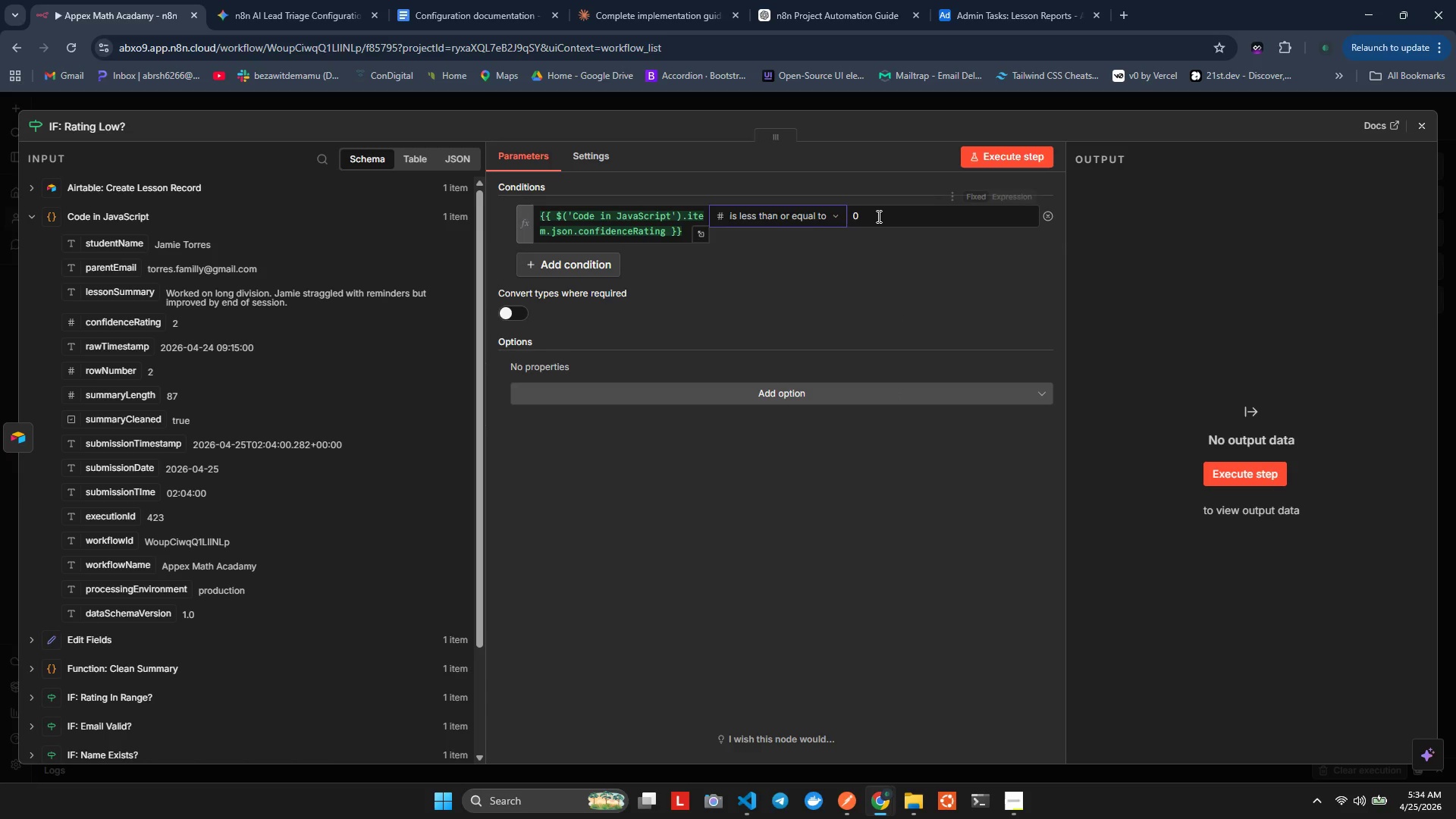 
double_click([877, 216])
 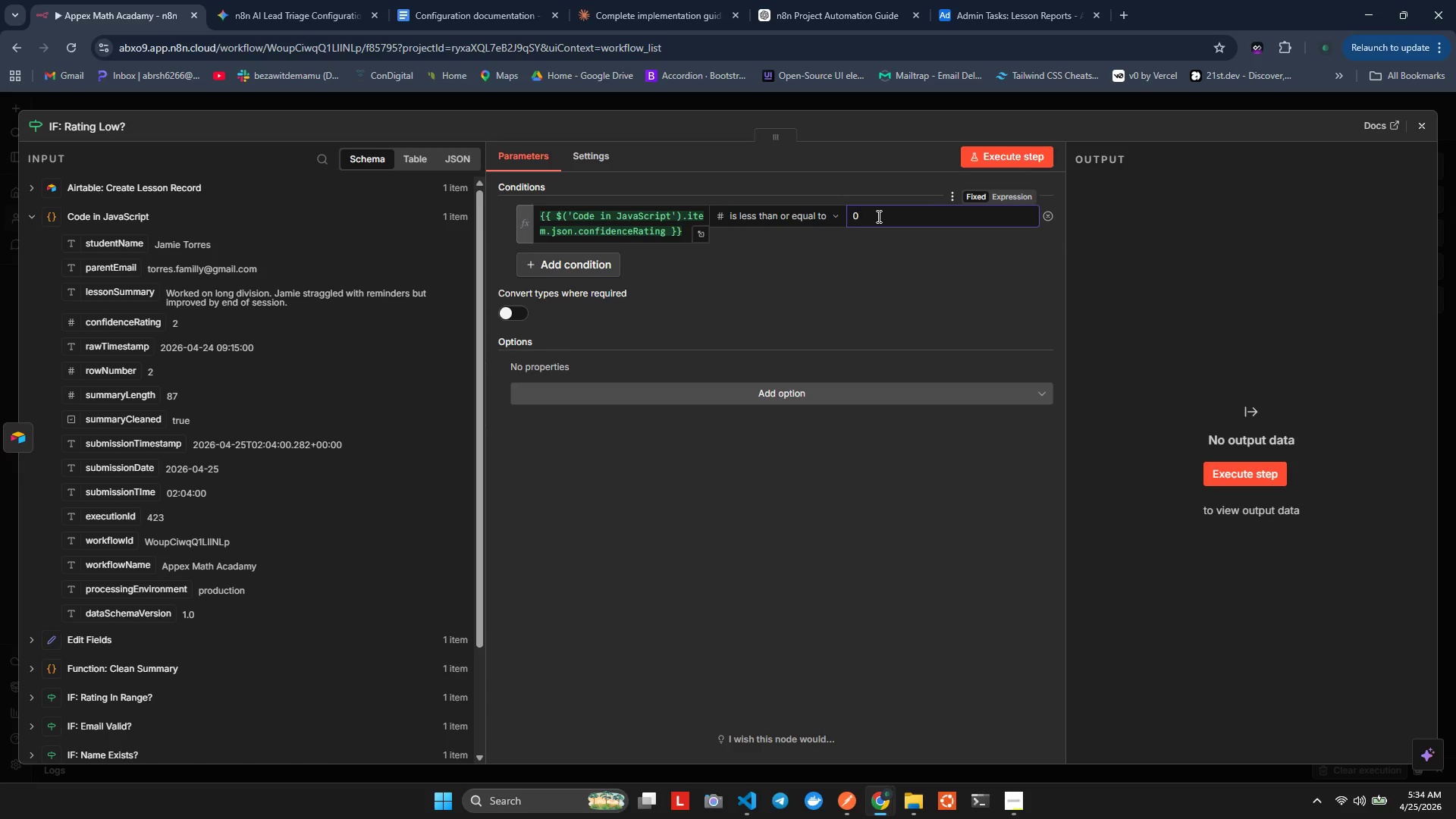 
left_click_drag(start_coordinate=[877, 216], to_coordinate=[803, 216])
 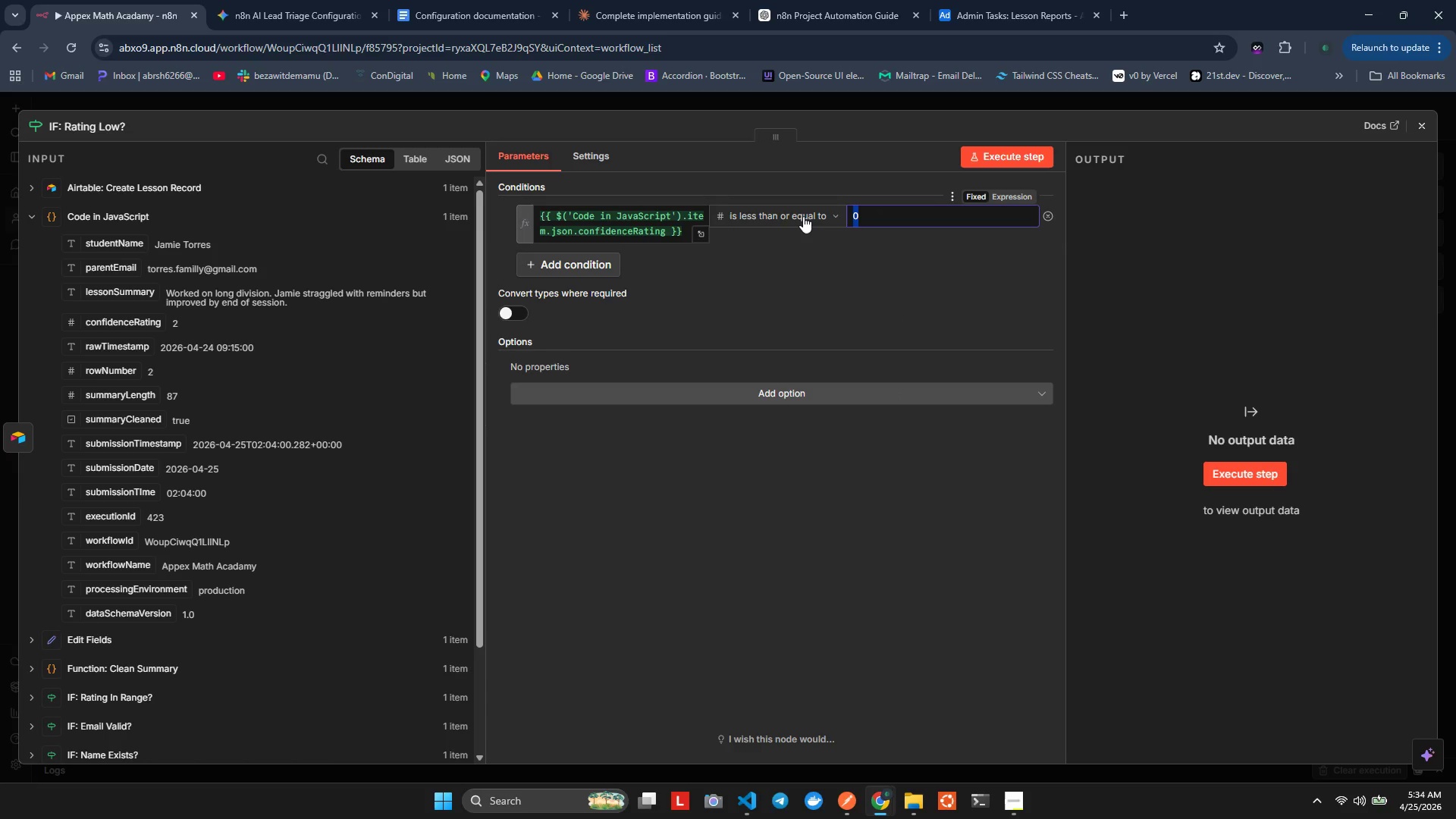 
key(2)
 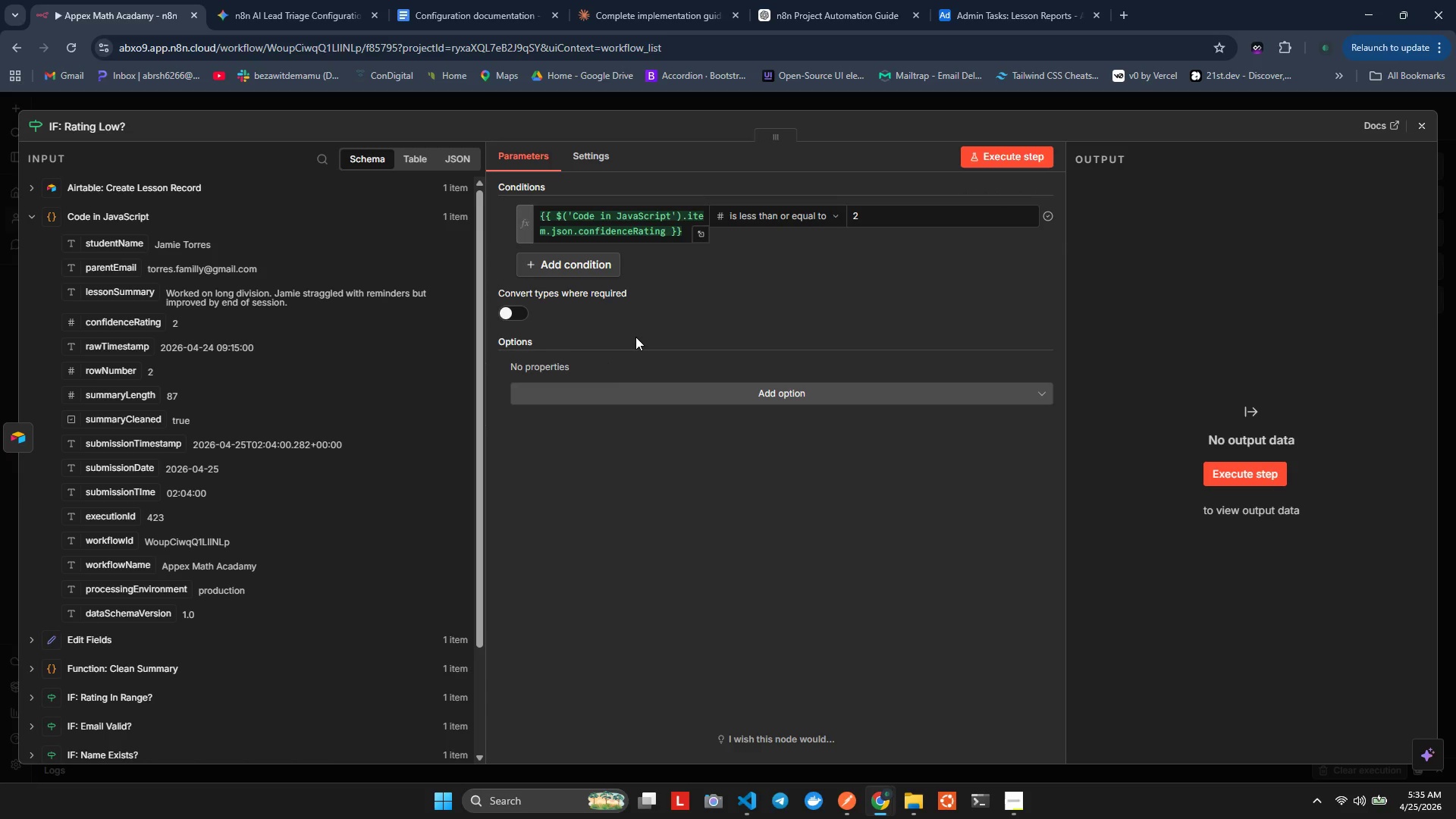 
wait(56.12)
 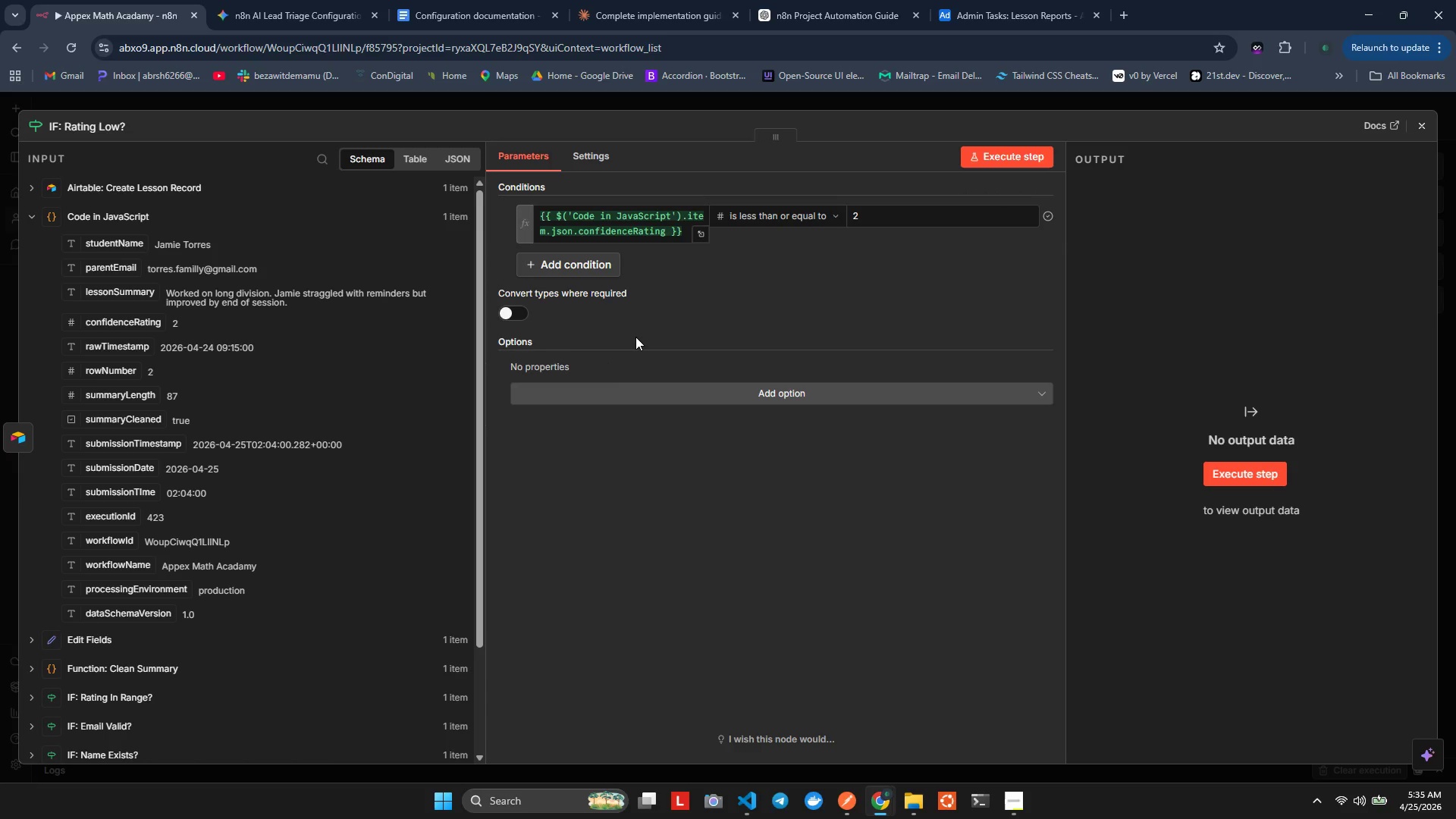 
left_click([1432, 124])
 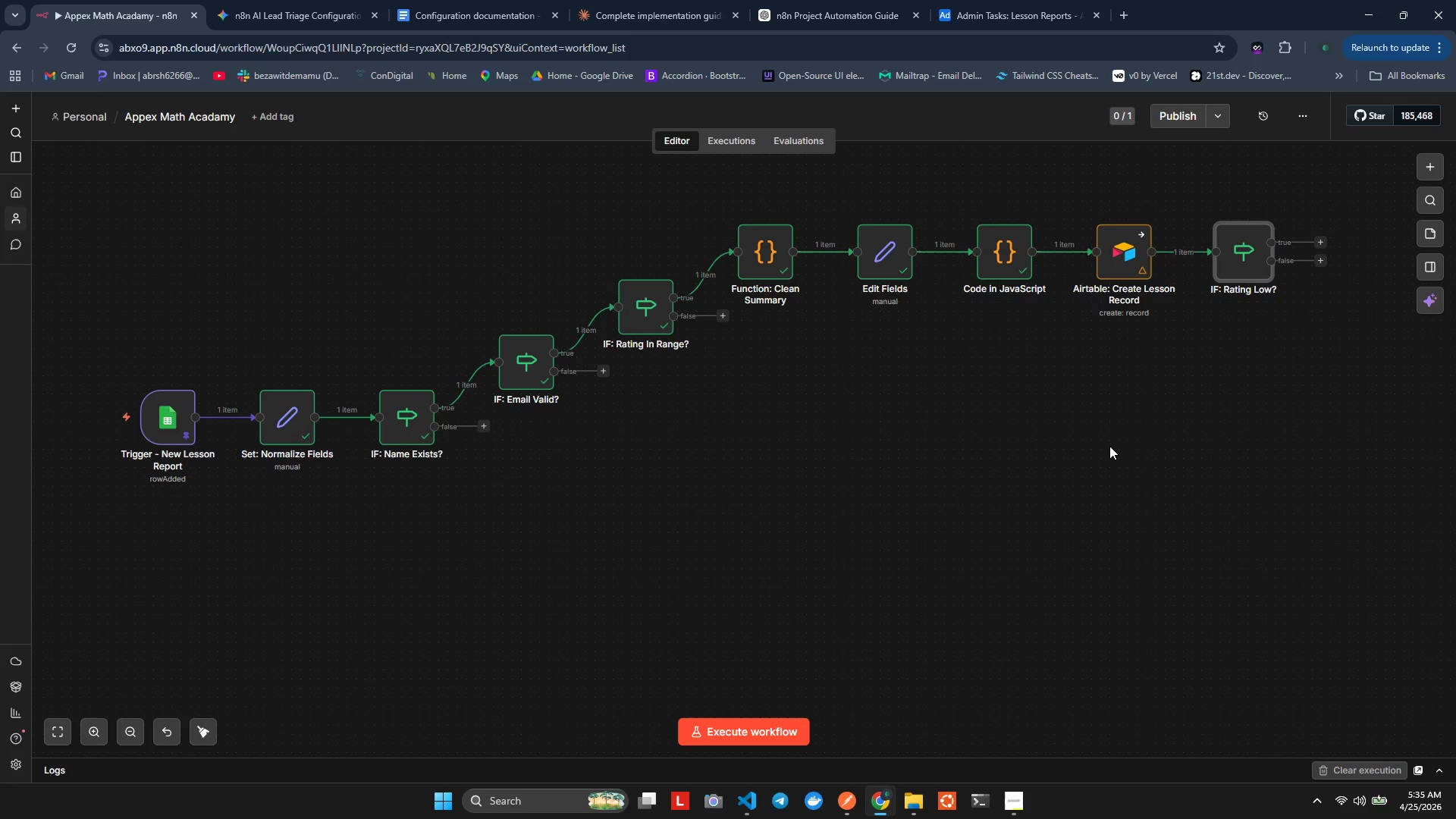 
wait(22.99)
 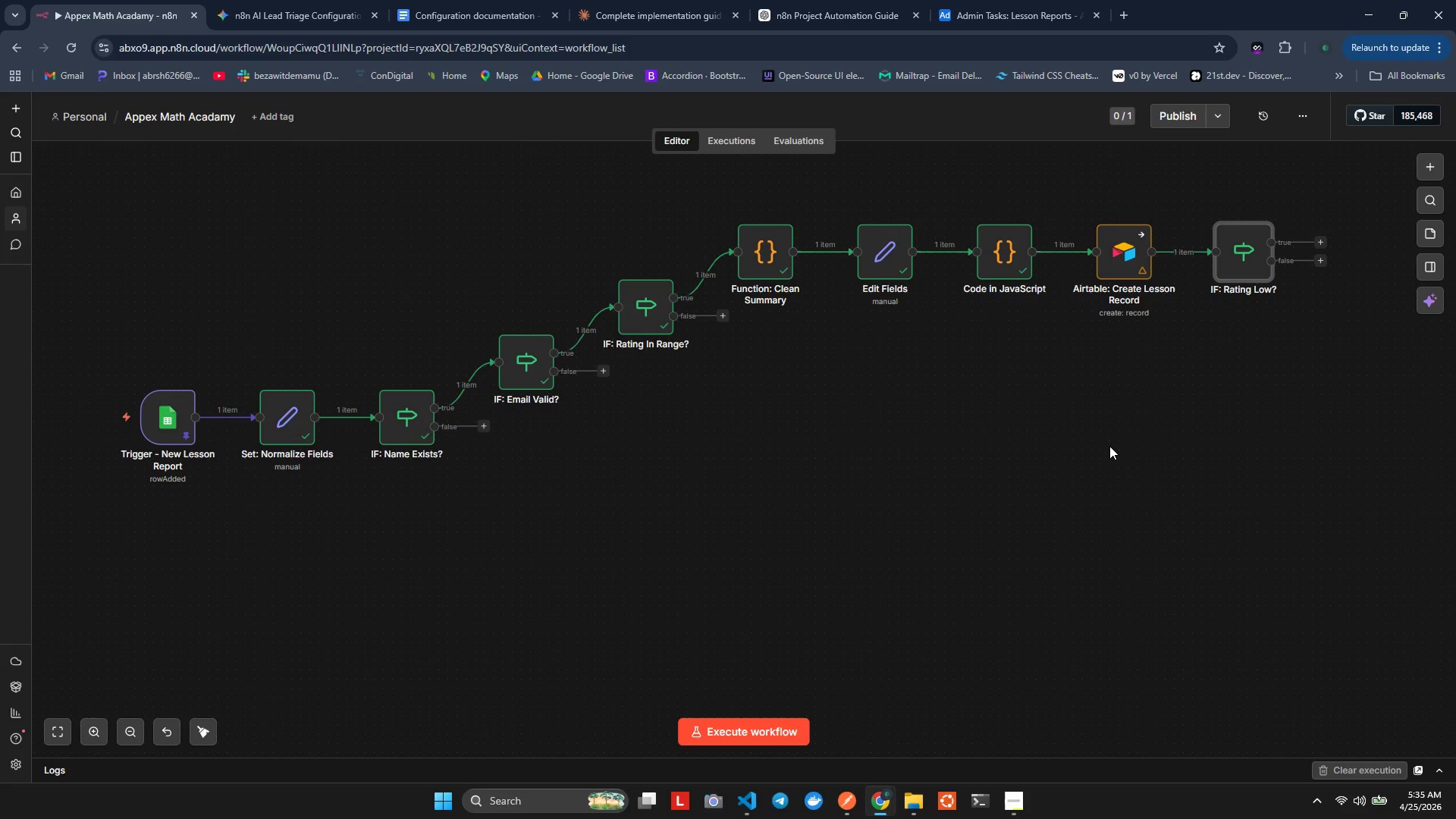 
left_click([1091, 210])
 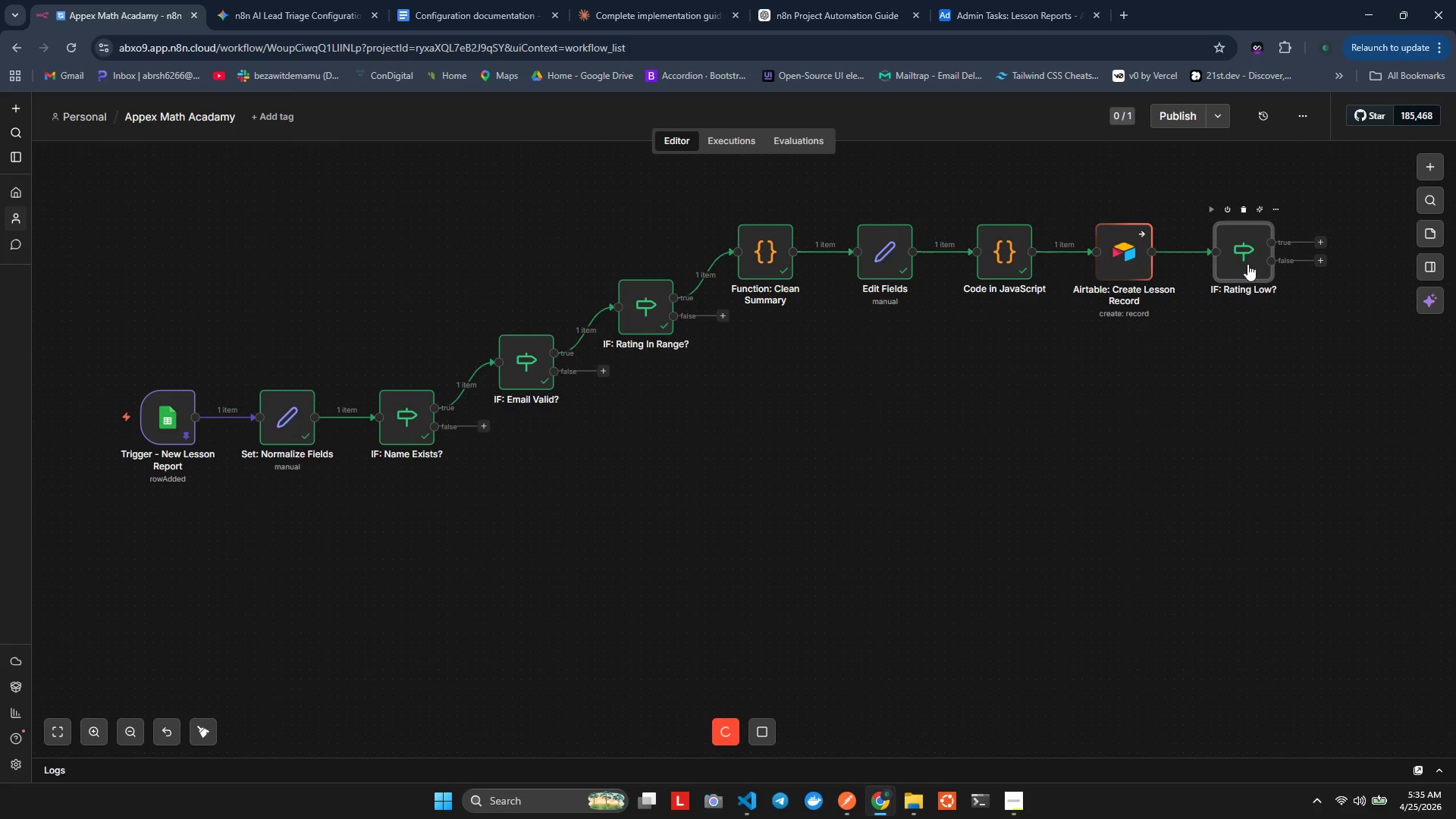 
double_click([1245, 254])
 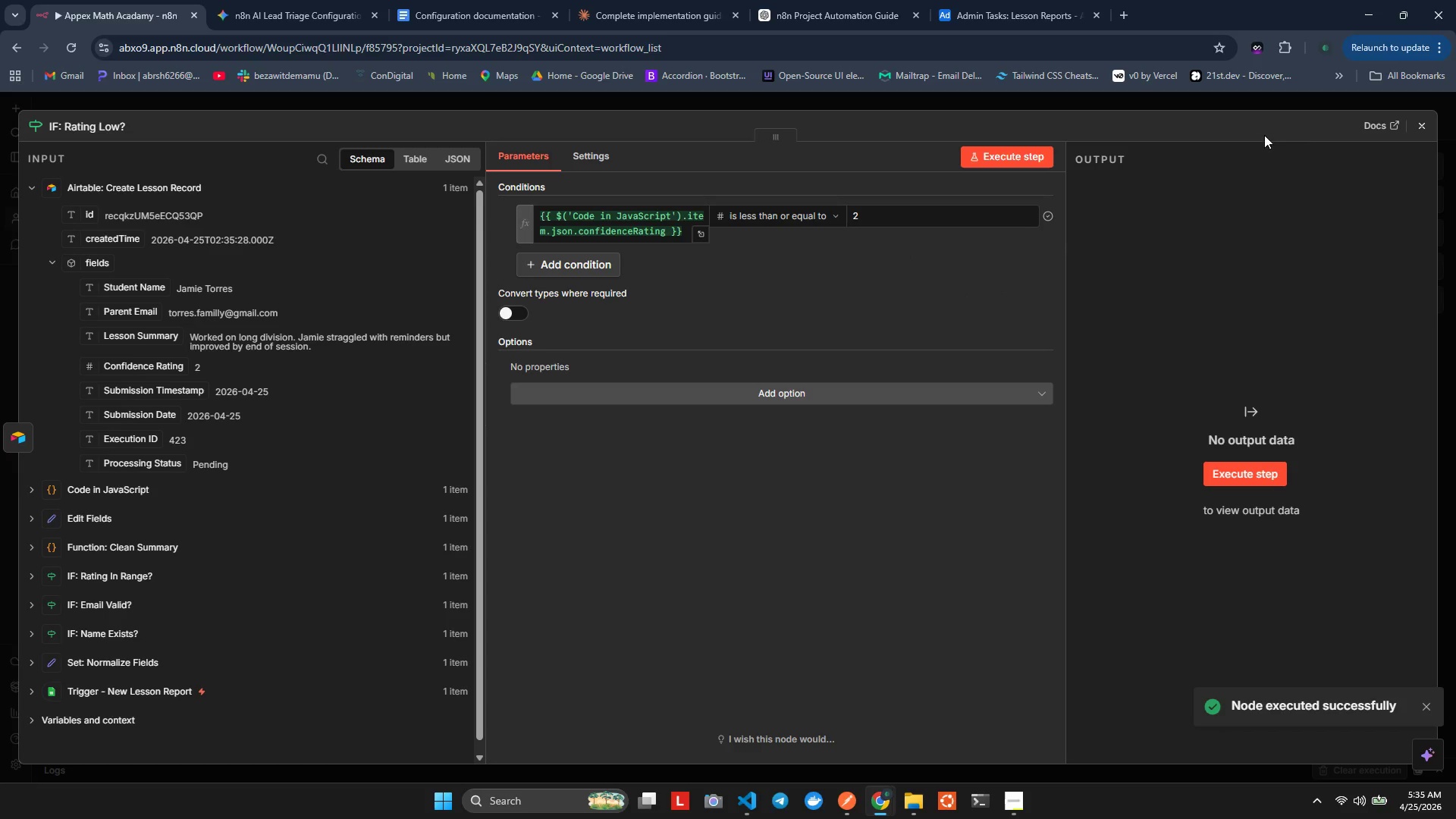 
left_click([1433, 120])
 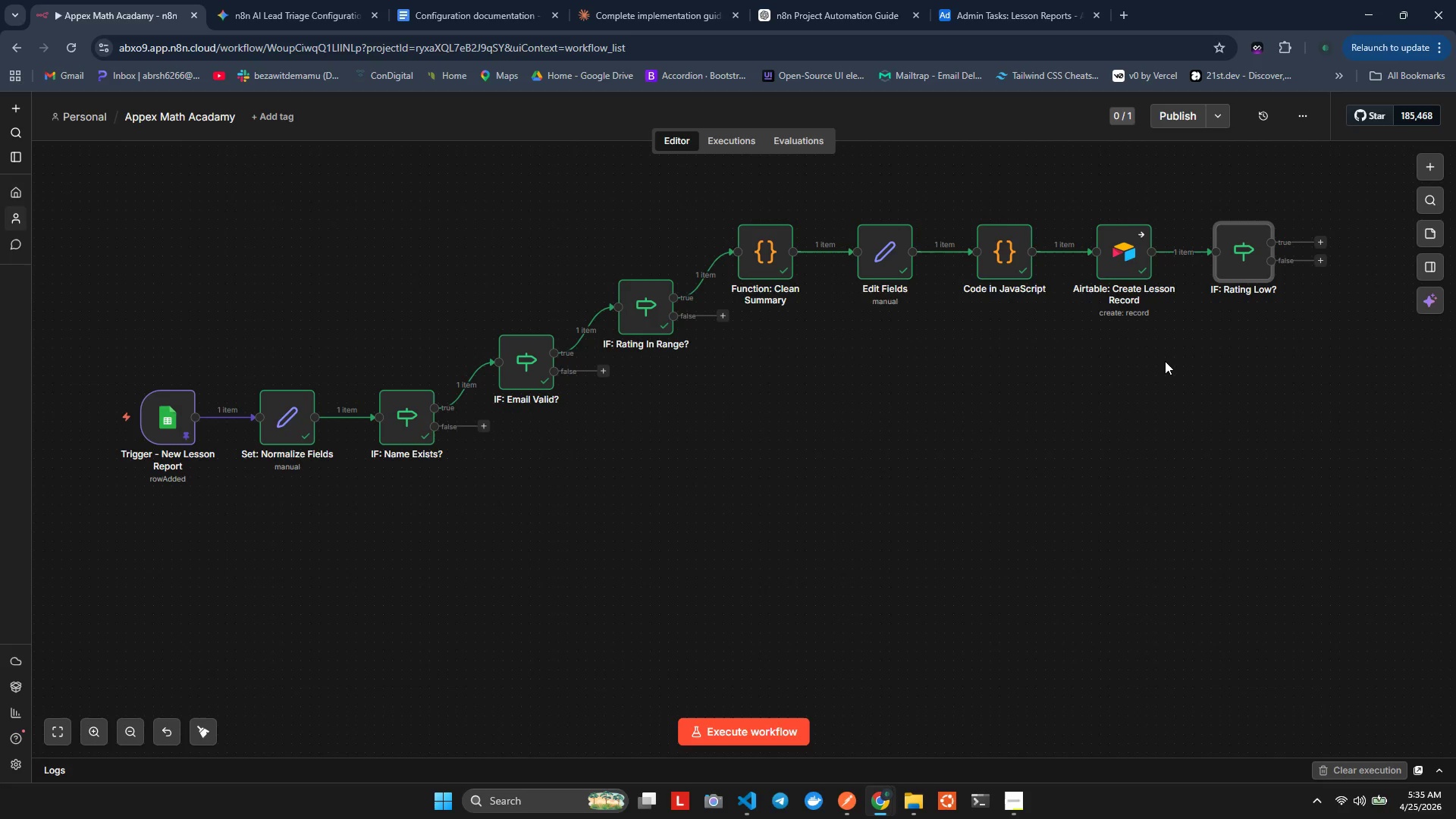 
left_click([1165, 361])
 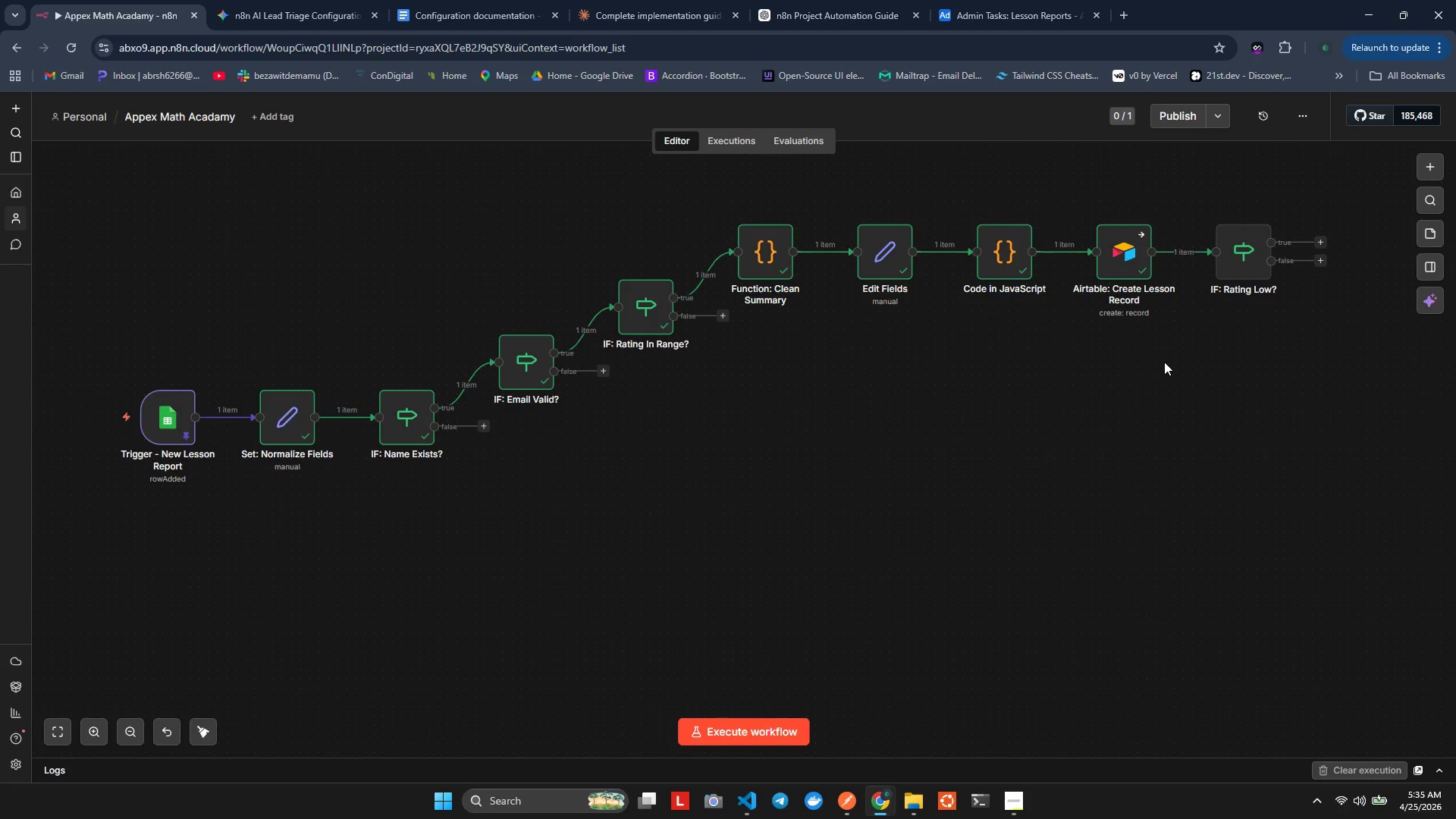 
wait(16.59)
 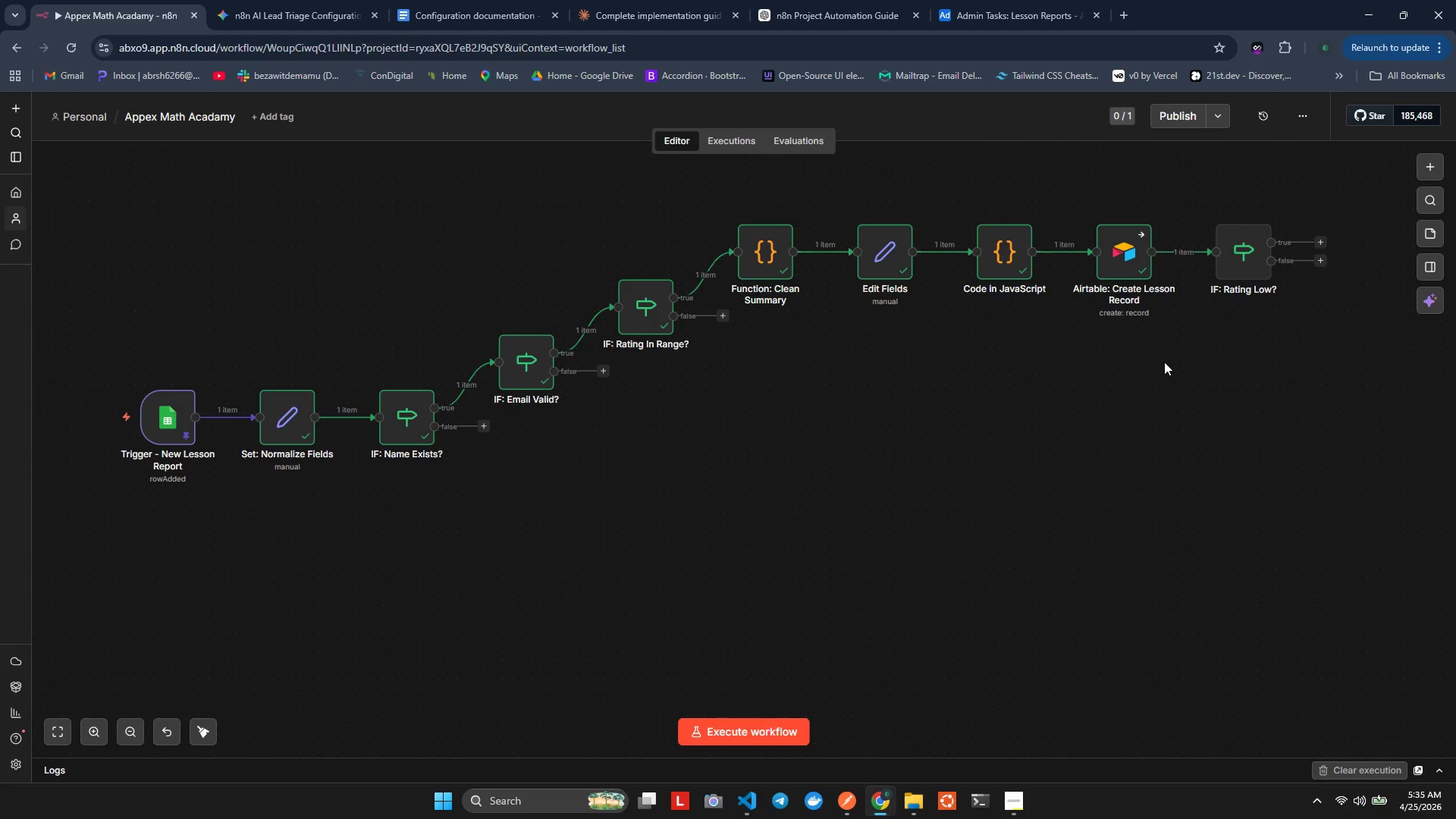 
hold_key(key=ControlLeft, duration=0.36)
 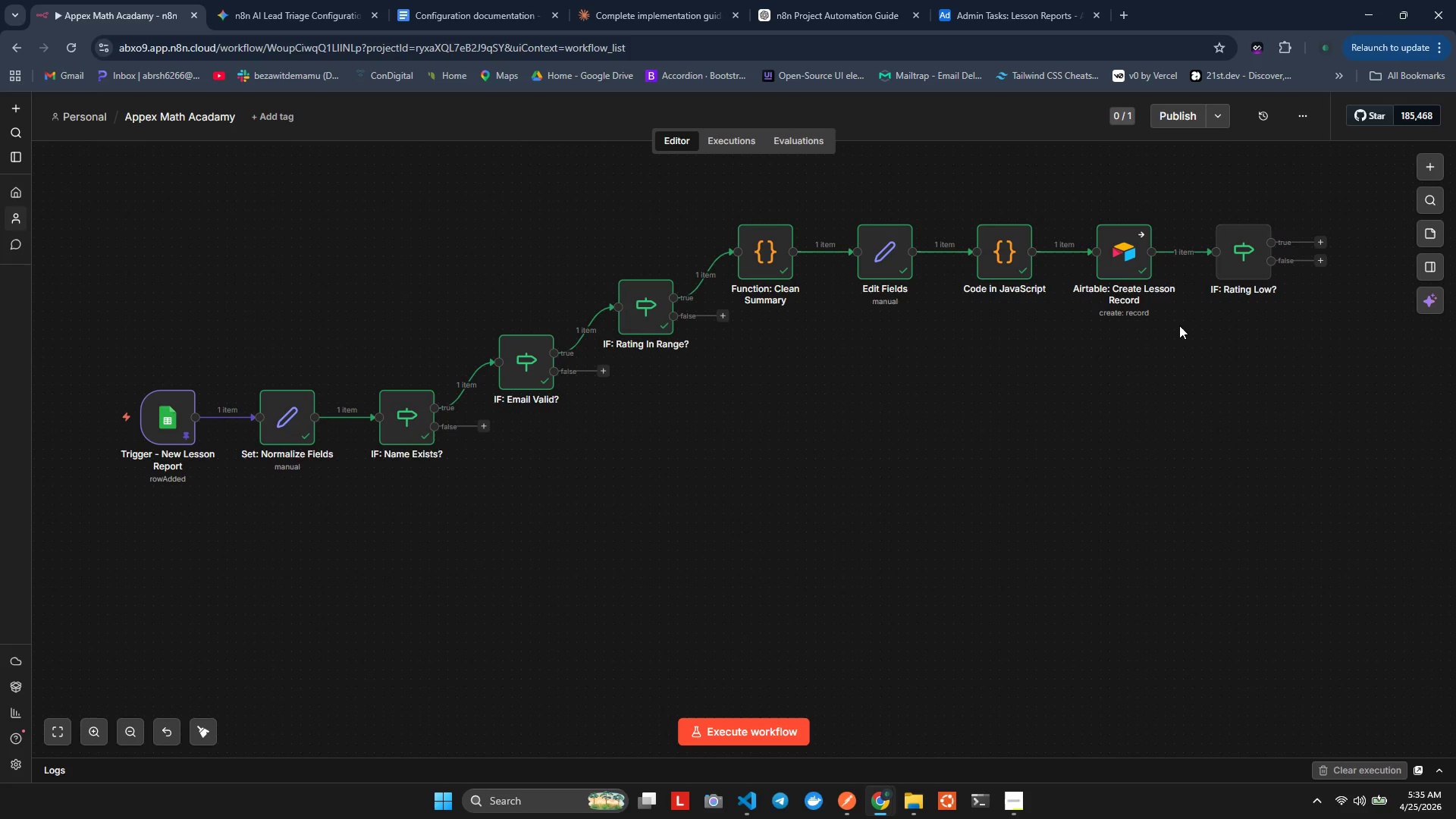 
scroll: coordinate [1179, 325], scroll_direction: none, amount: 0.0
 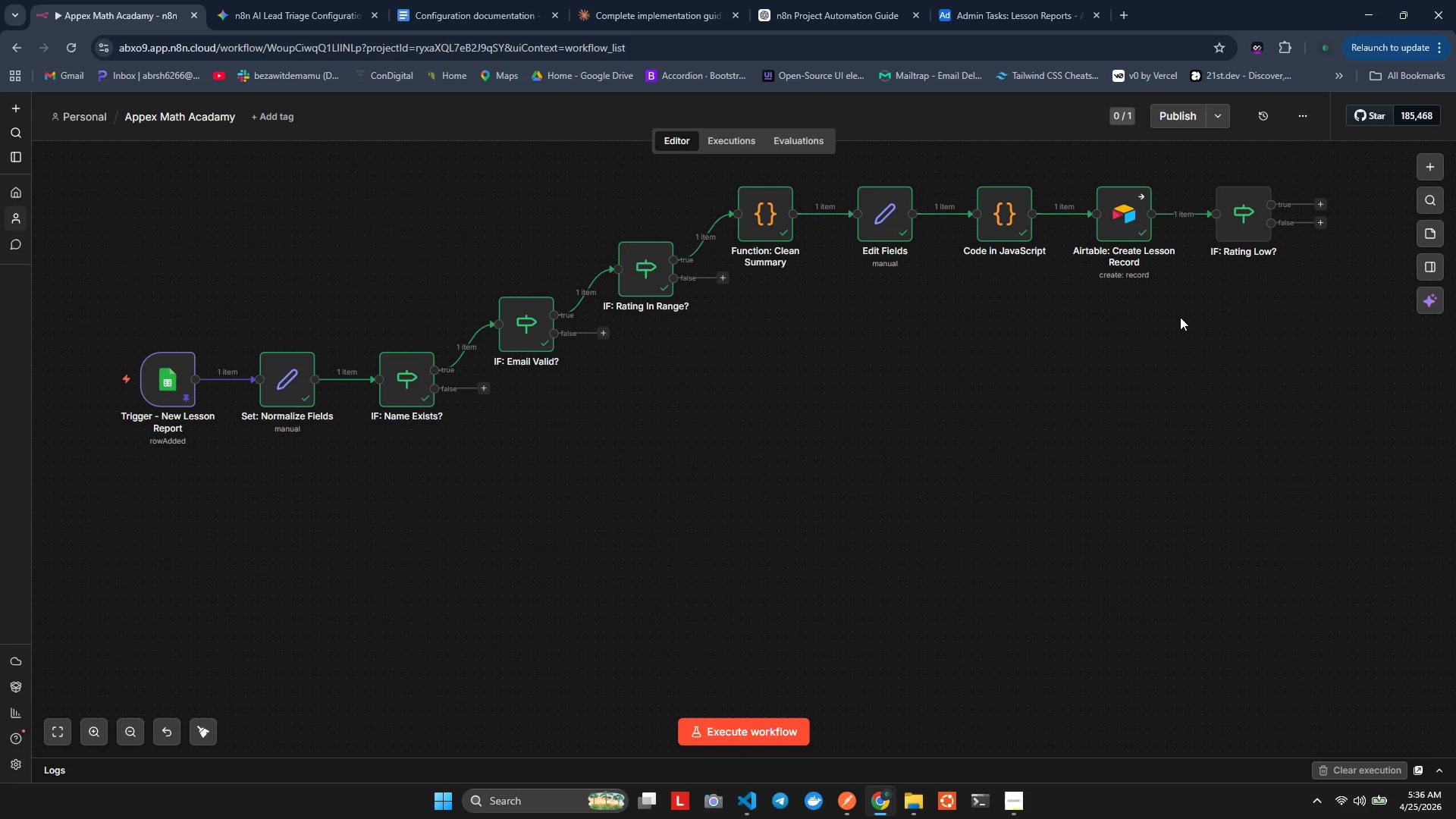 
wait(27.29)
 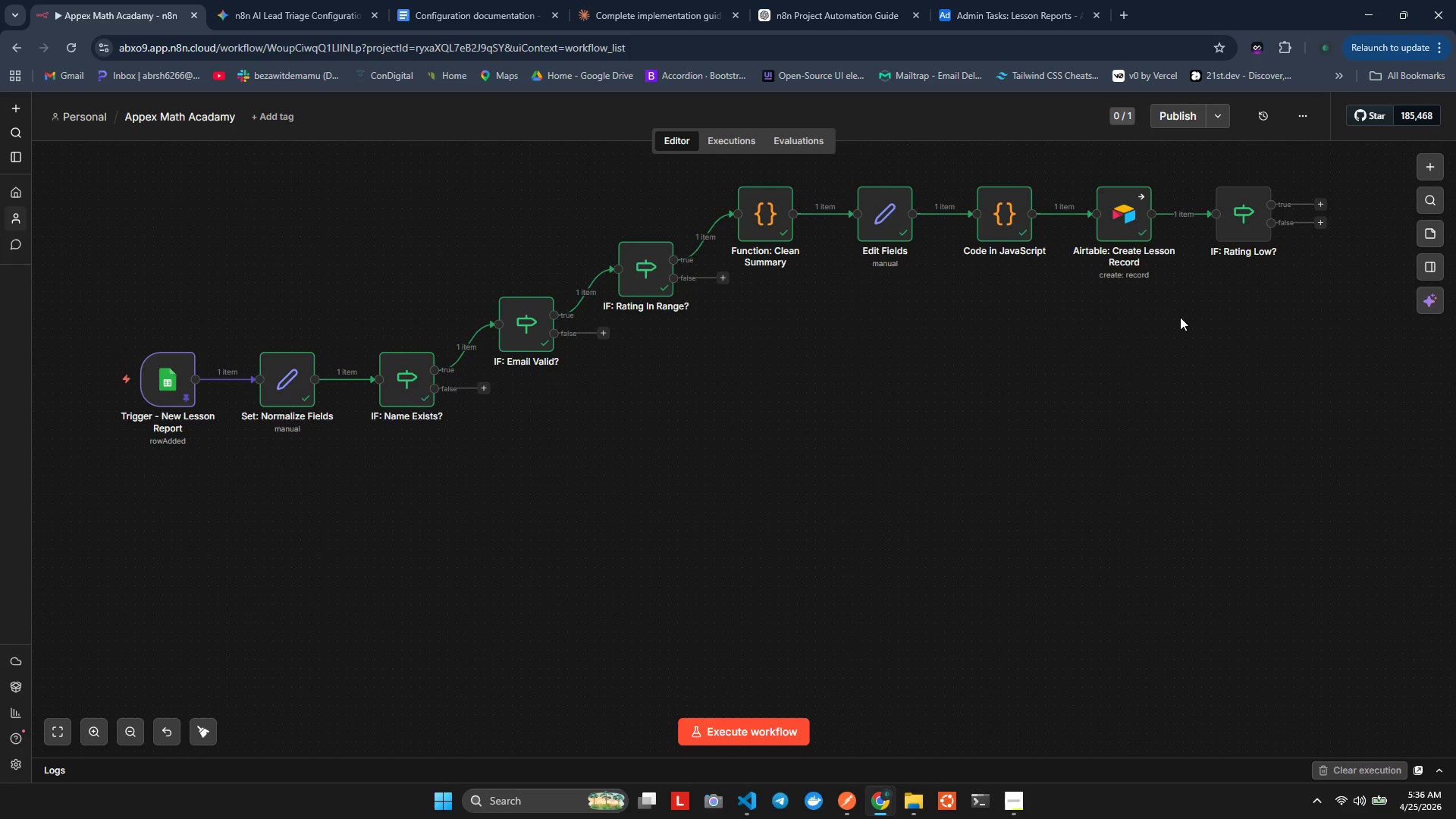 
left_click_drag(start_coordinate=[1236, 218], to_coordinate=[394, 486])
 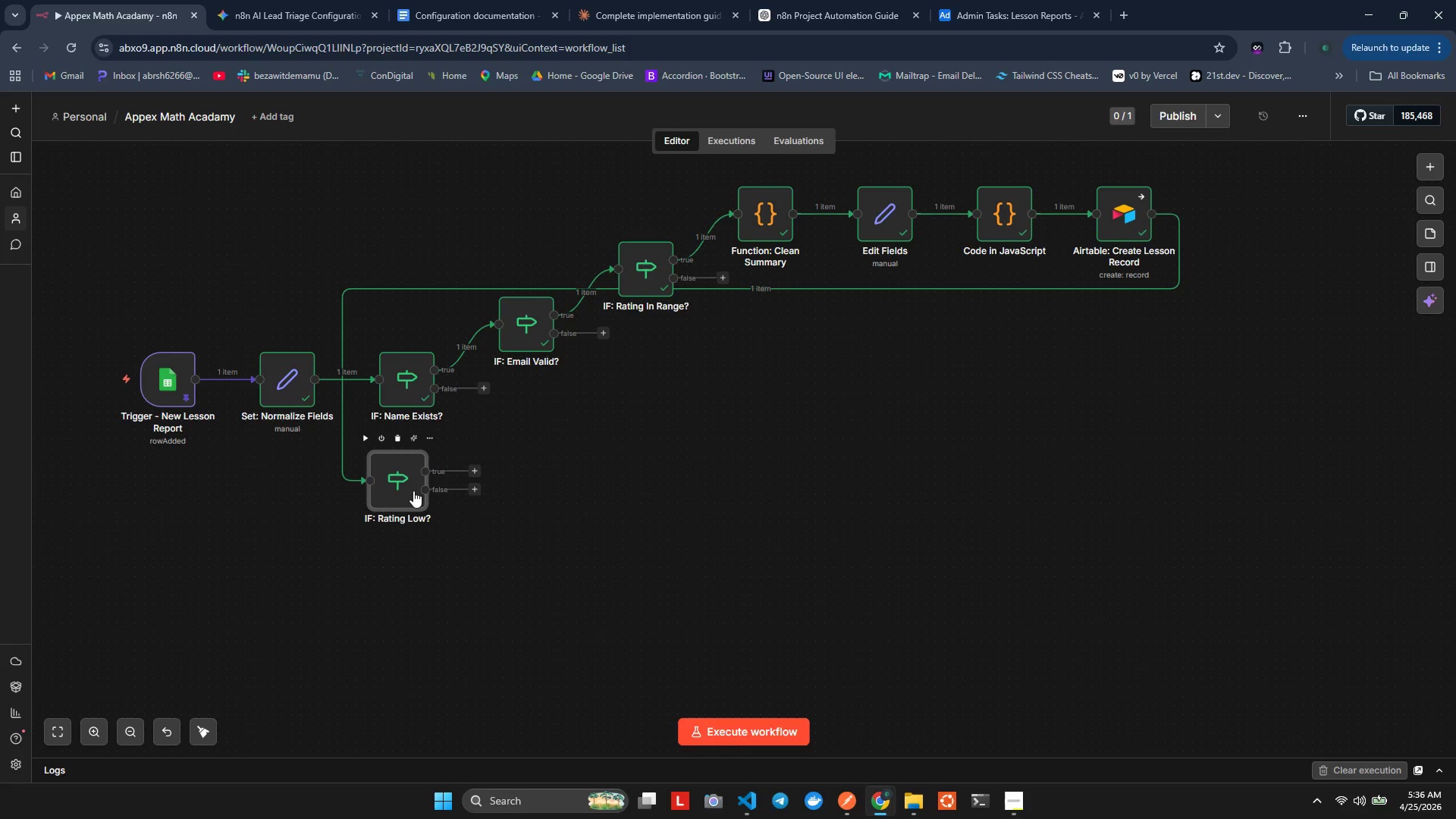 
left_click_drag(start_coordinate=[413, 491], to_coordinate=[422, 492])
 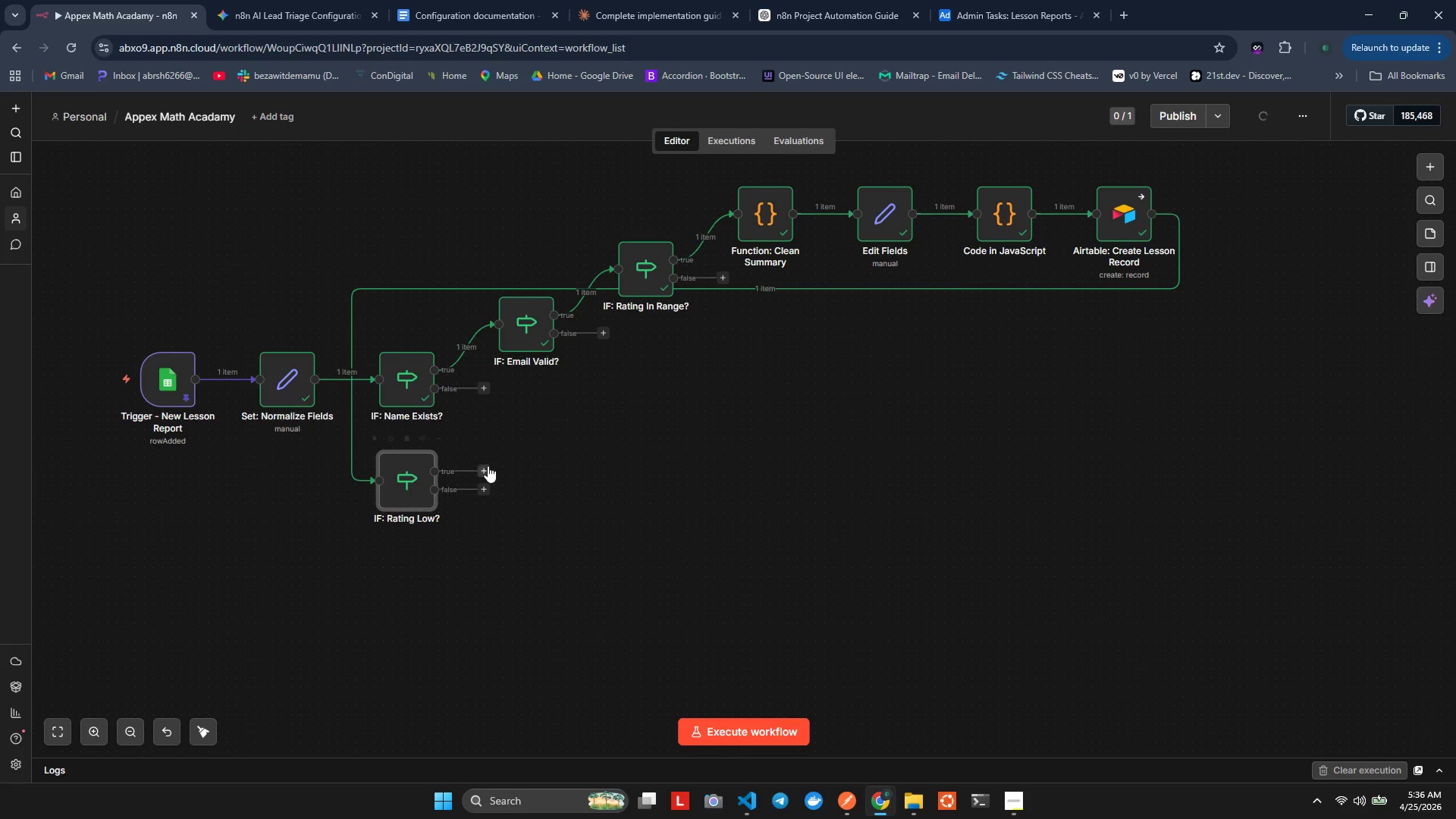 
left_click([484, 469])
 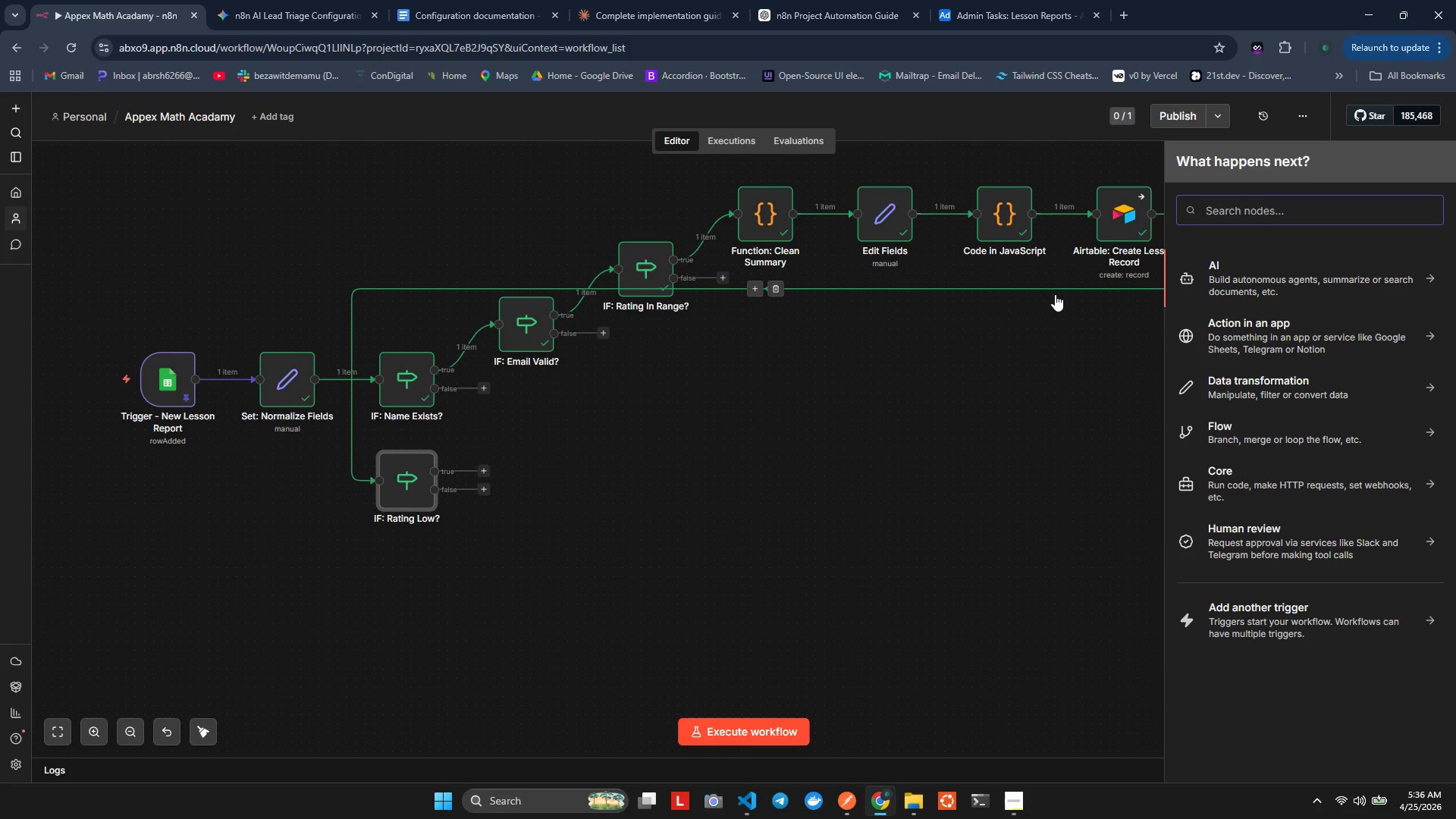 
wait(31.39)
 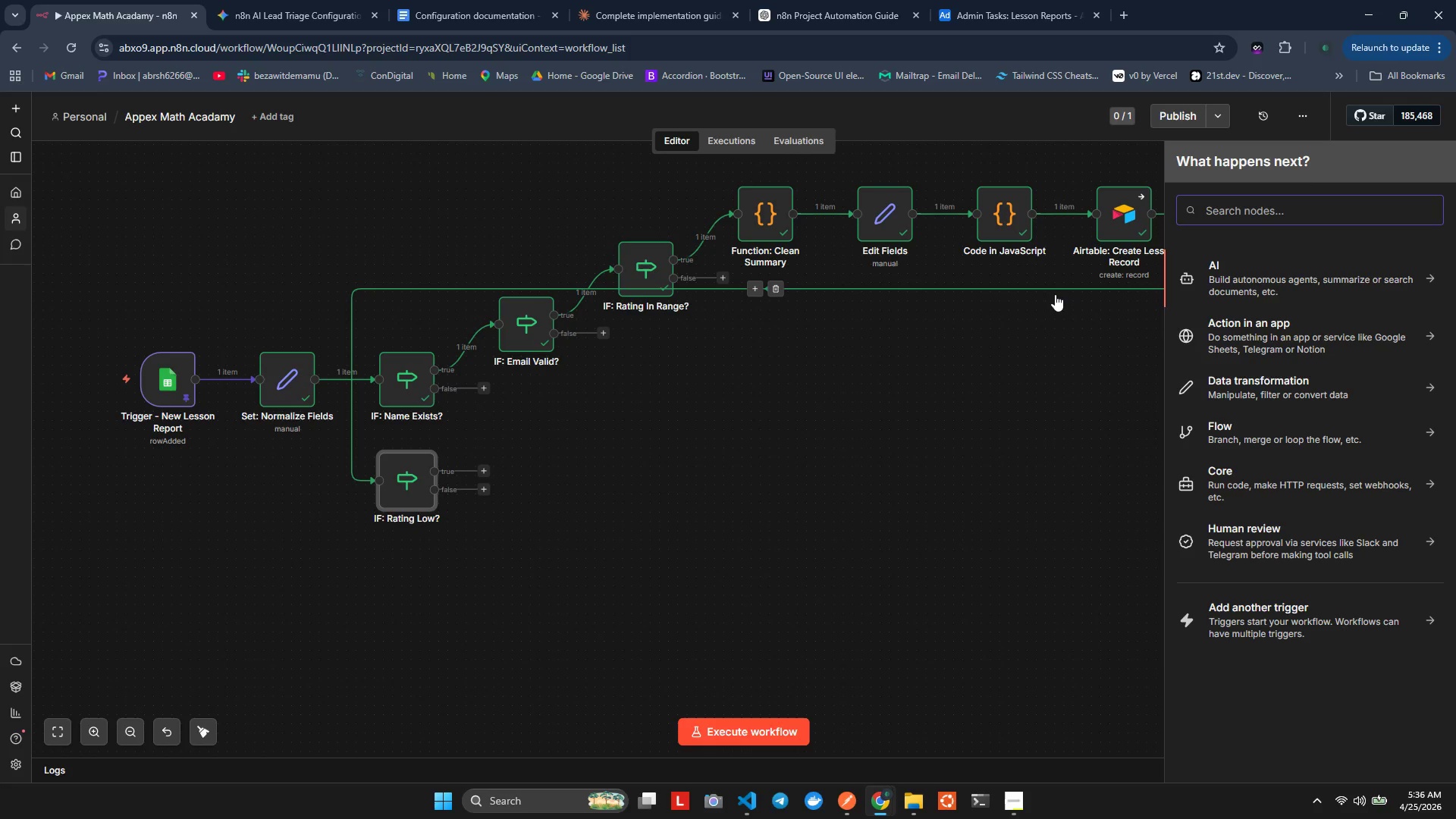 
key(Alt+Tab)
 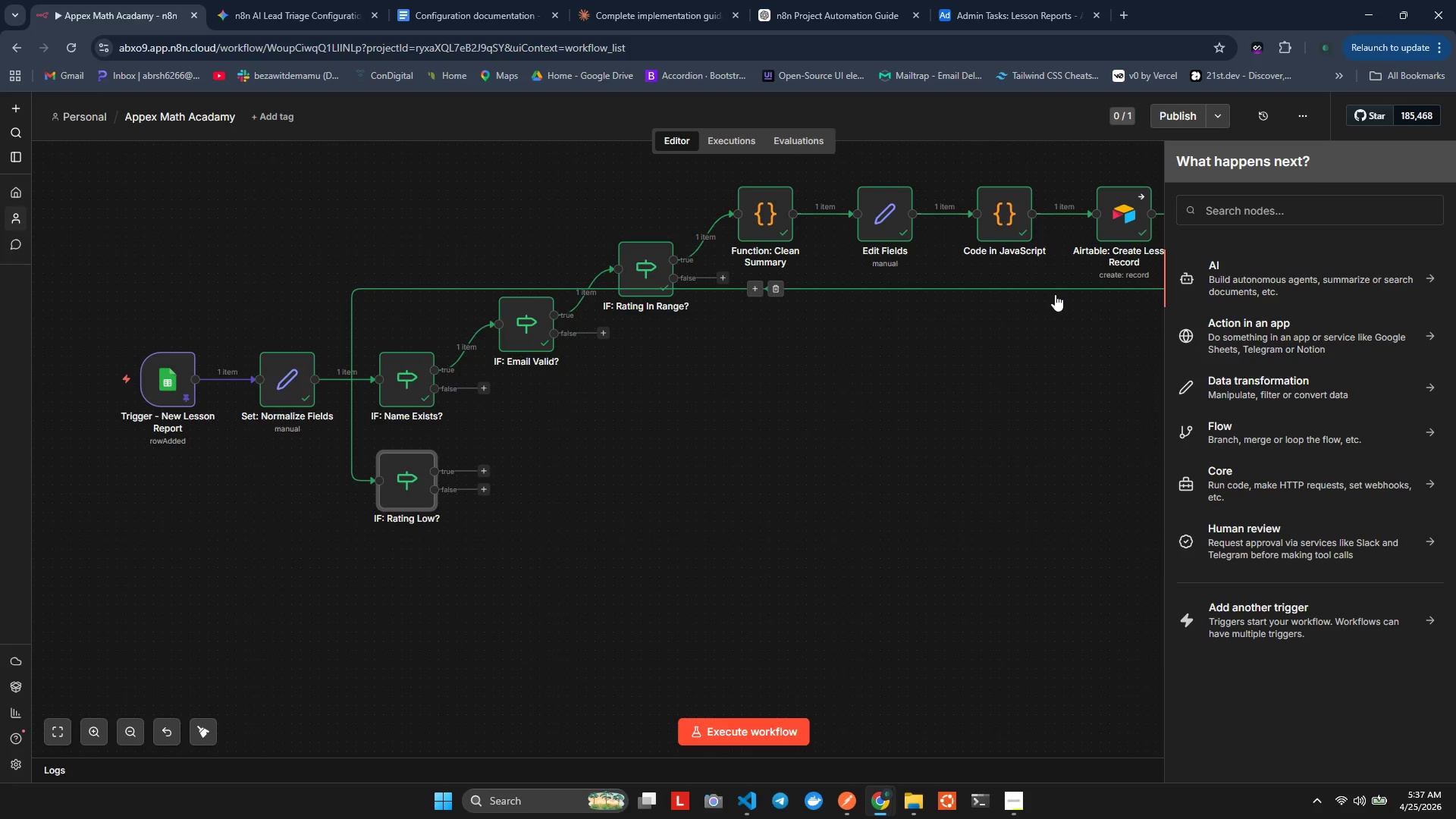 
key(Alt+Tab)
 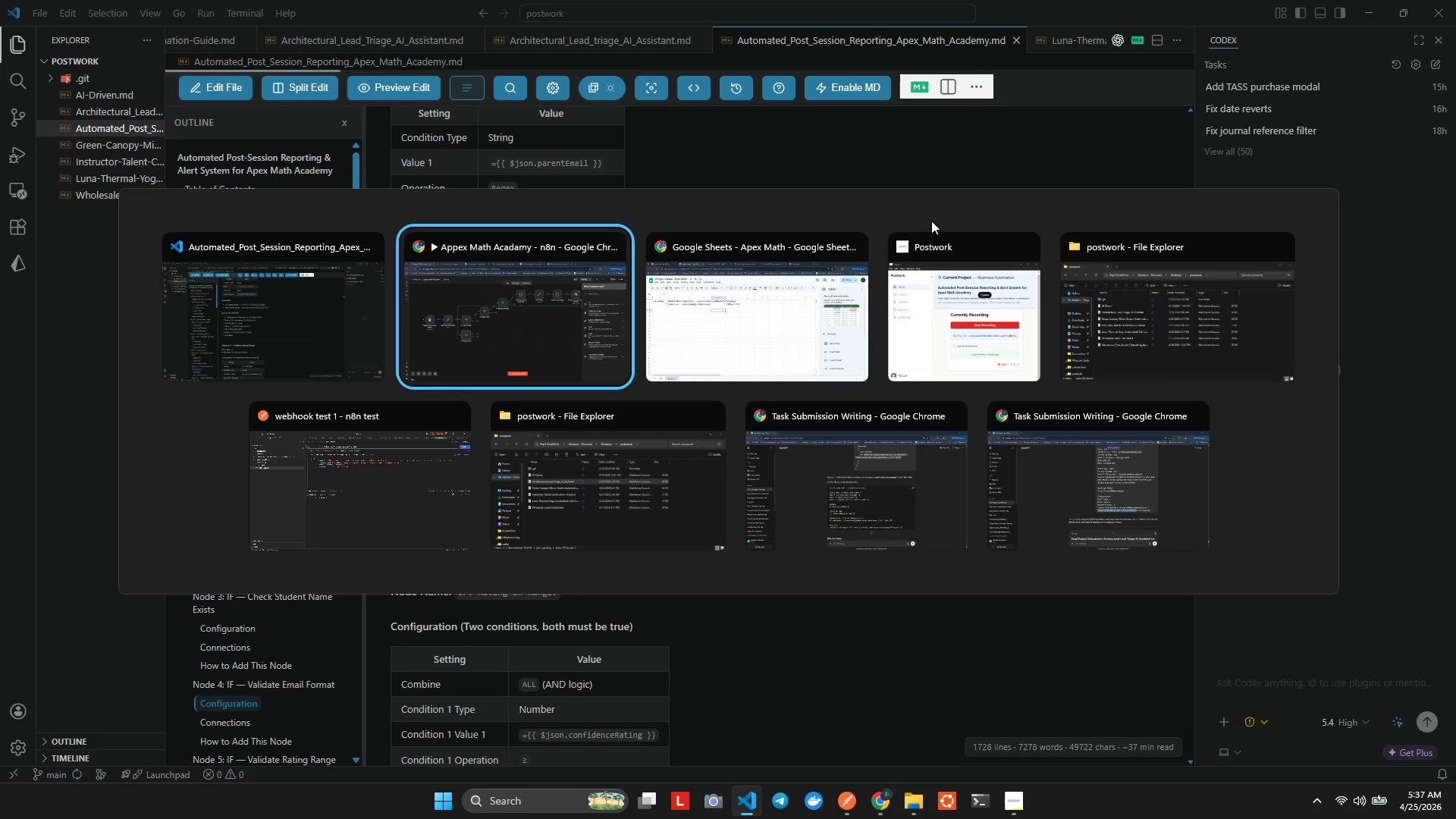 
key(Alt+Tab)
 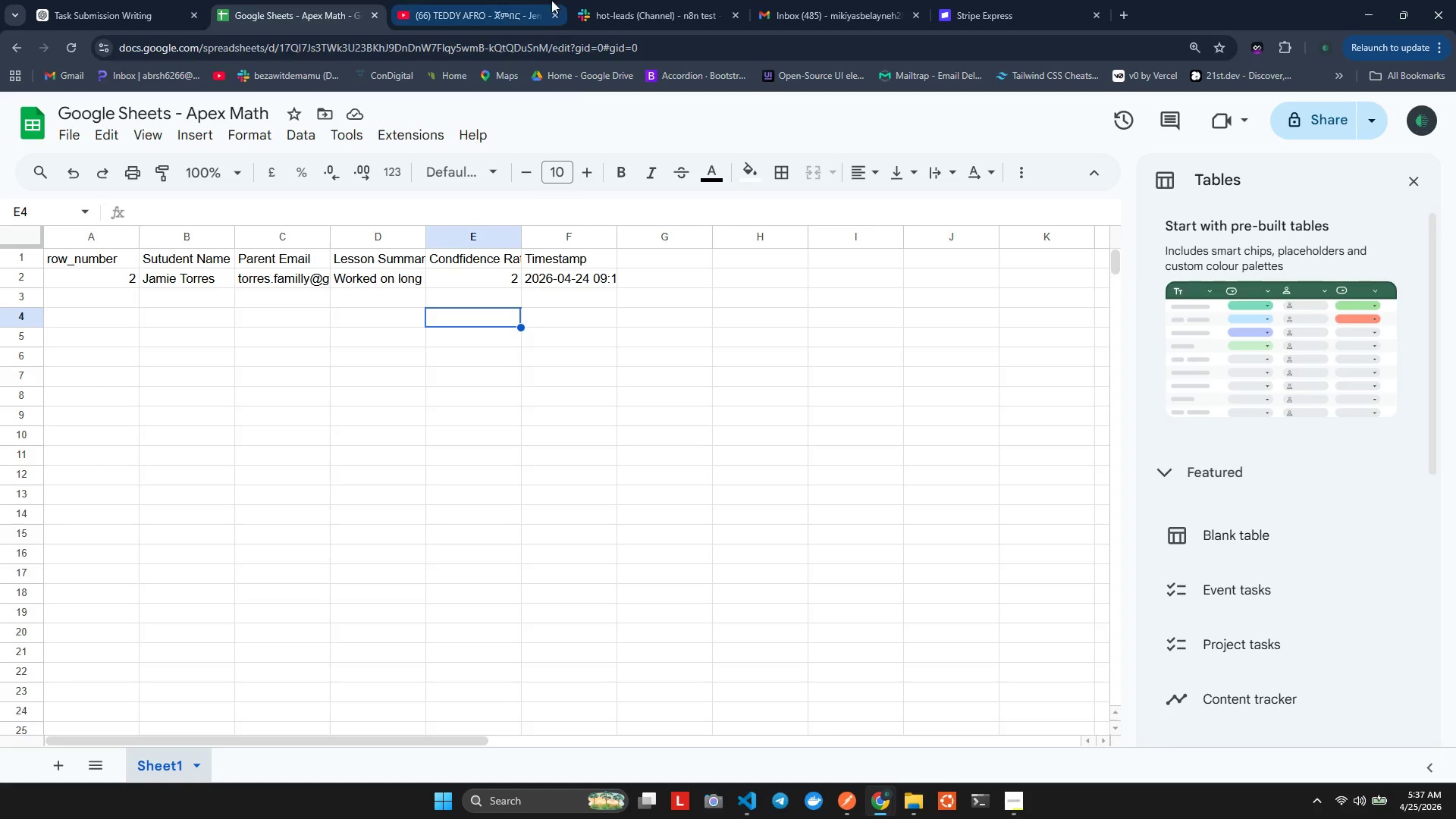 
left_click([612, 0])
 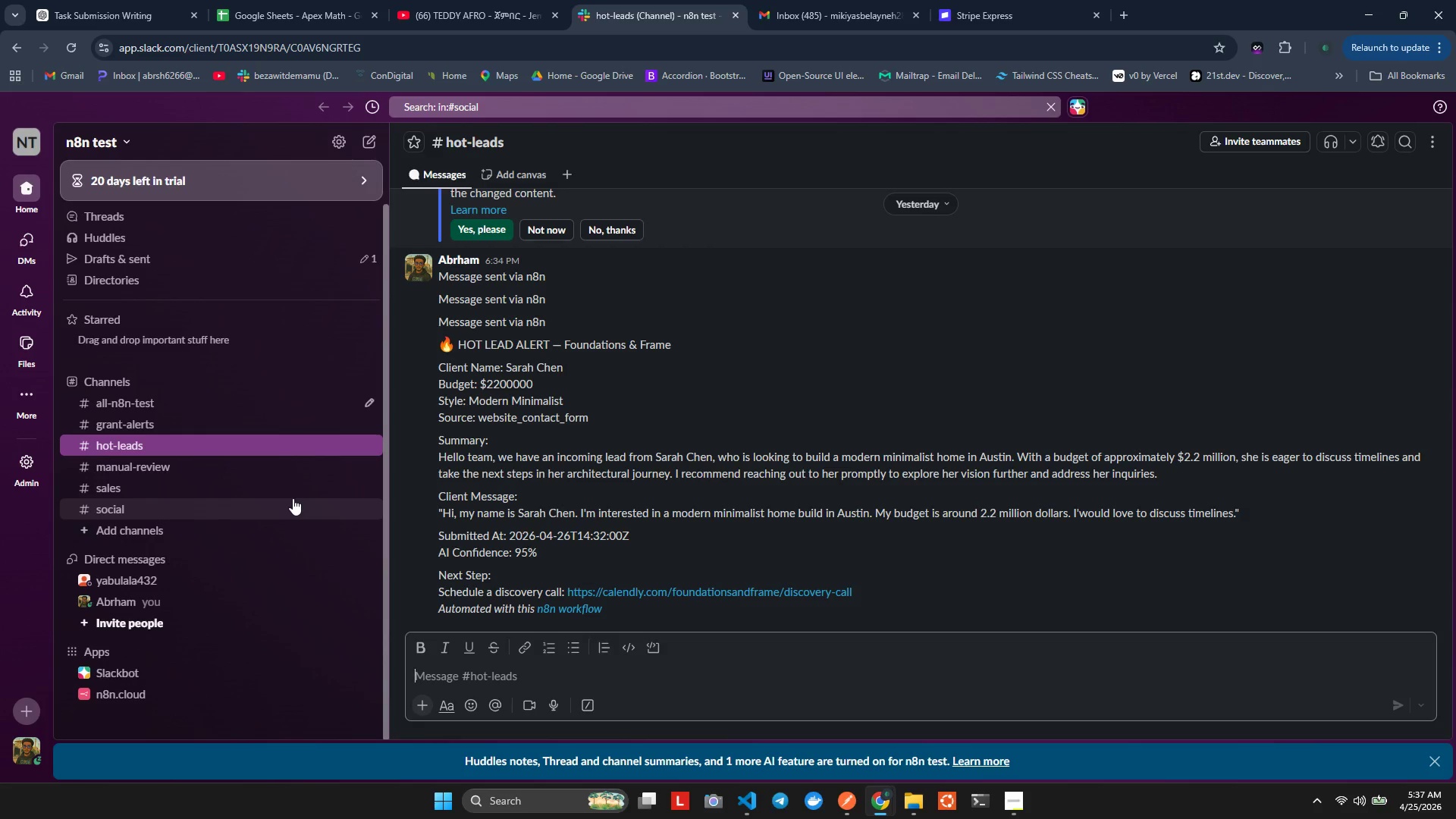 
wait(20.53)
 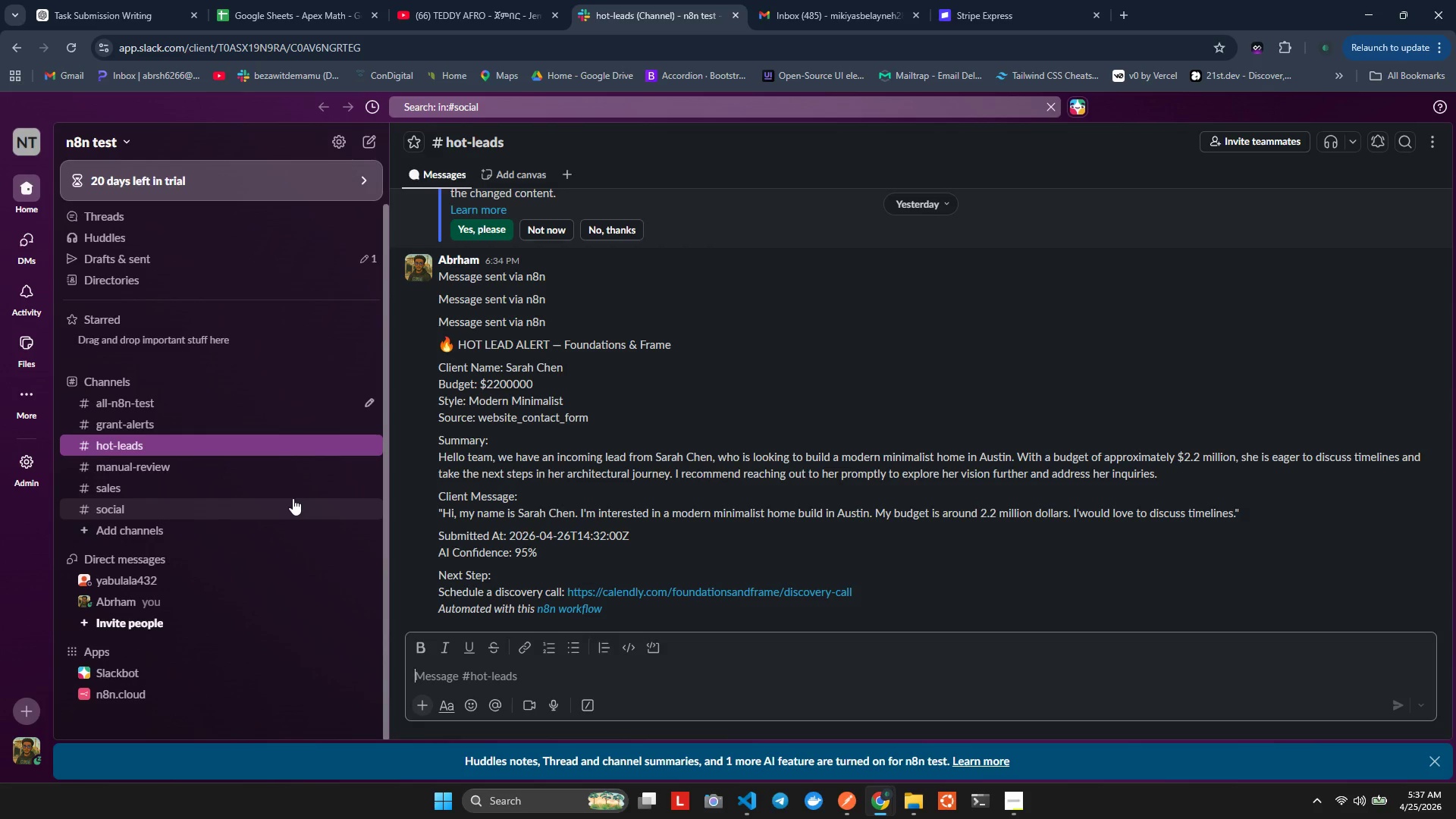 
key(Alt+AltLeft)
 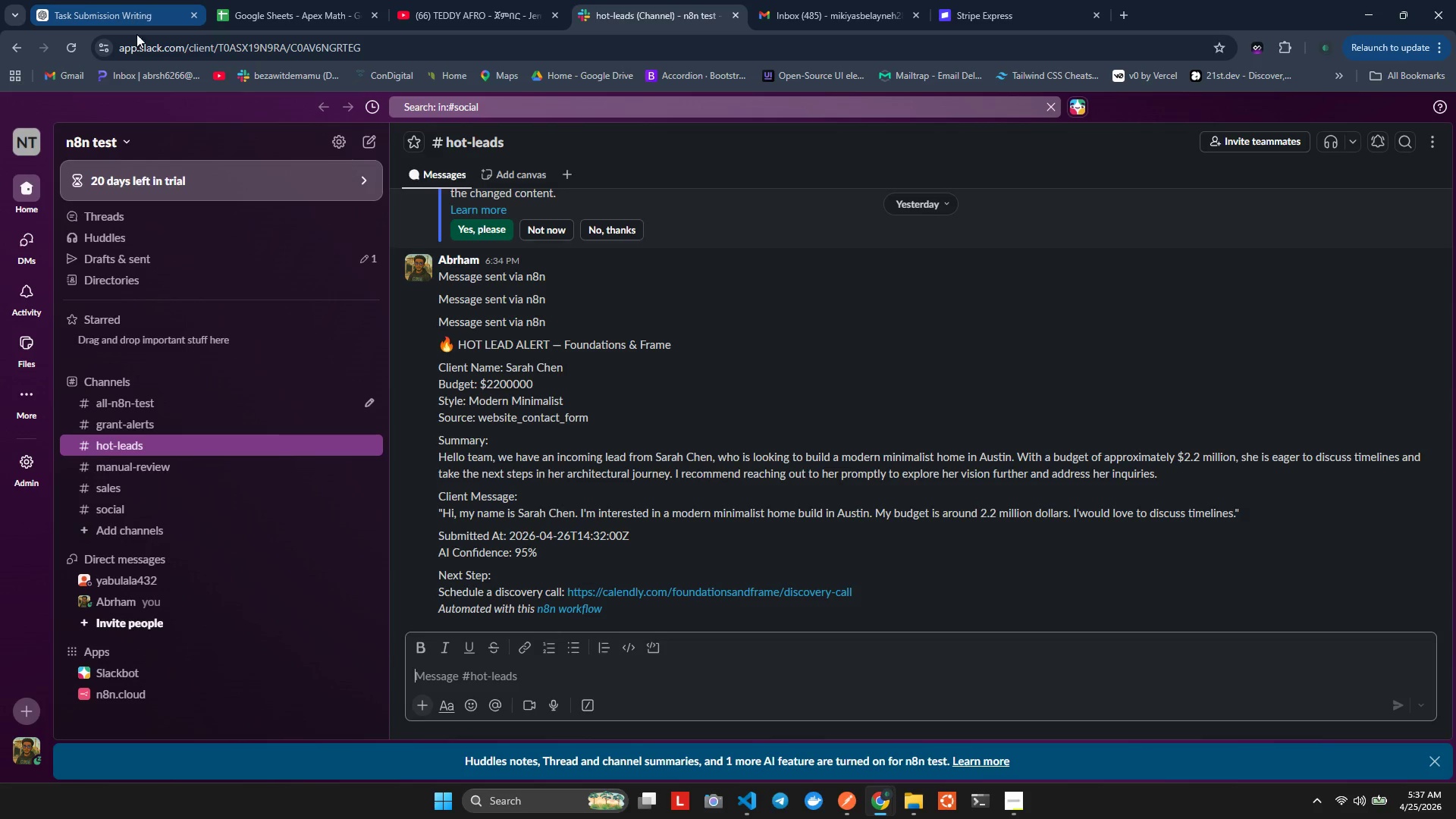 
key(Alt+Tab)
 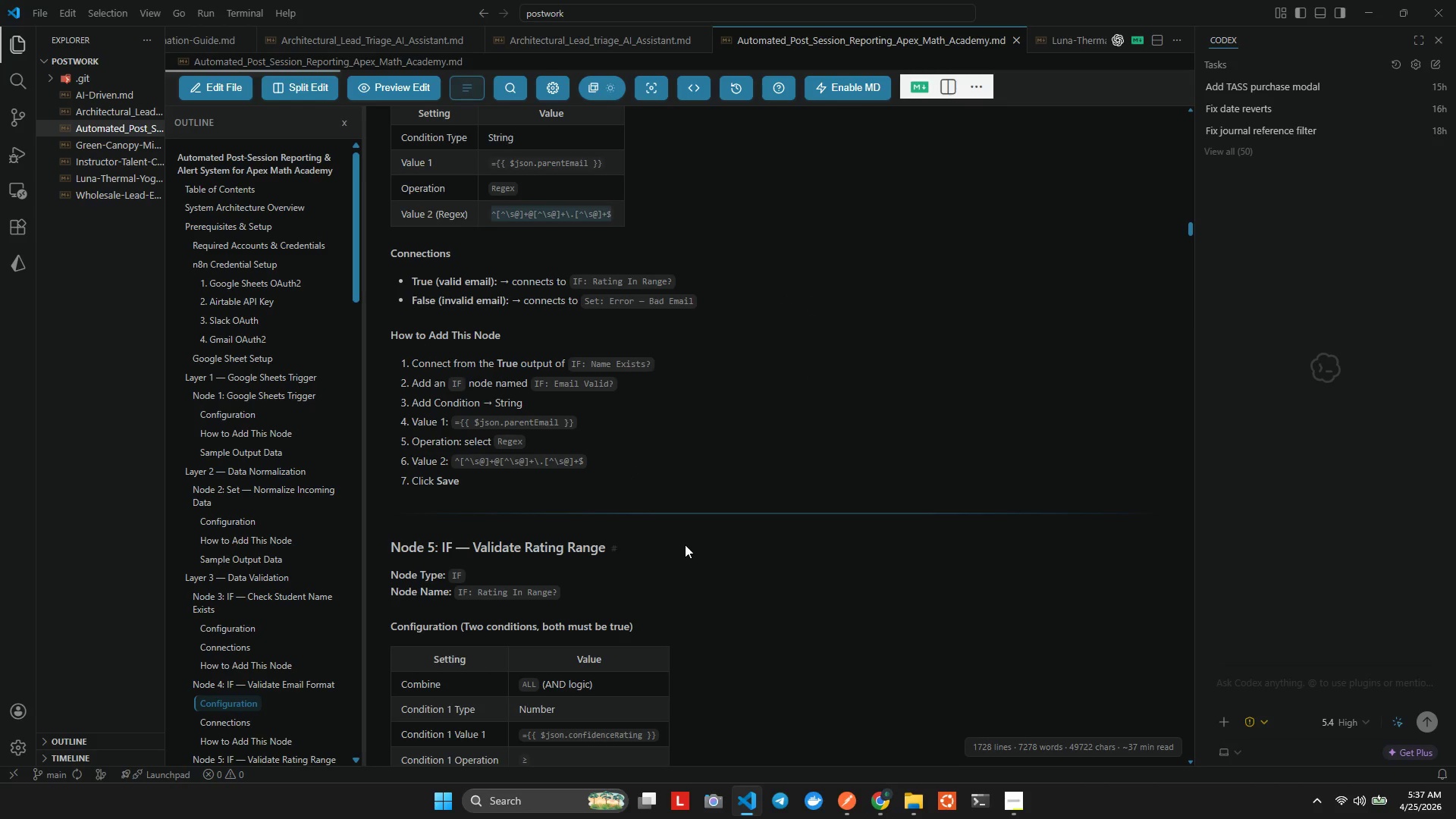 
key(Alt+Tab)
 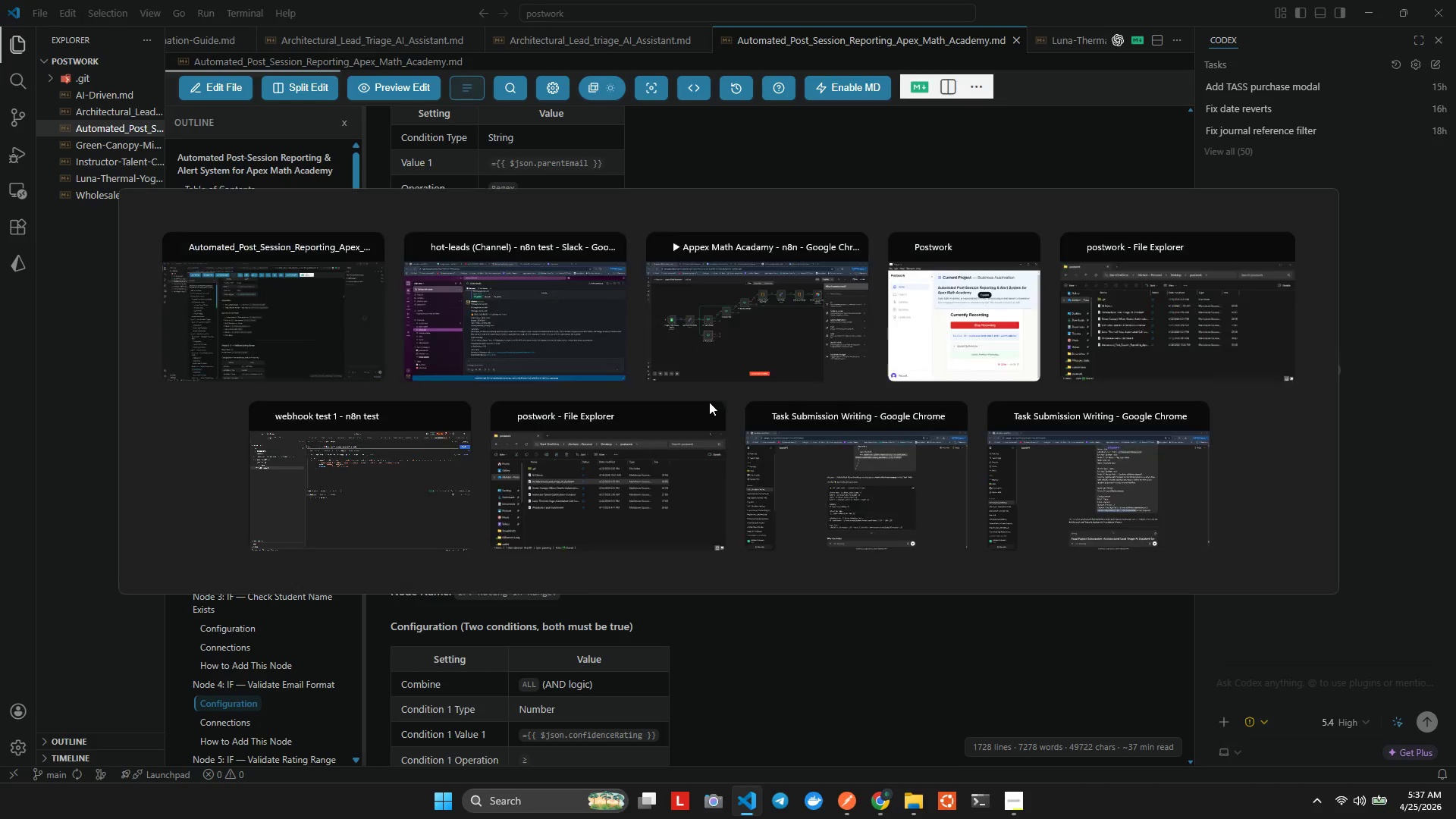 
key(Alt+Tab)
 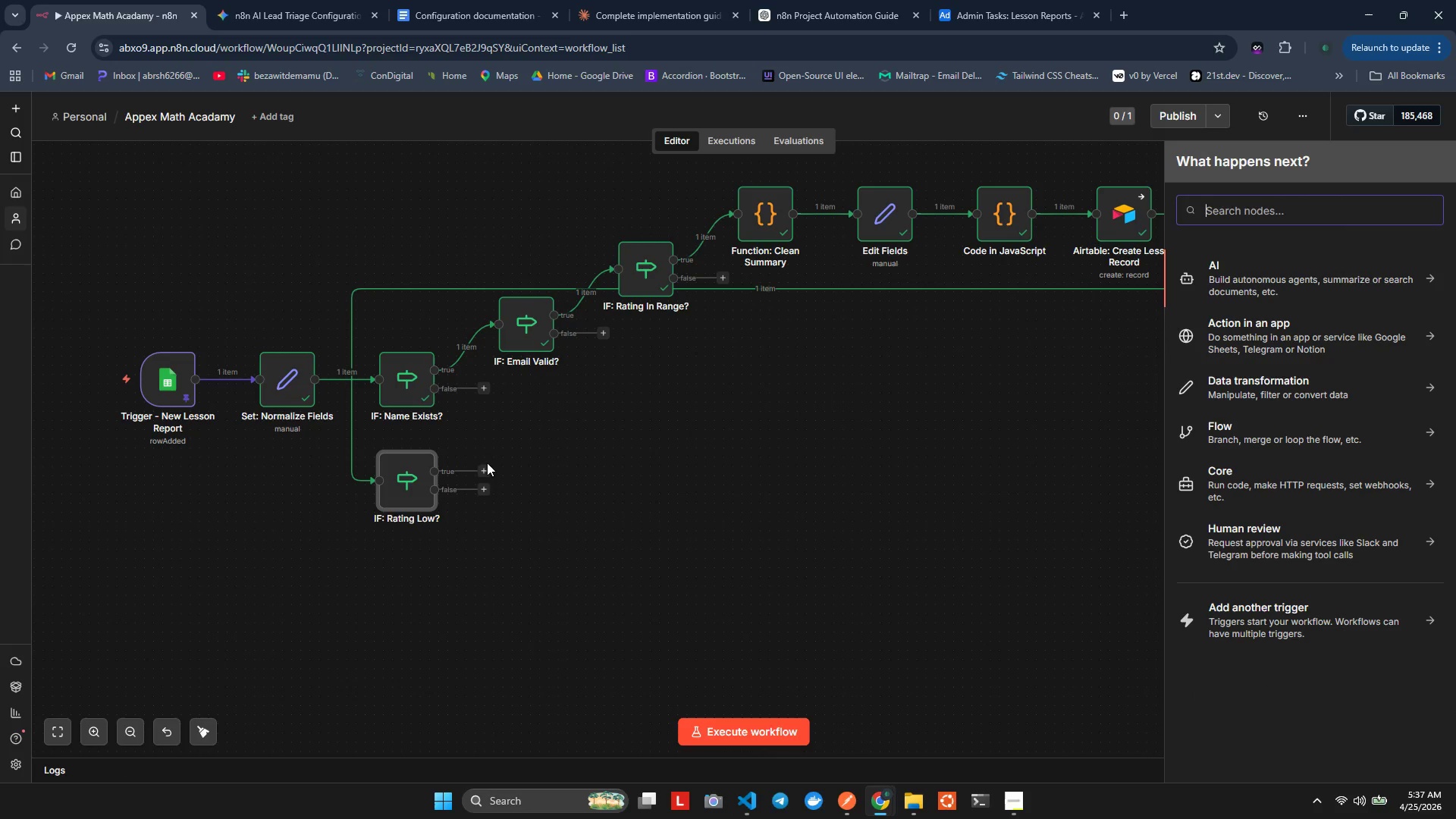 
left_click([482, 467])
 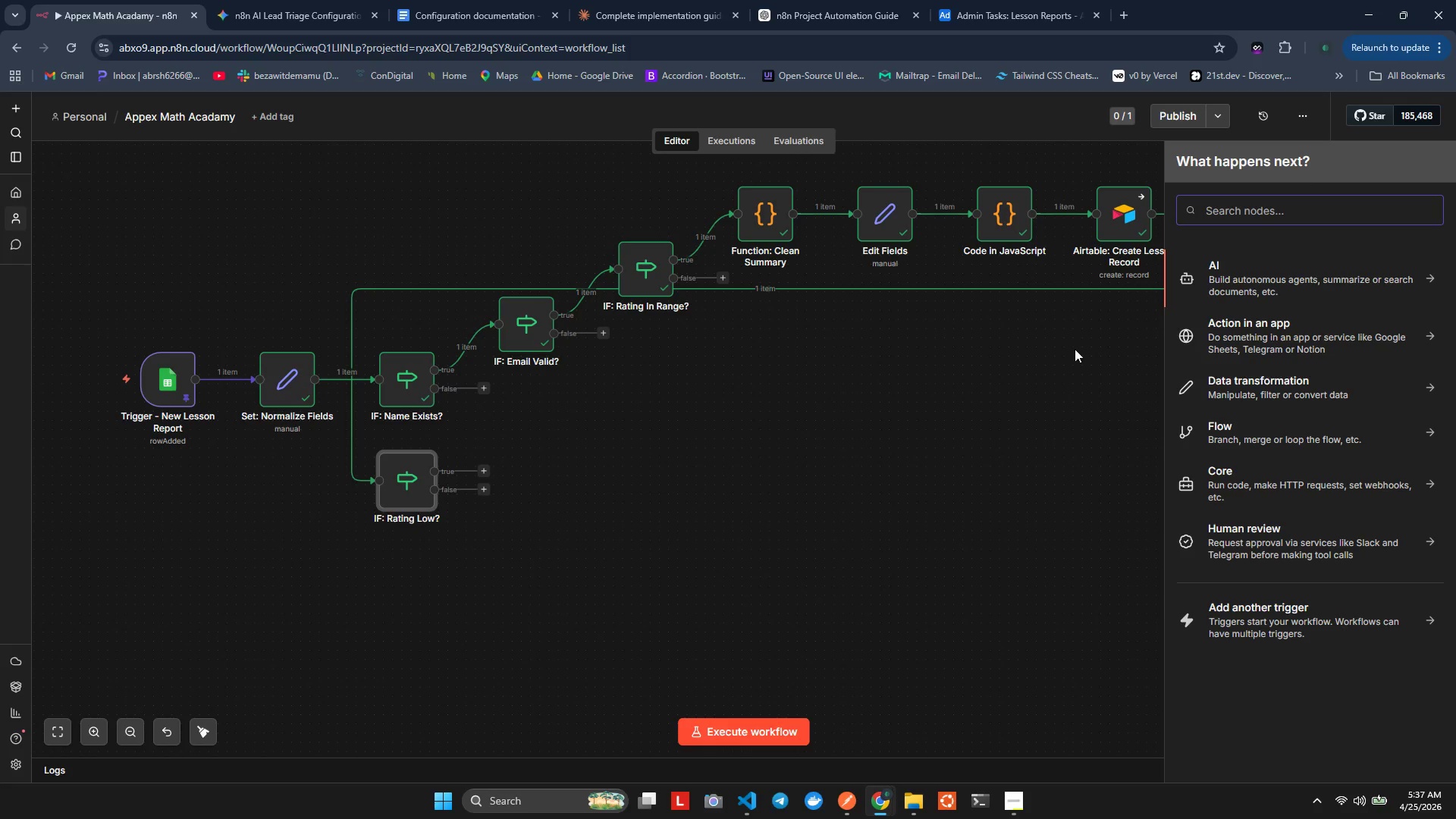 
wait(6.73)
 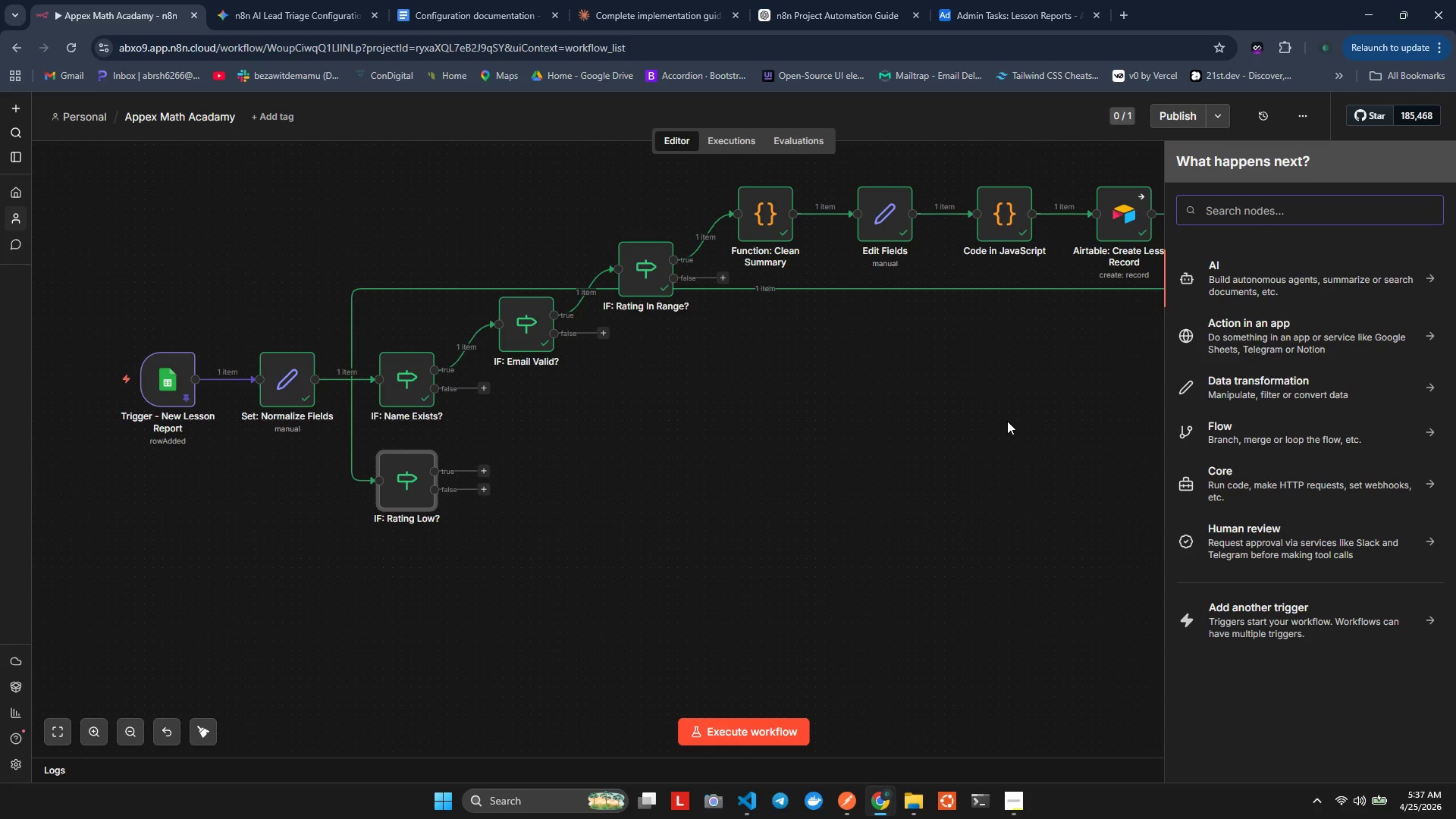 
type(Set)
 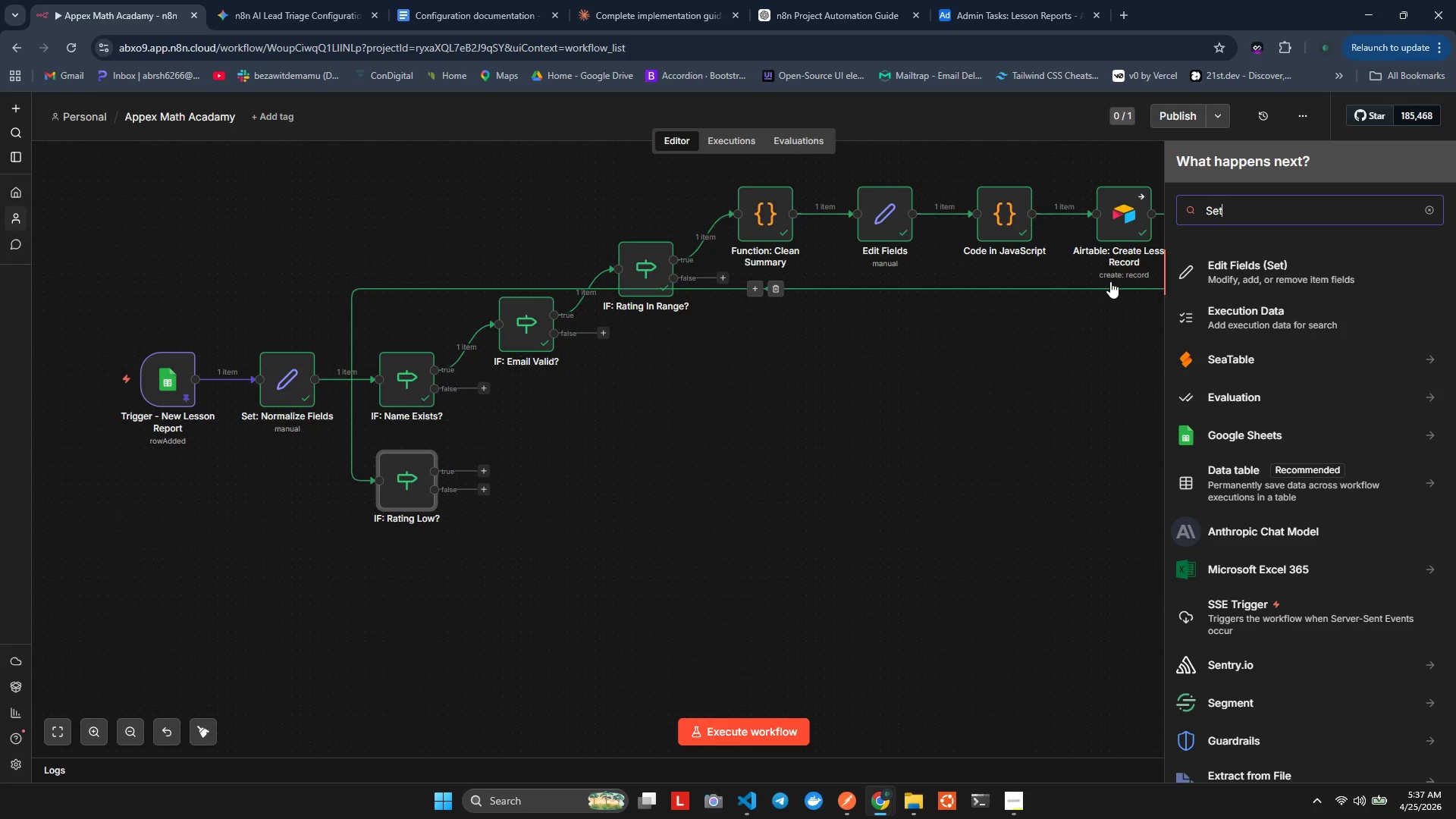 
left_click([1181, 275])
 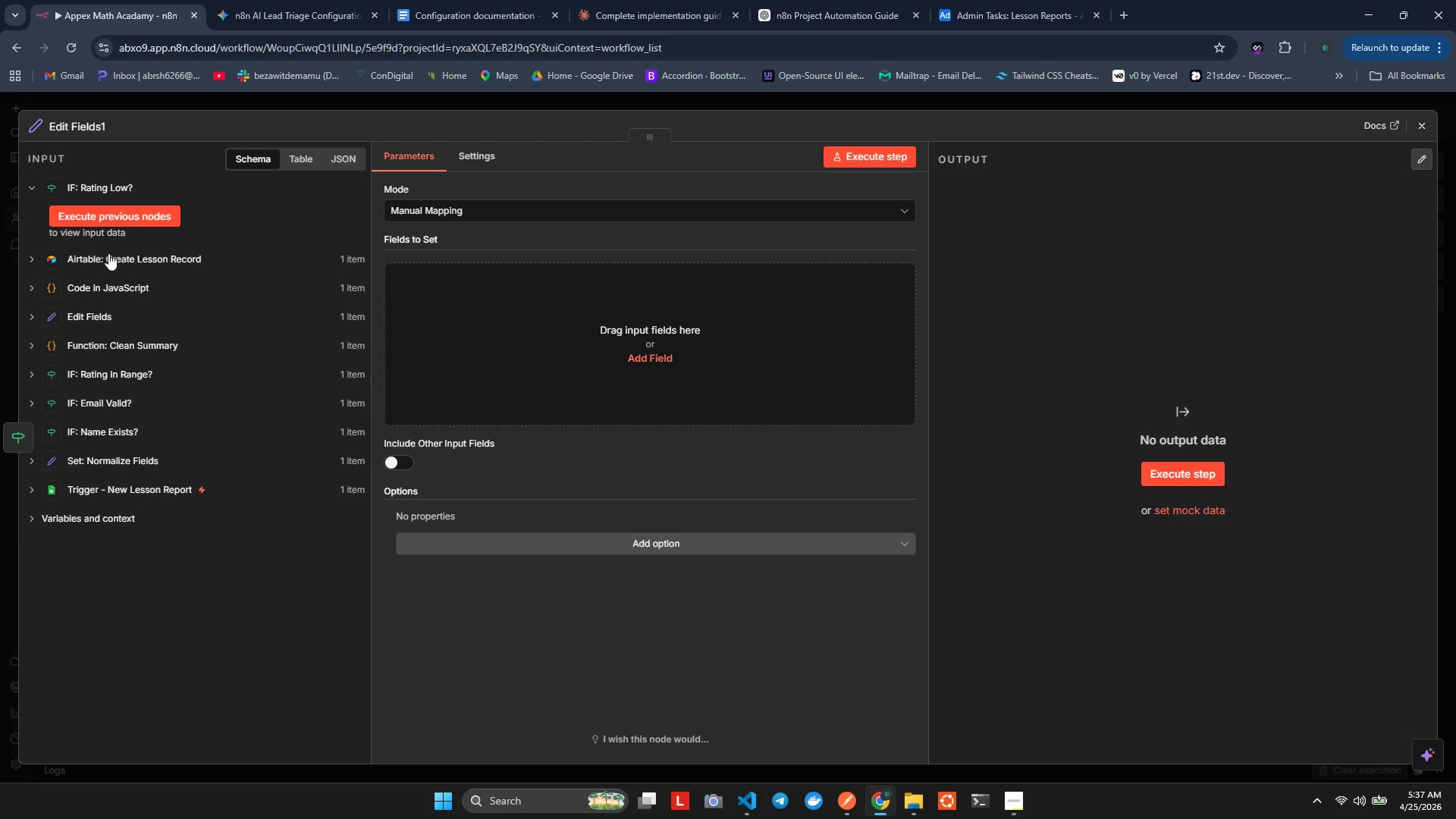 
left_click([106, 214])
 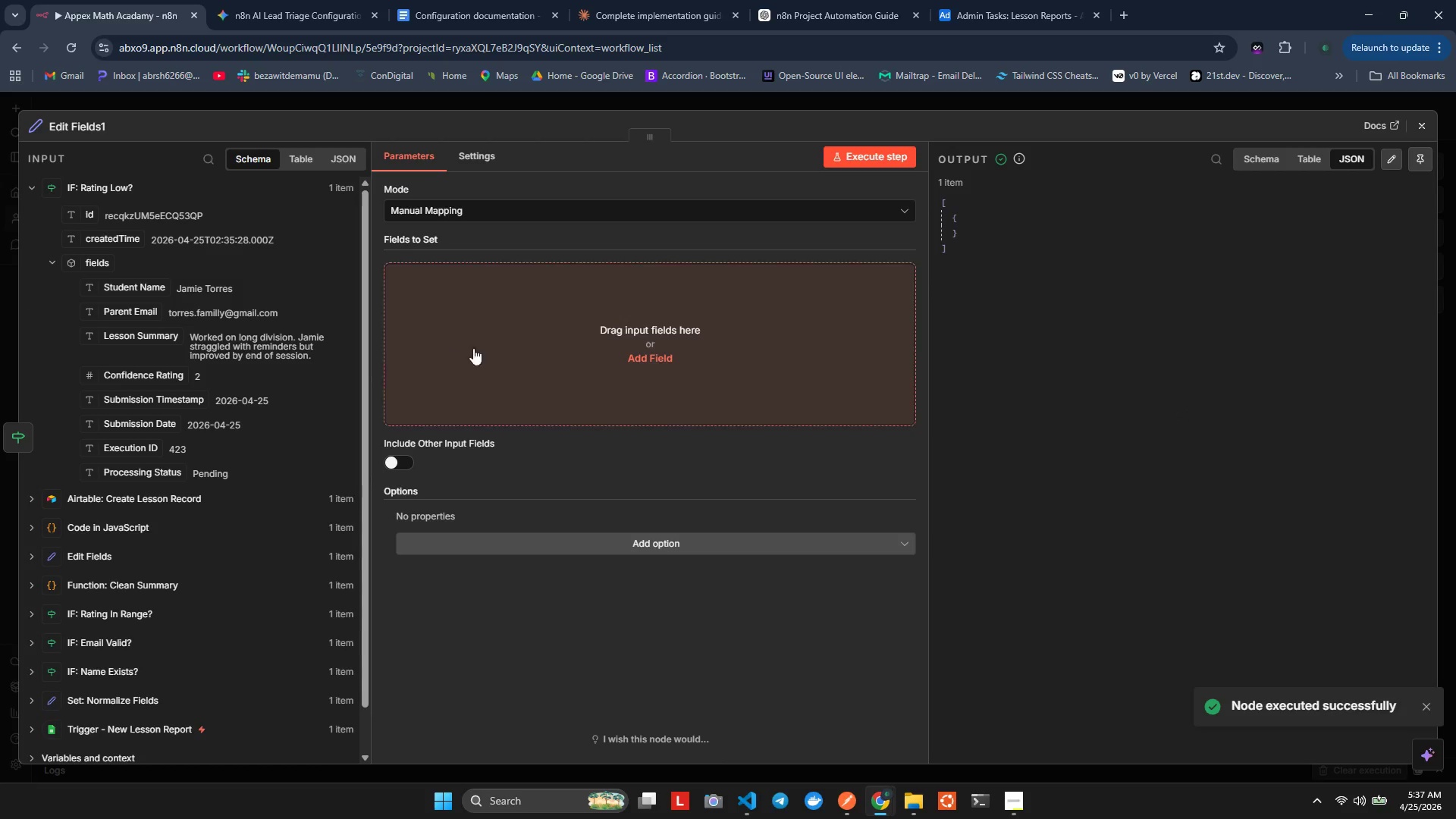 
left_click([528, 347])
 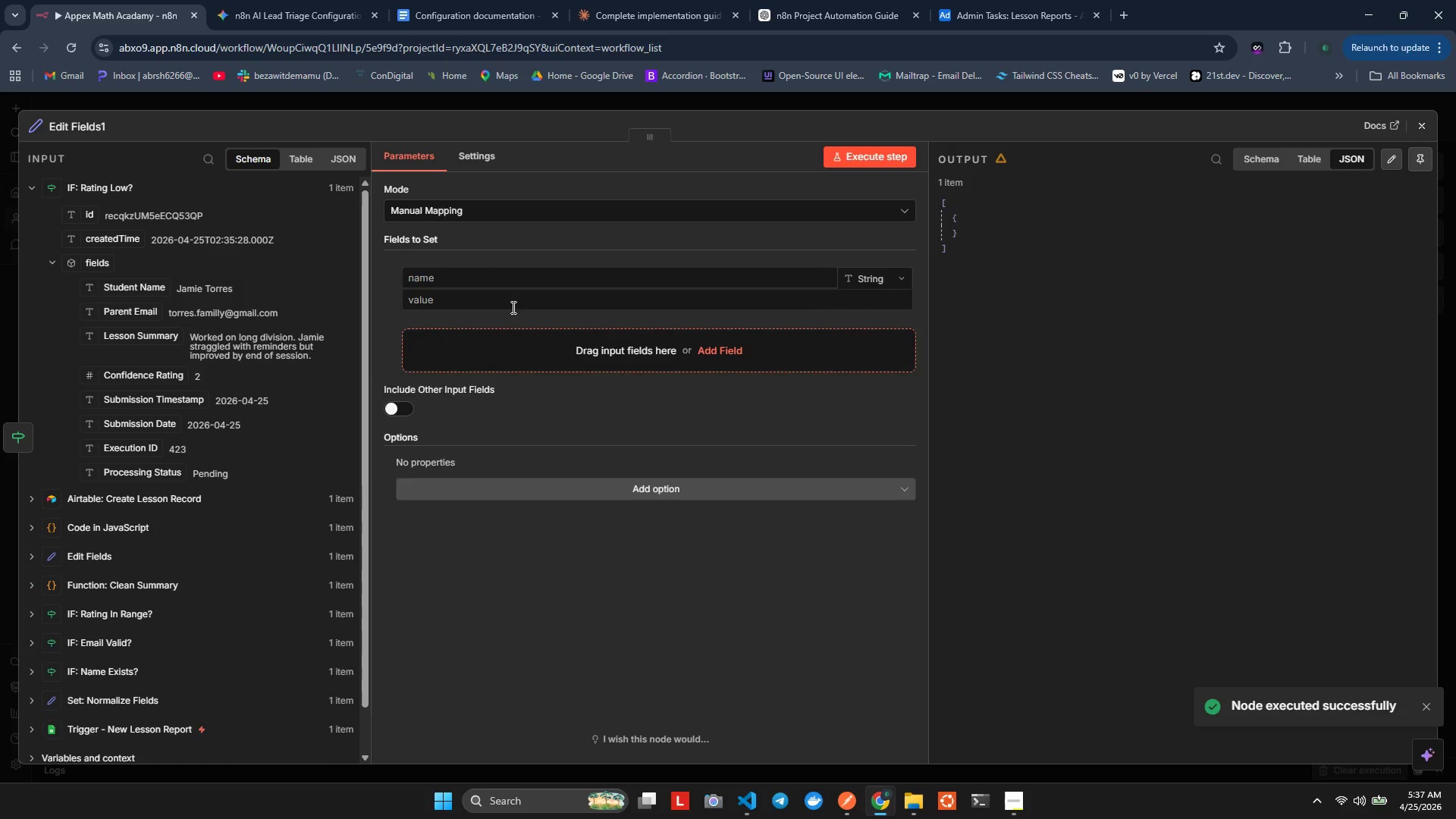 
left_click([511, 287])
 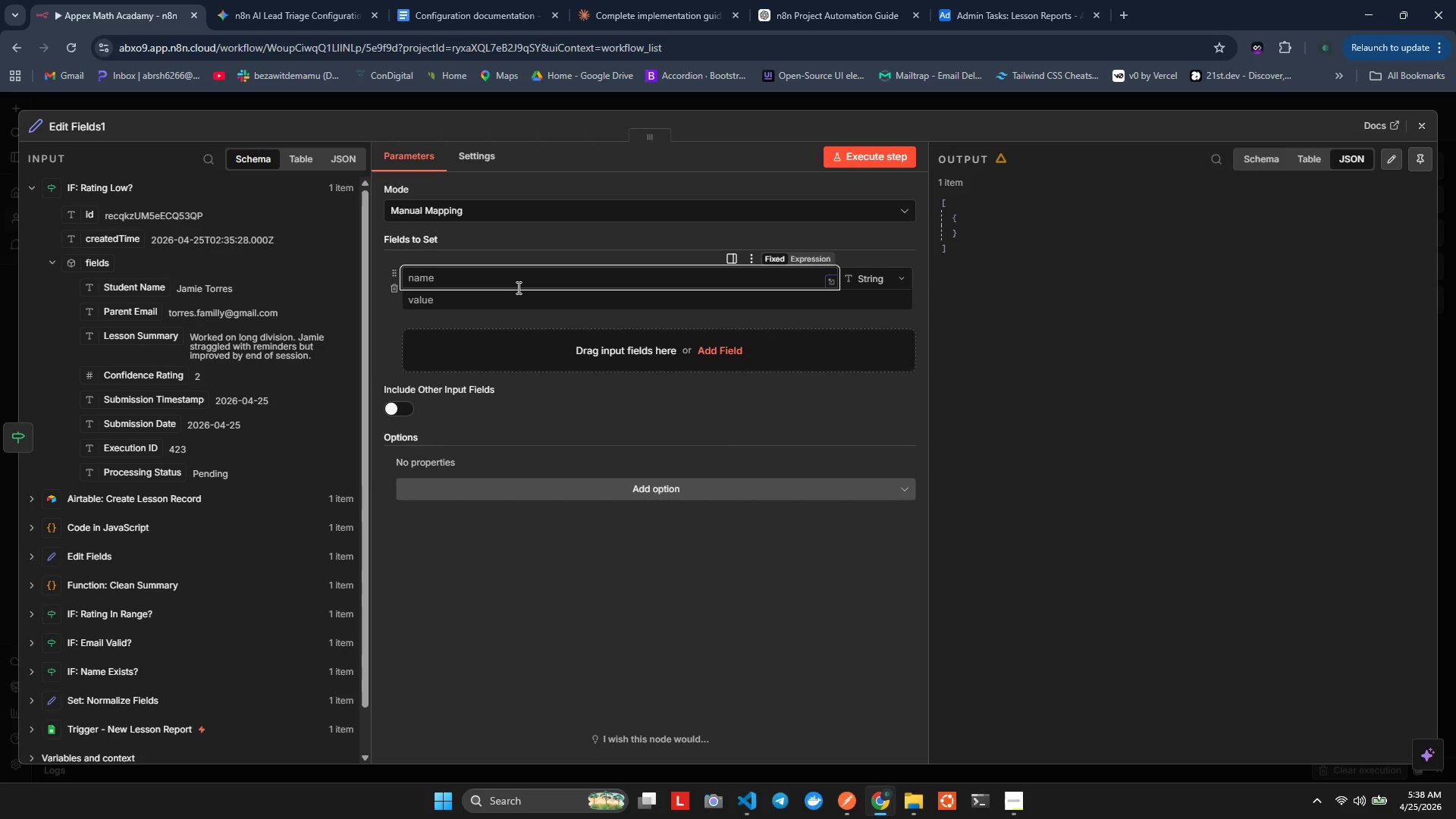 
wait(24.69)
 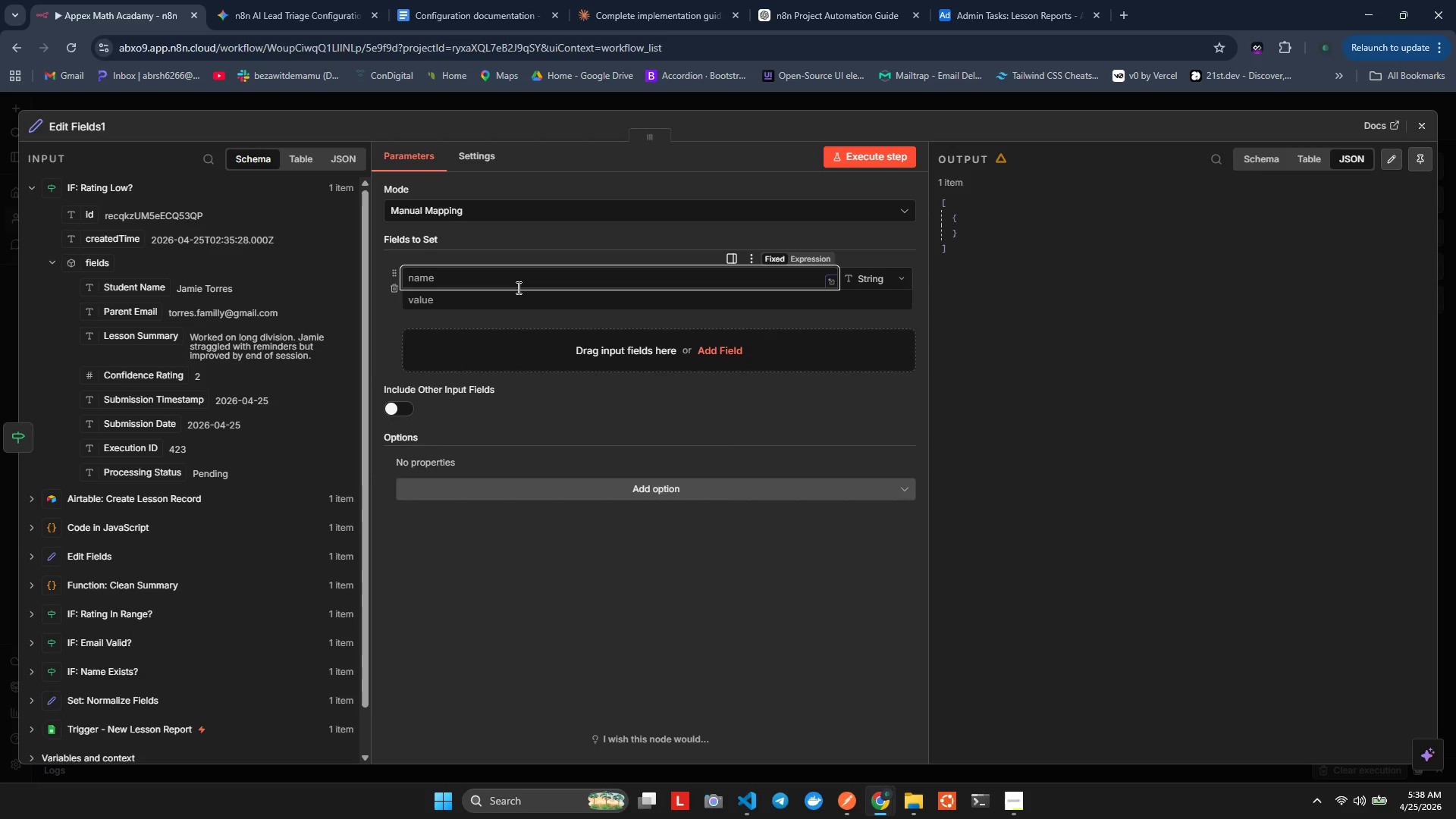 
double_click([80, 120])
 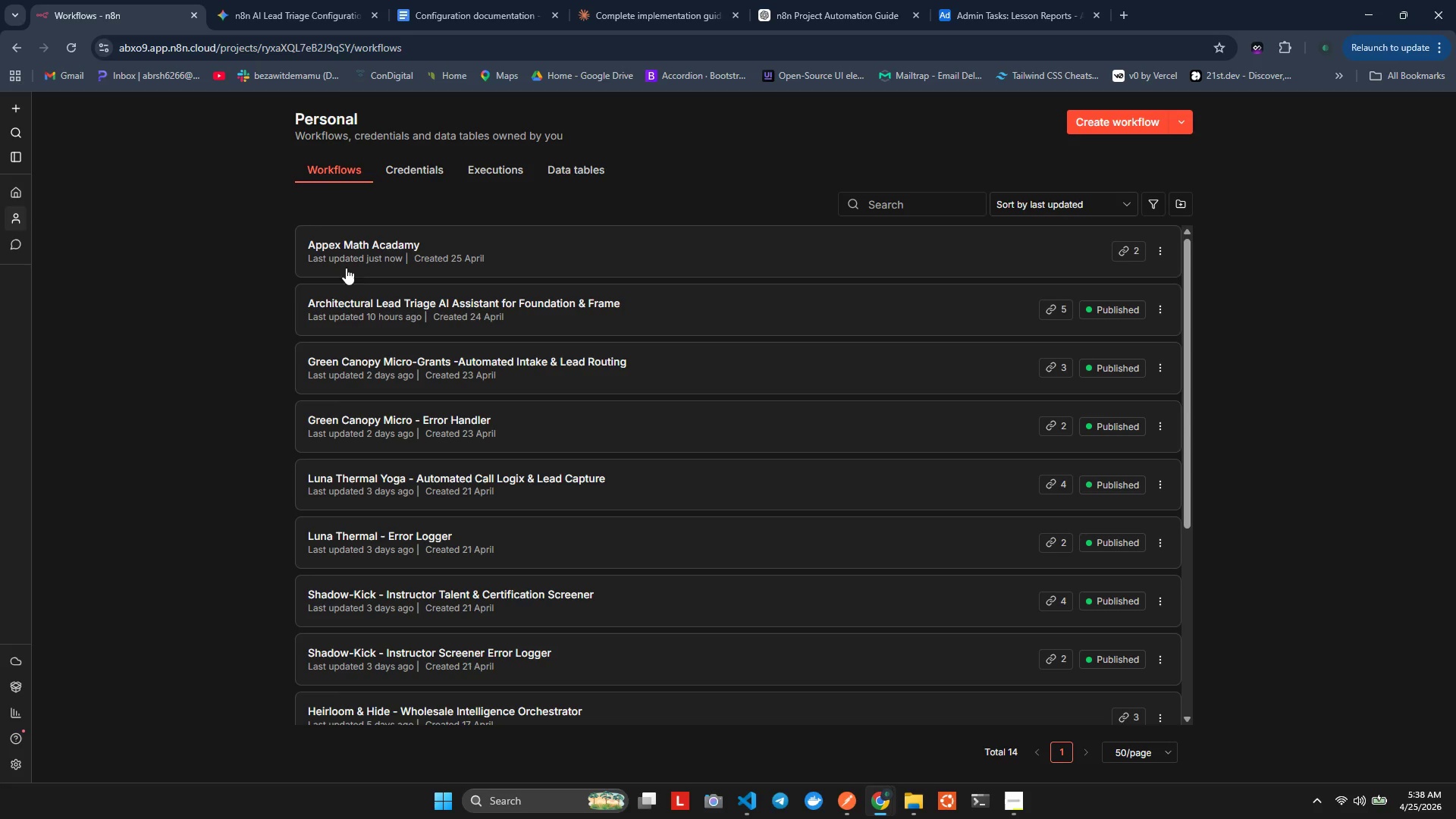 
left_click([347, 245])
 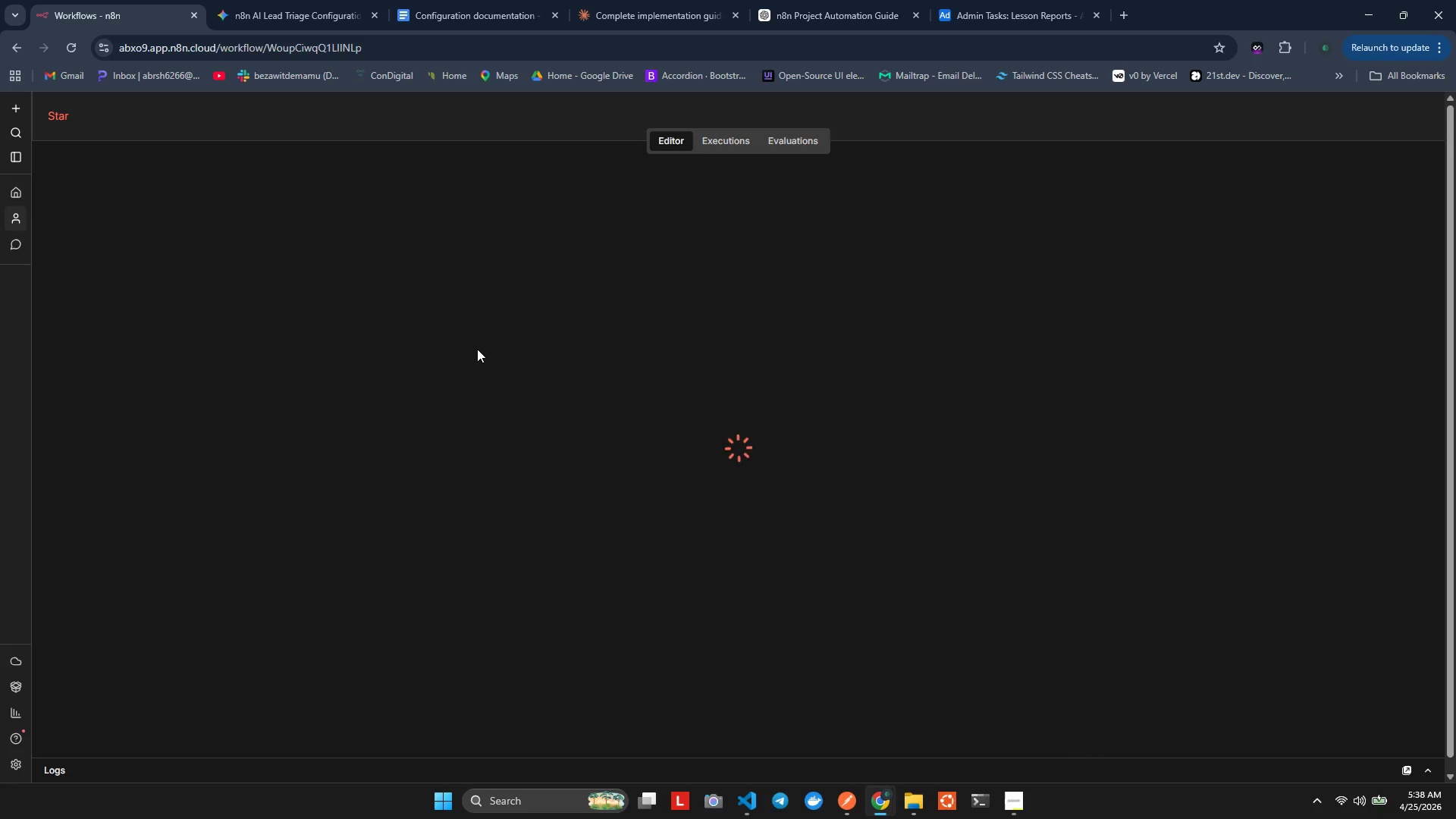 
scroll: coordinate [477, 356], scroll_direction: down, amount: 1.0
 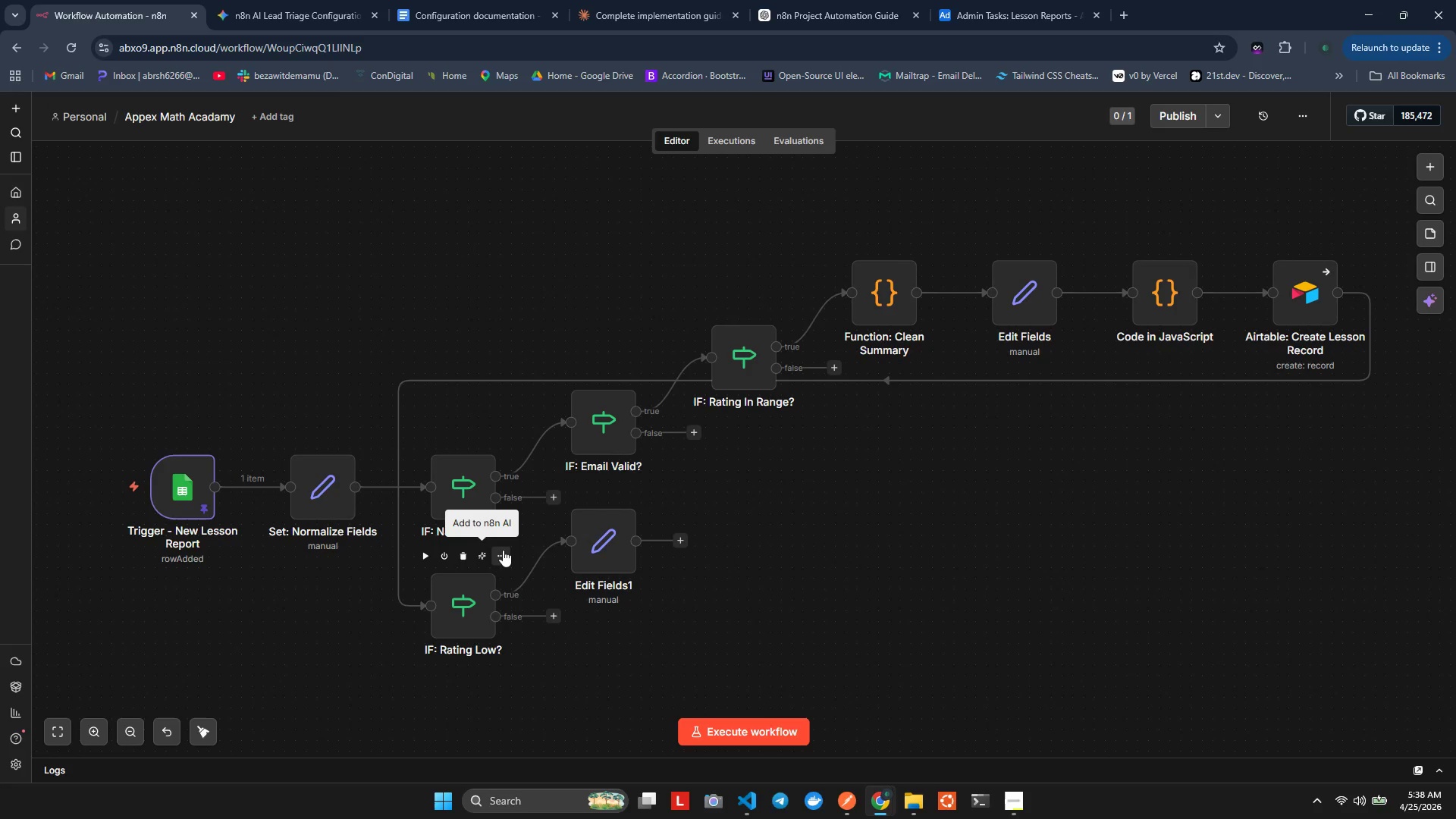 
wait(26.07)
 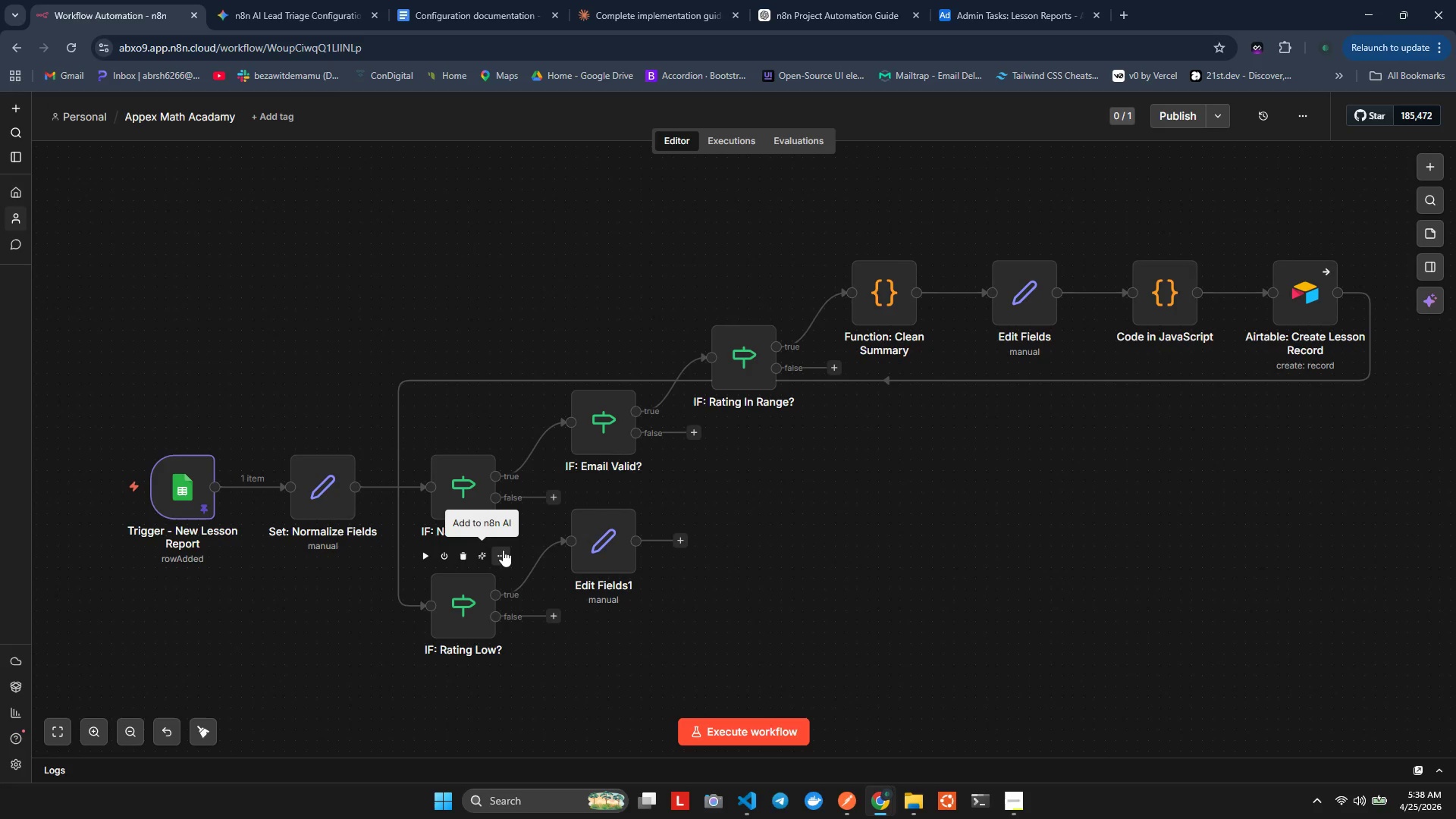 
double_click([597, 553])
 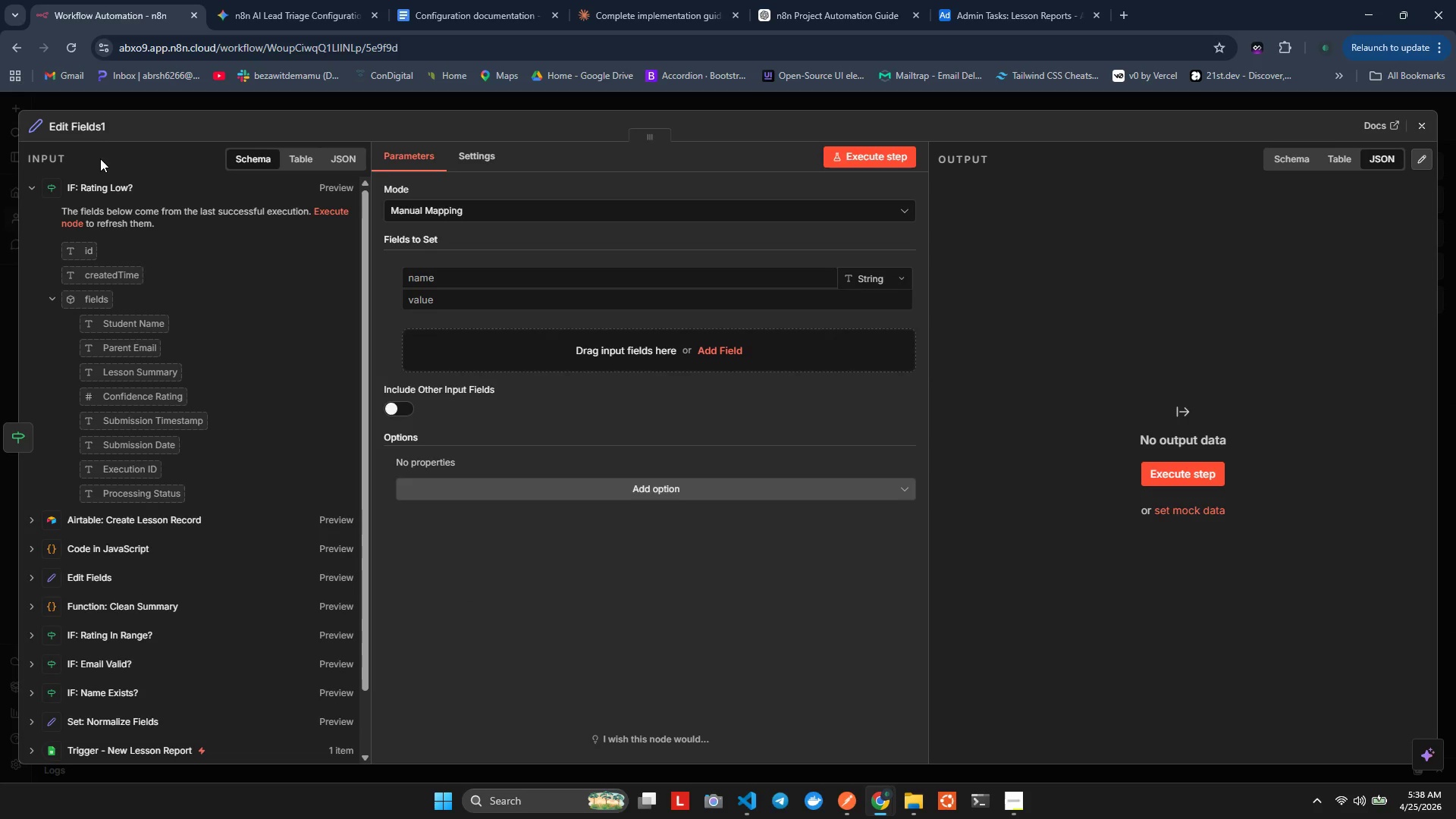 
left_click([88, 133])
 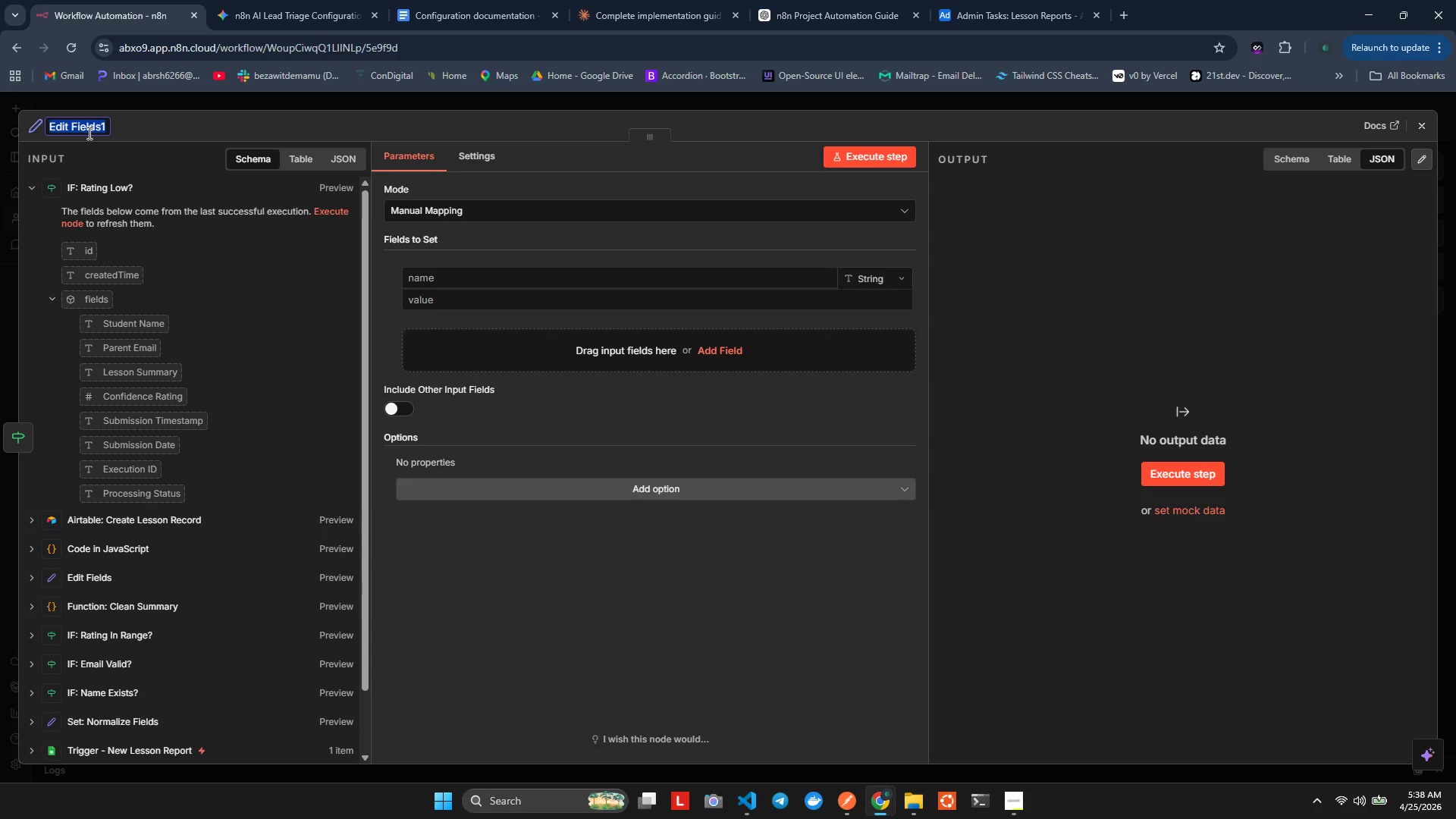 
type(SET: Frmat Sack Alert)
 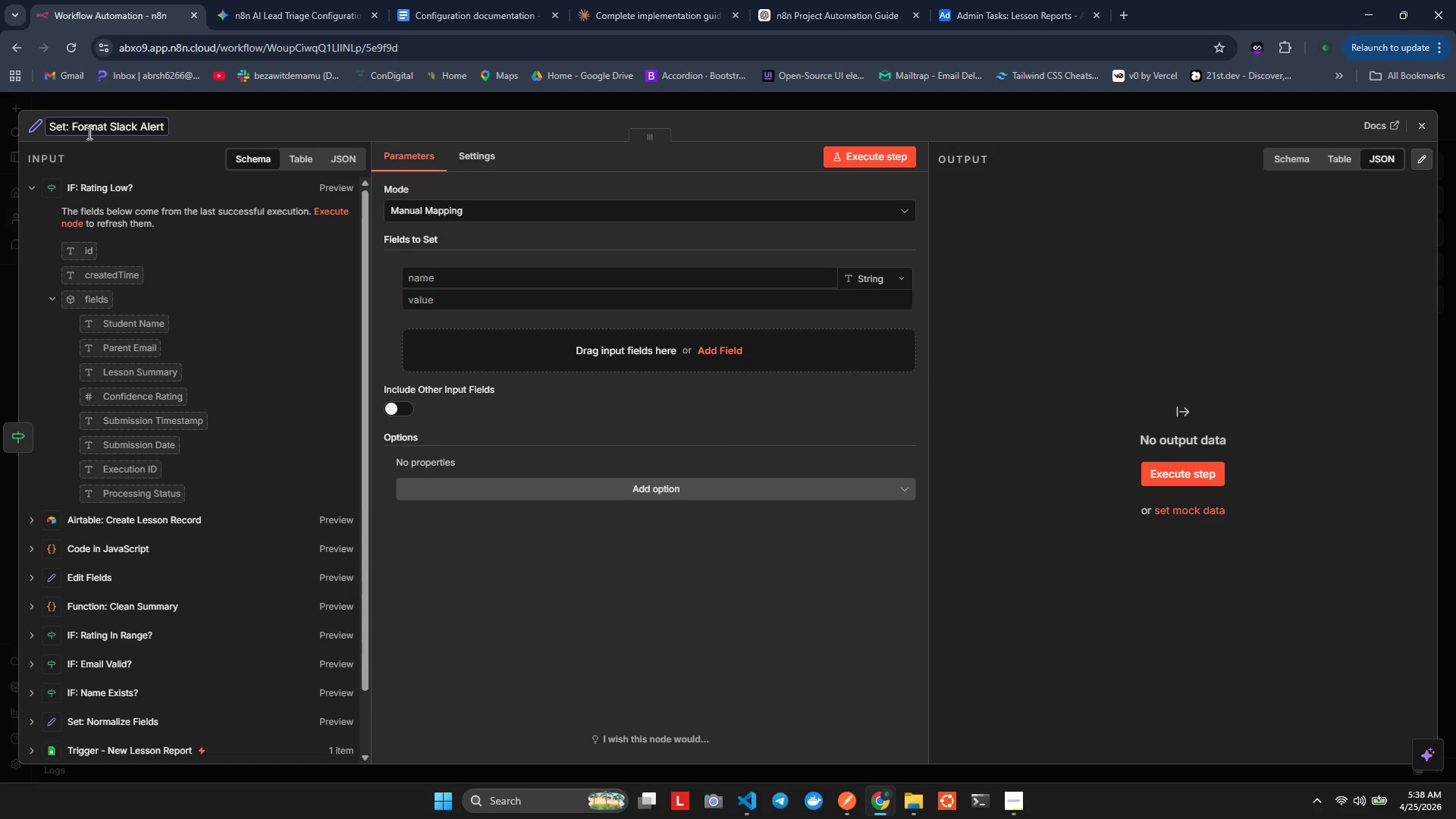 
 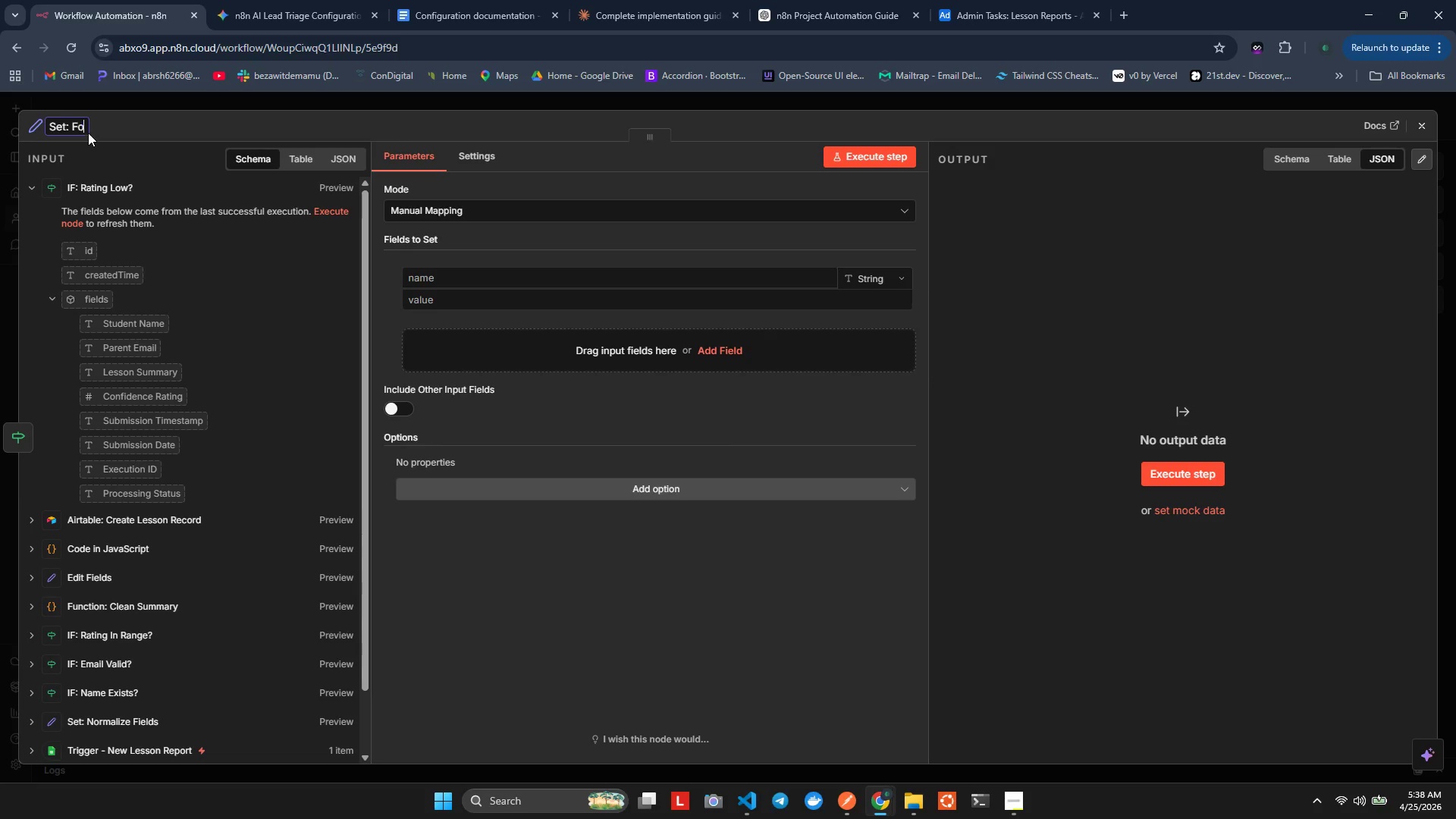 
hold_key(key=O, duration=0.45)
 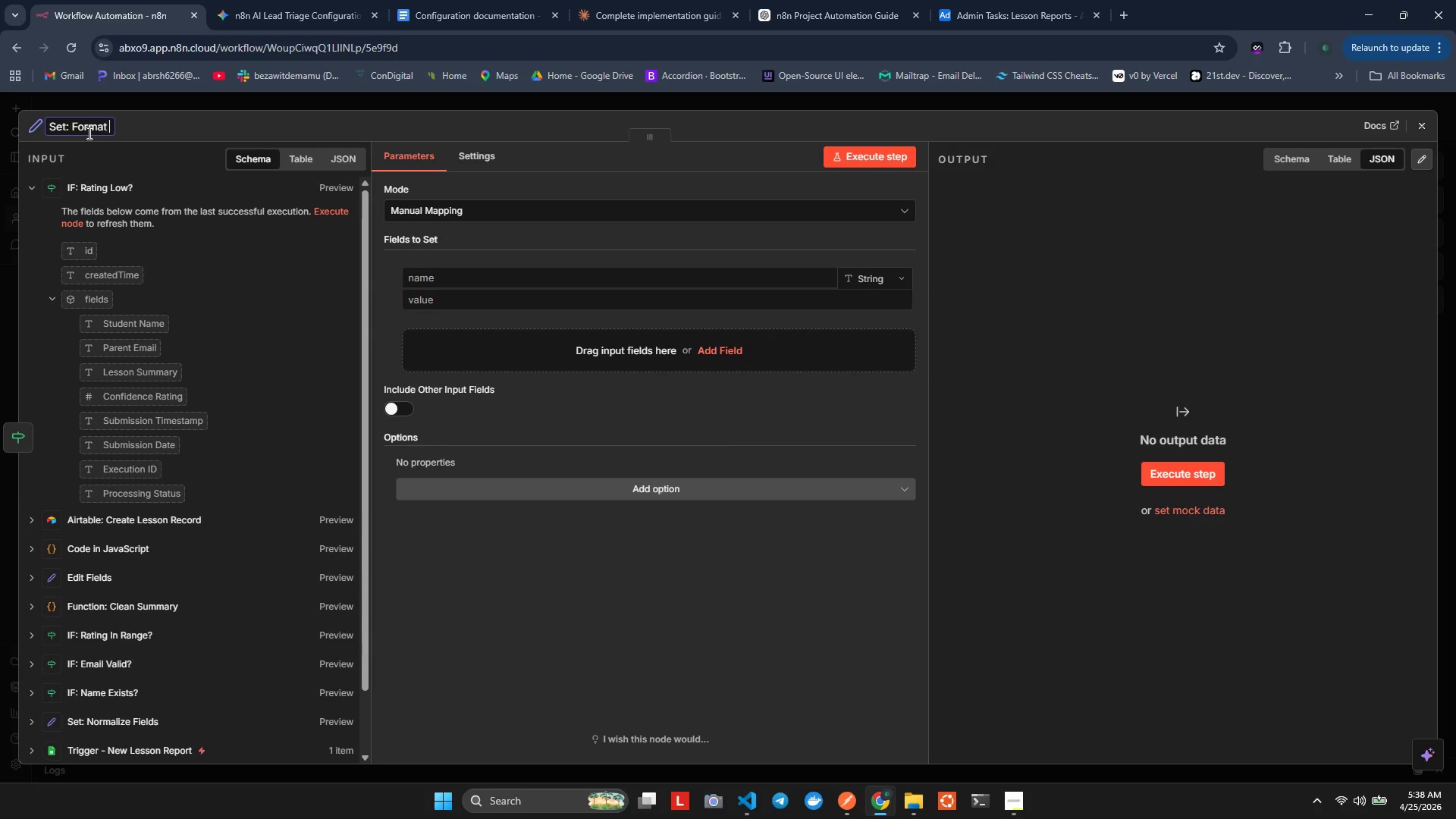 
left_click([469, 287])
 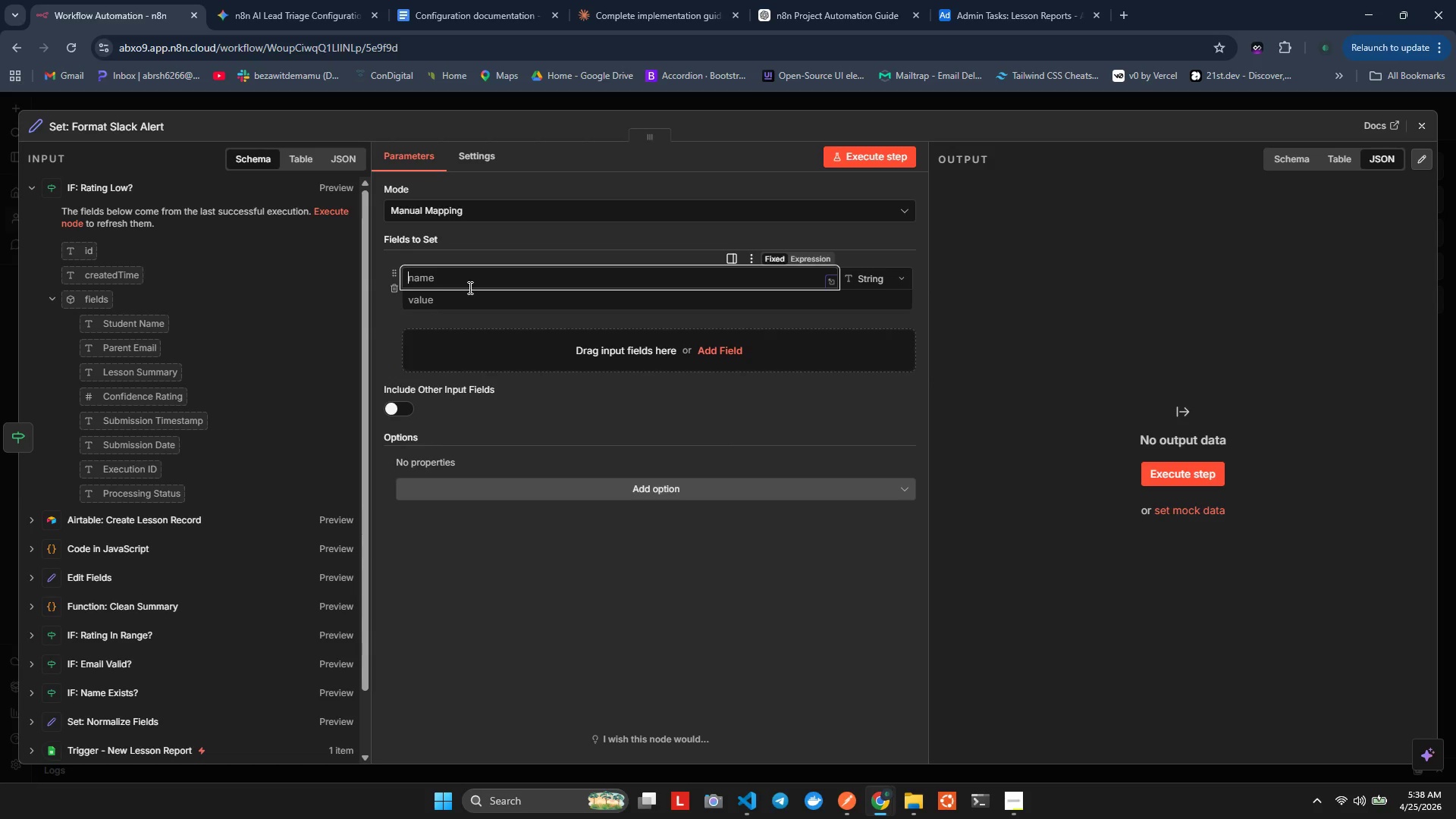 
type(alertStudentName)
 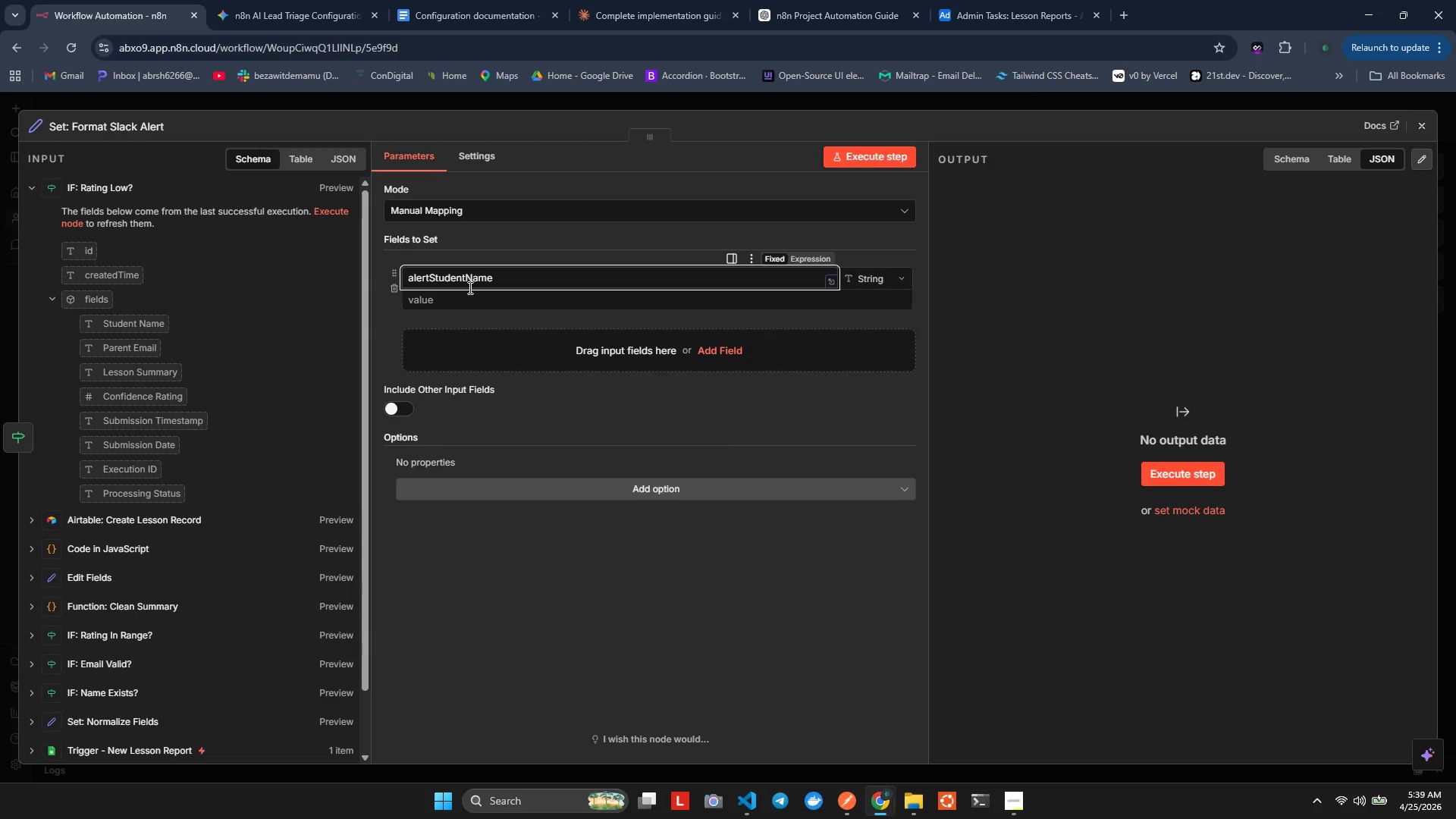 
left_click([463, 309])
 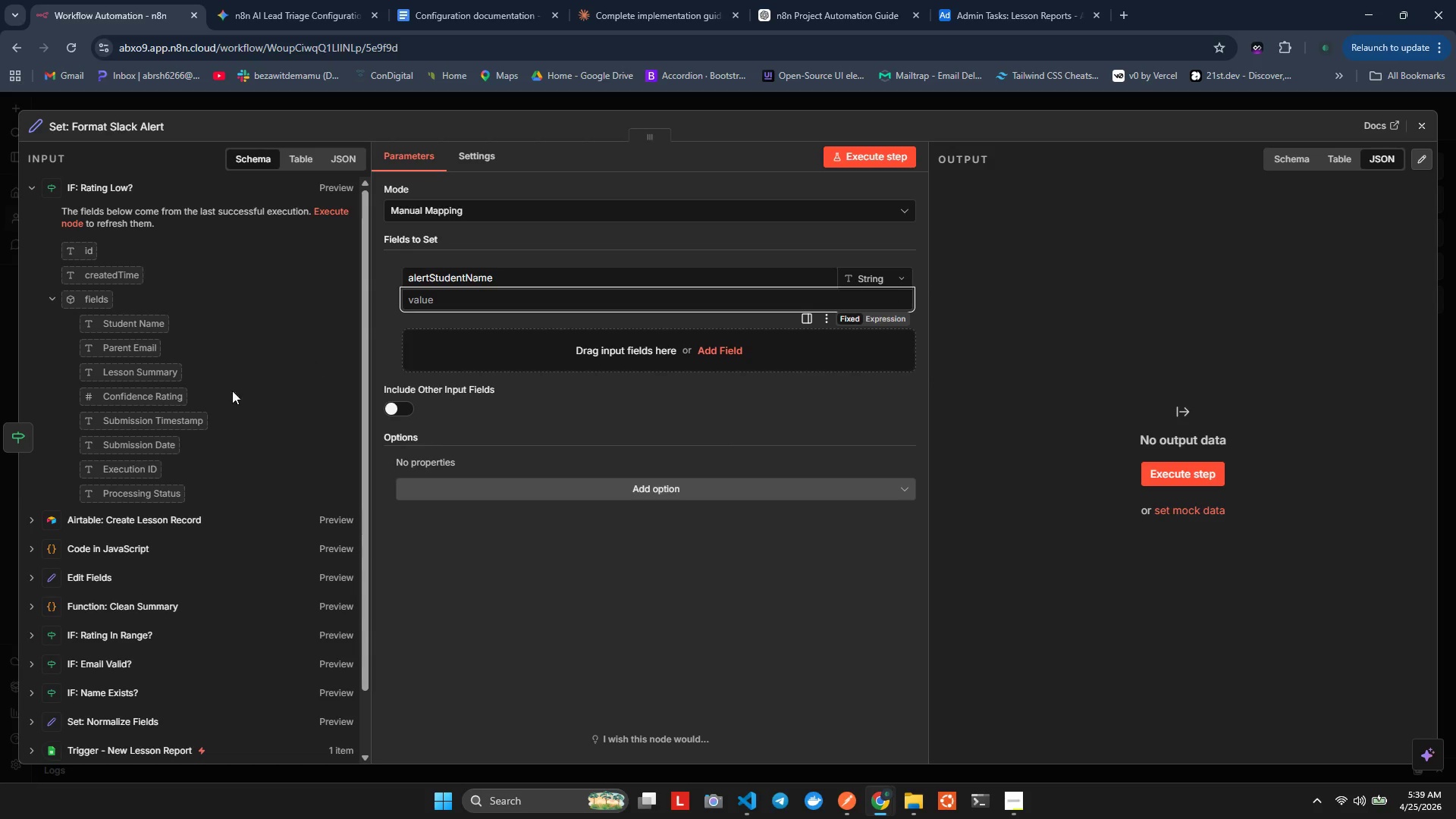 
scroll: coordinate [136, 452], scroll_direction: down, amount: 2.0
 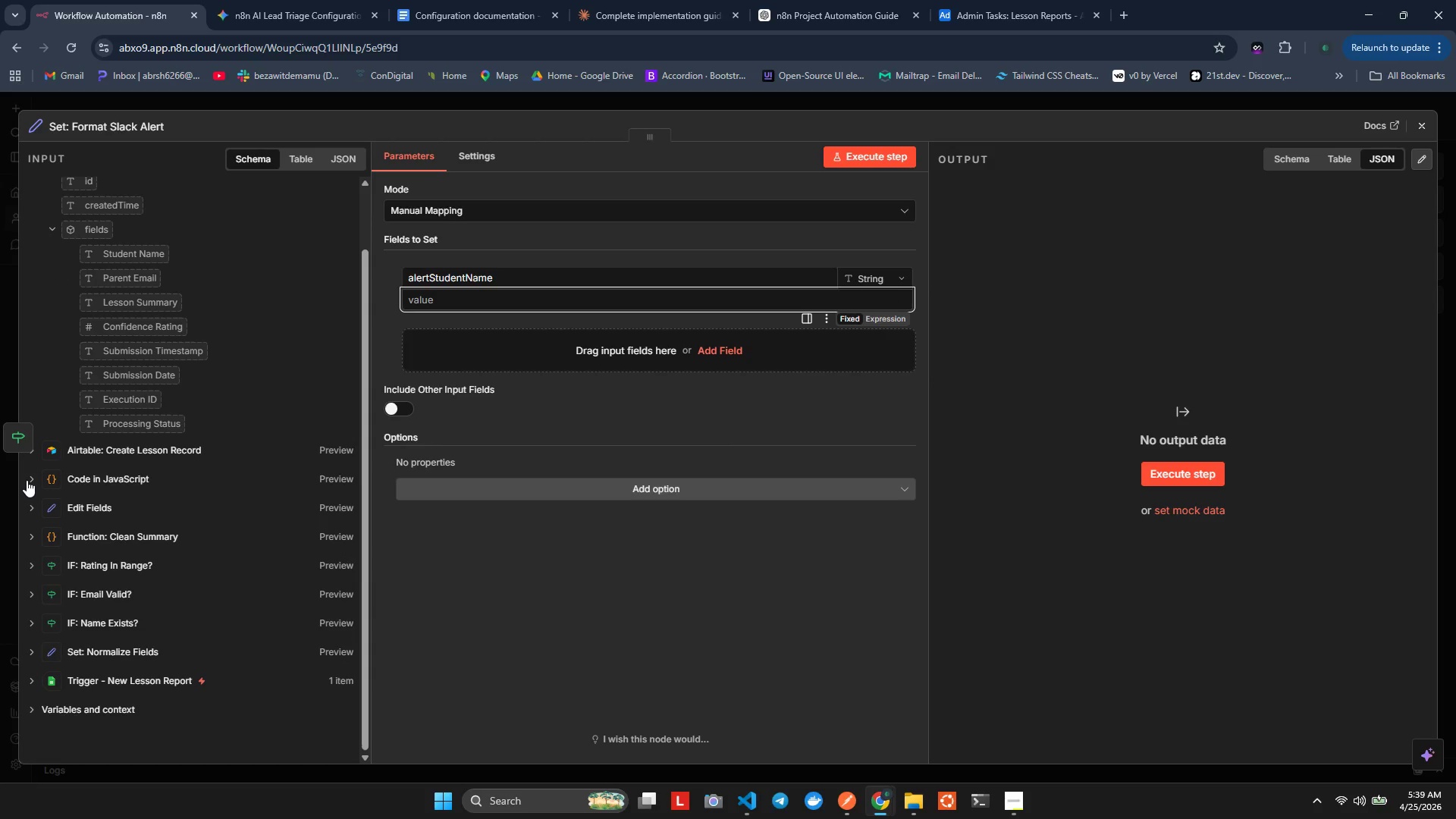 
left_click([27, 480])
 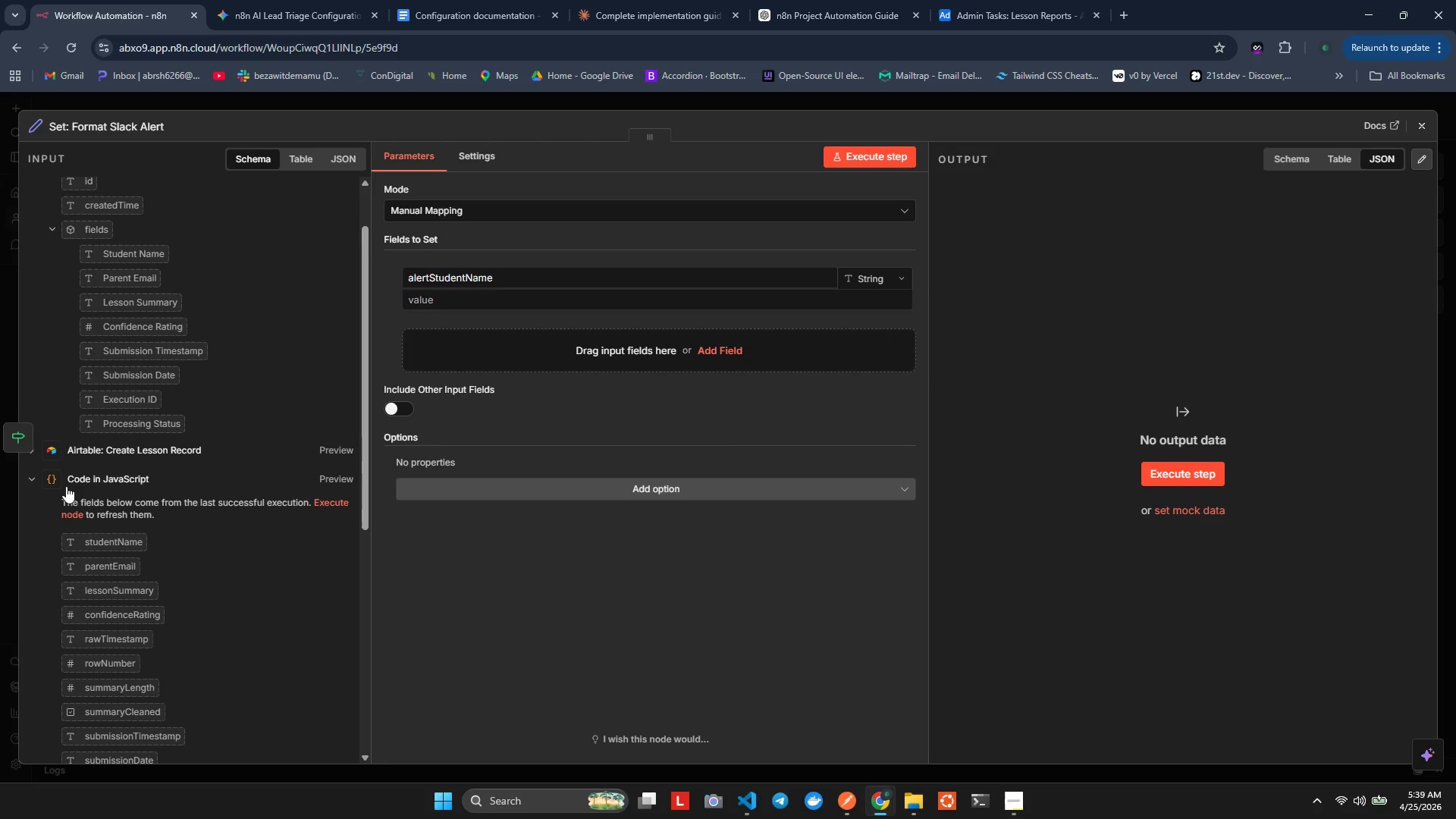 
scroll: coordinate [111, 483], scroll_direction: down, amount: 3.0
 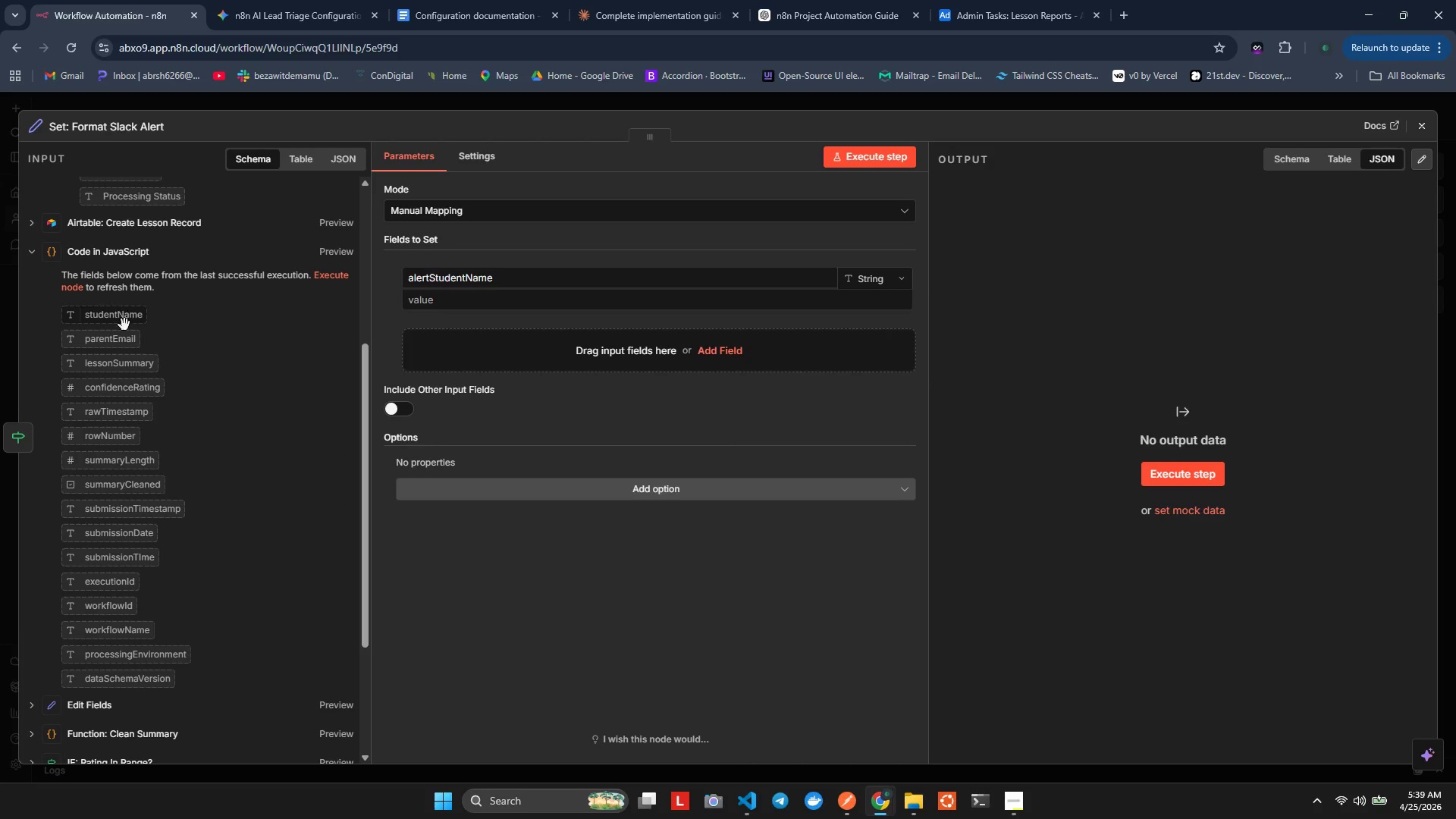 
left_click_drag(start_coordinate=[99, 322], to_coordinate=[522, 308])
 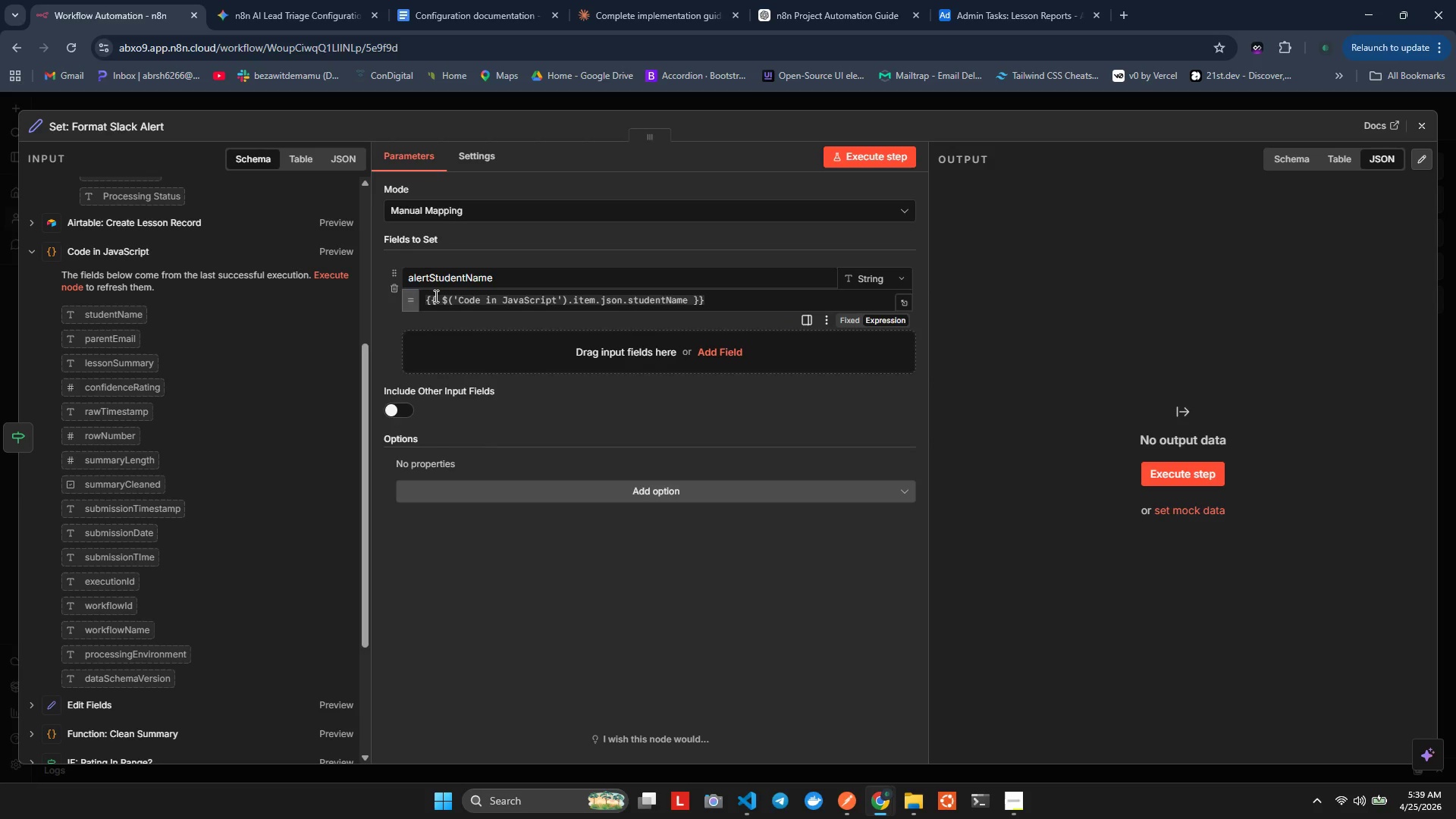 
left_click([378, 318])
 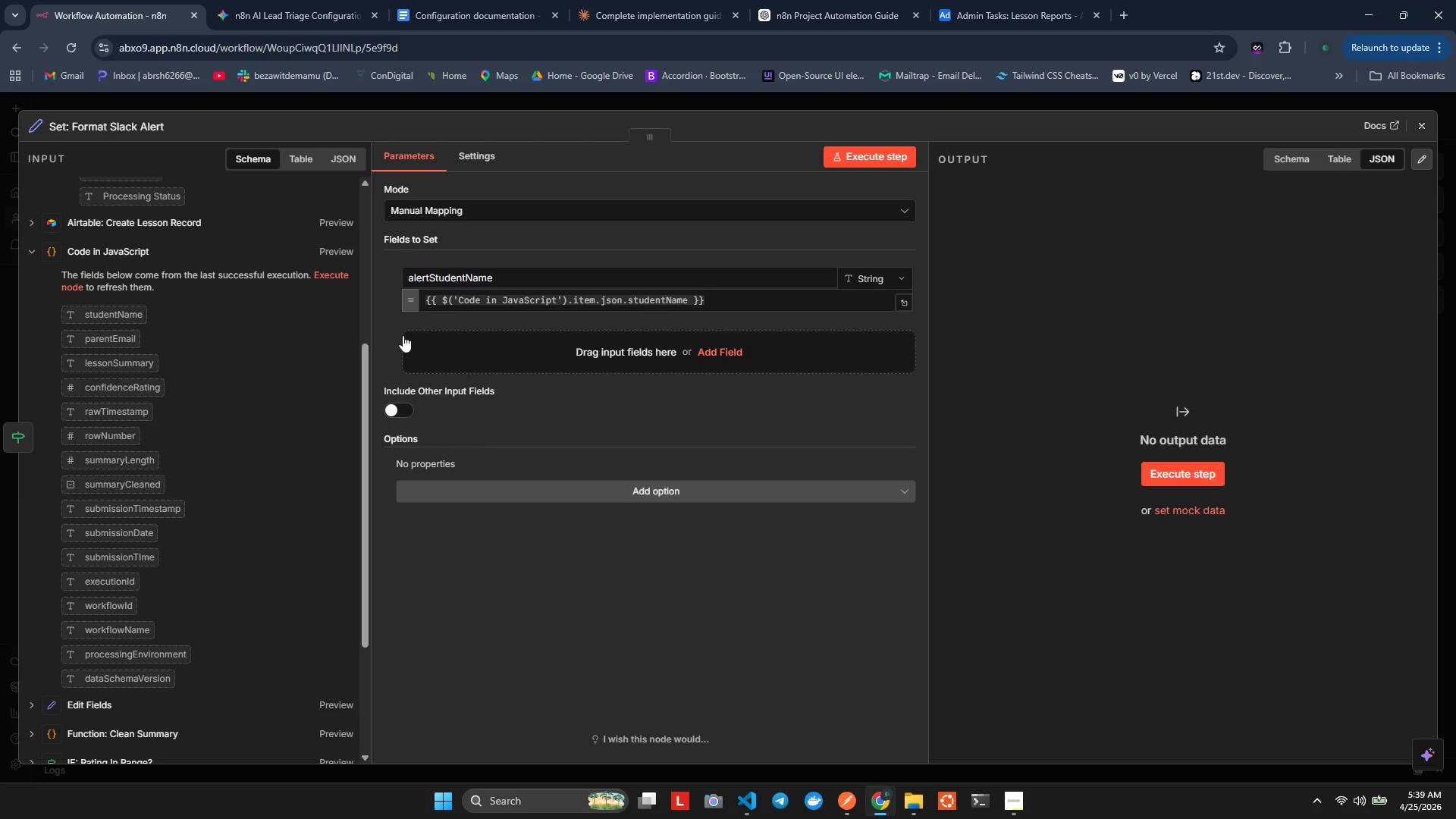 
left_click([445, 354])
 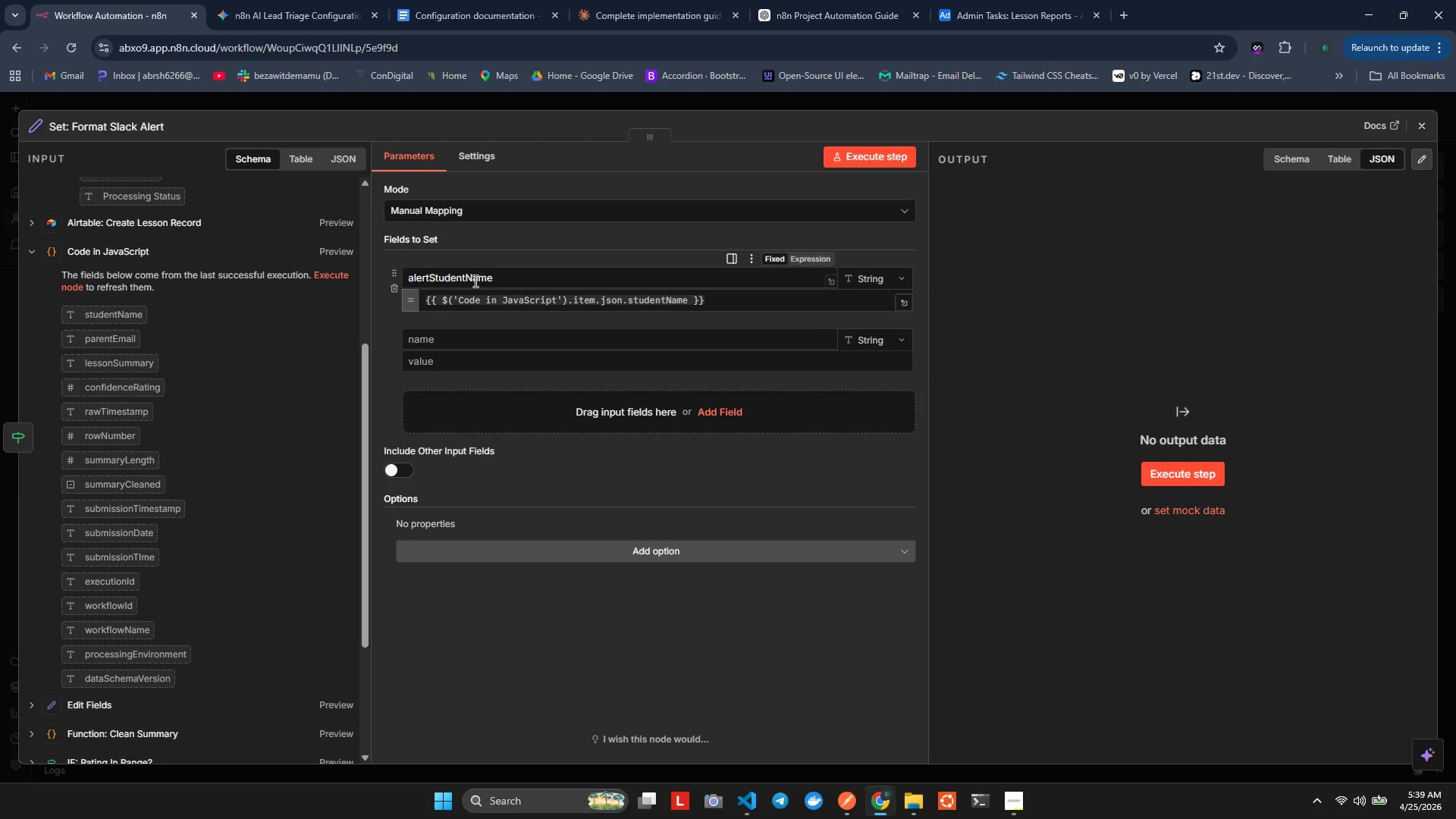 
left_click([474, 281])
 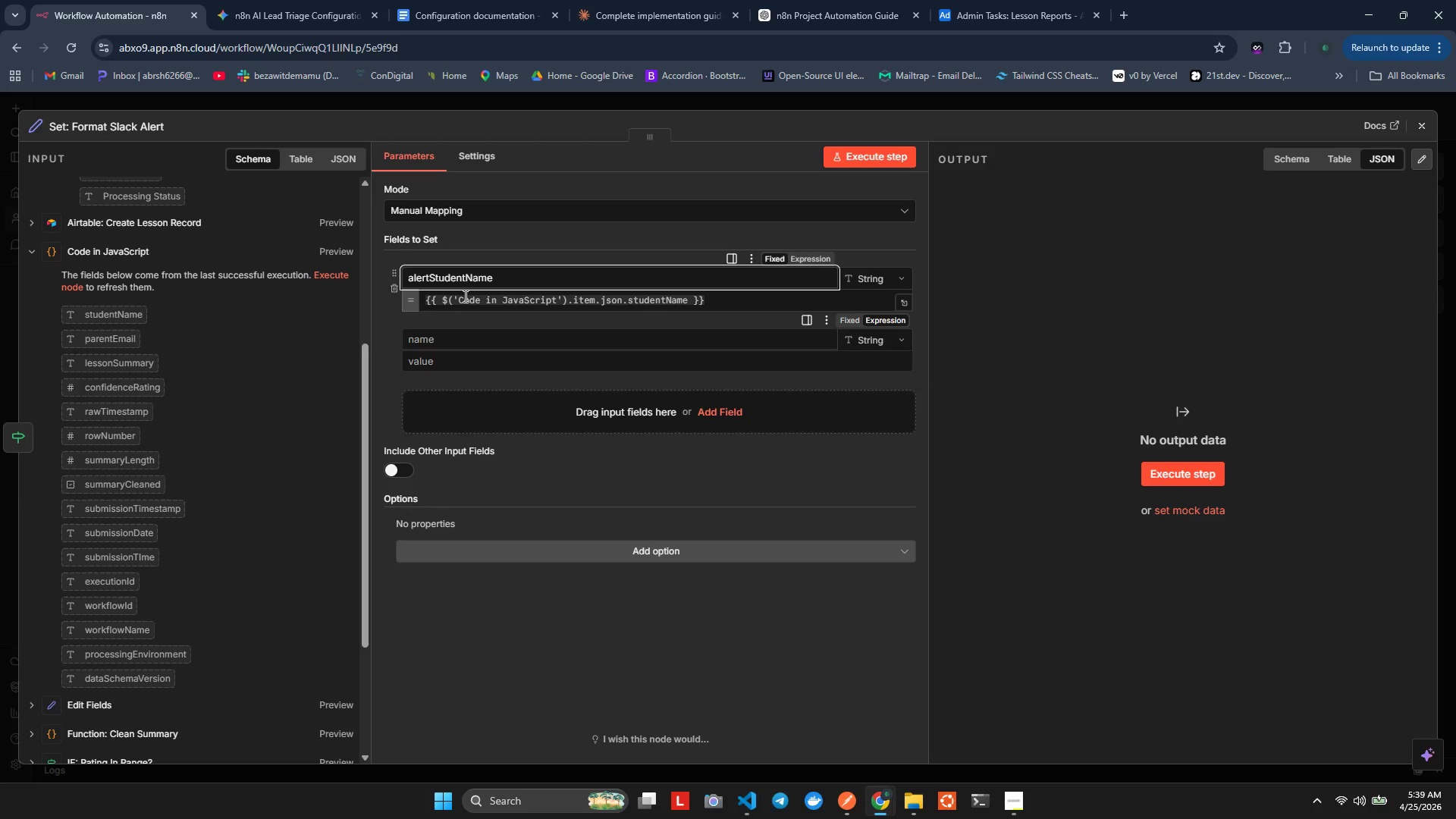 
left_click([478, 297])
 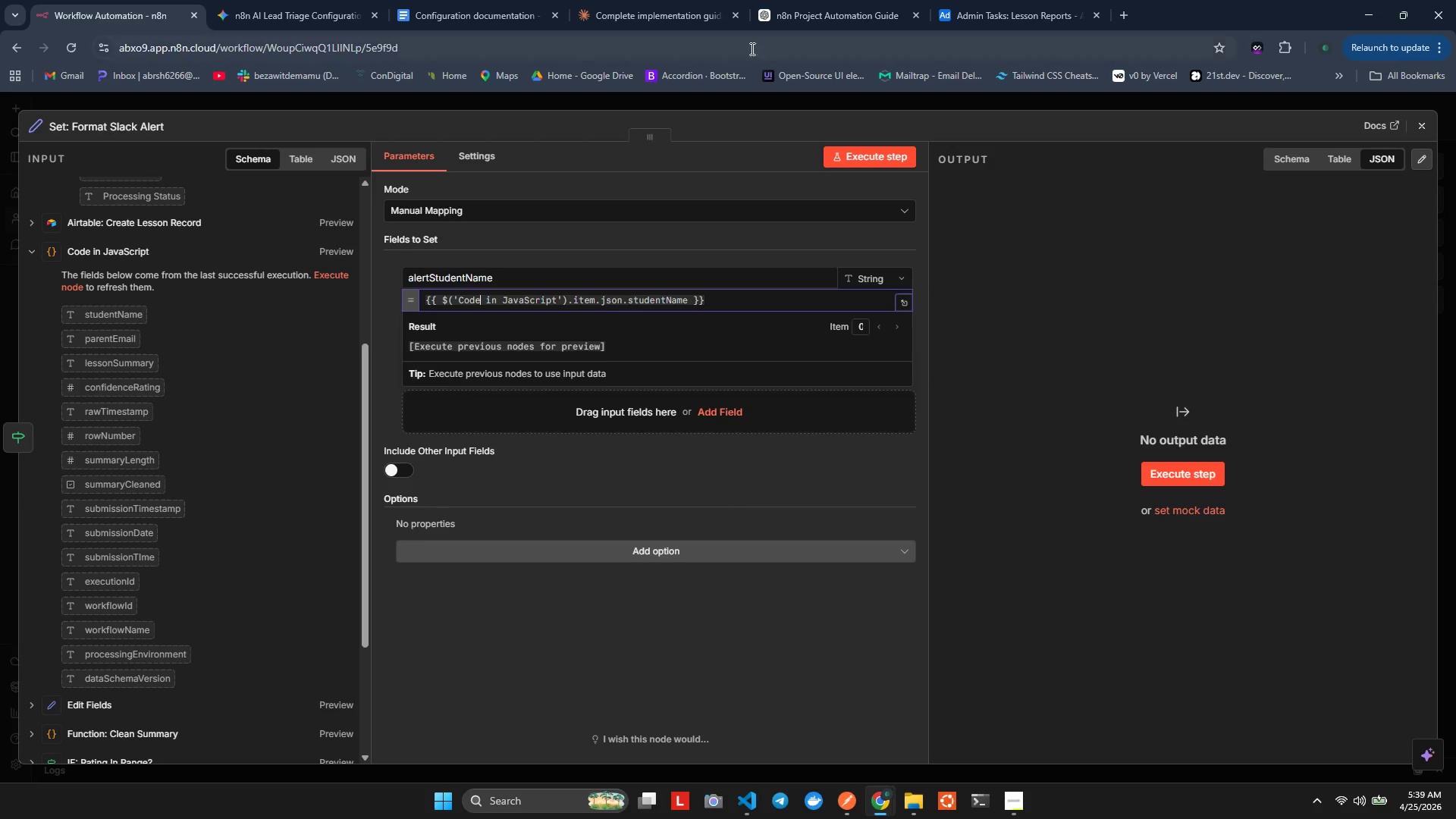 
wait(5.97)
 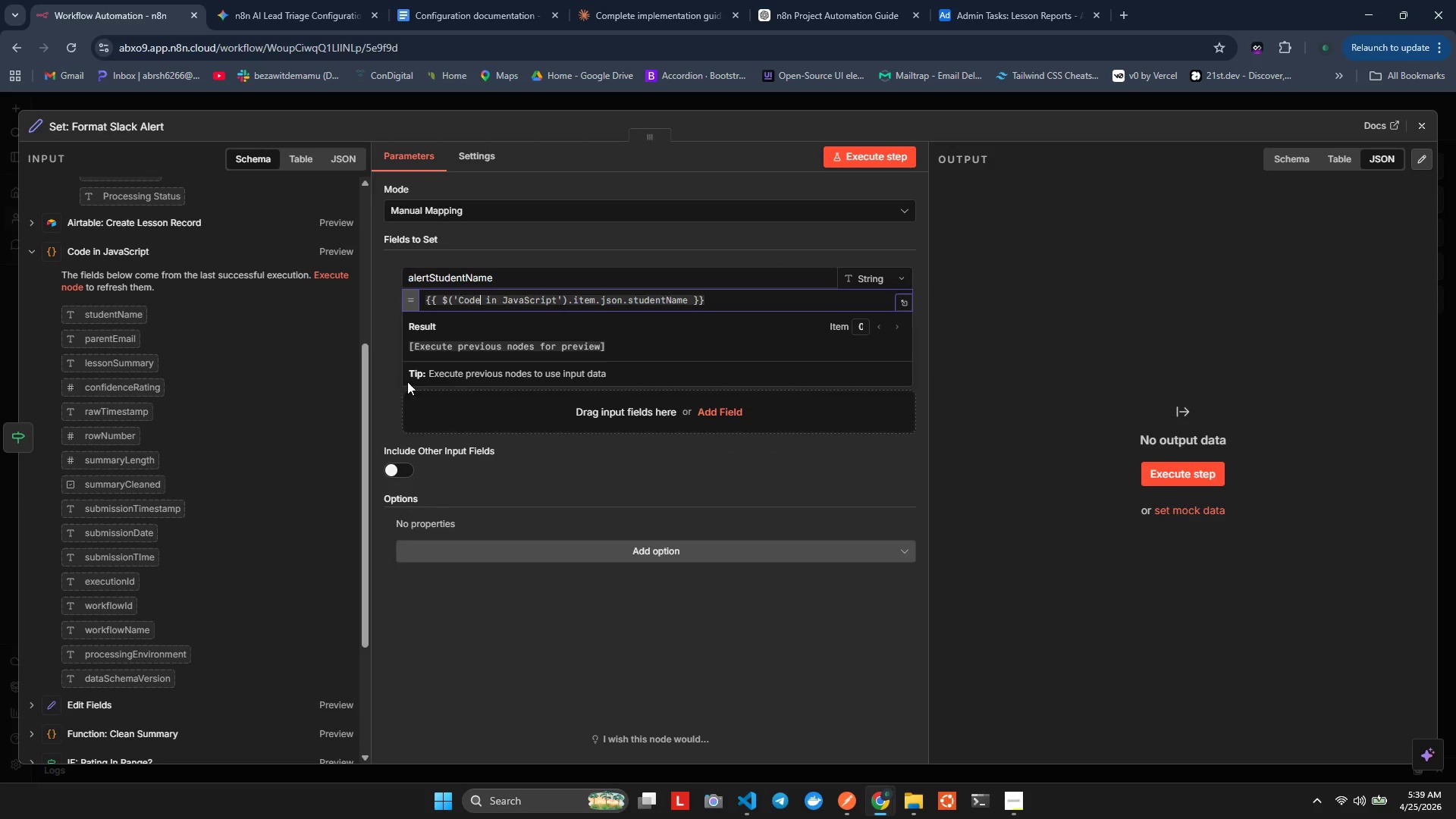 
left_click([1420, 124])
 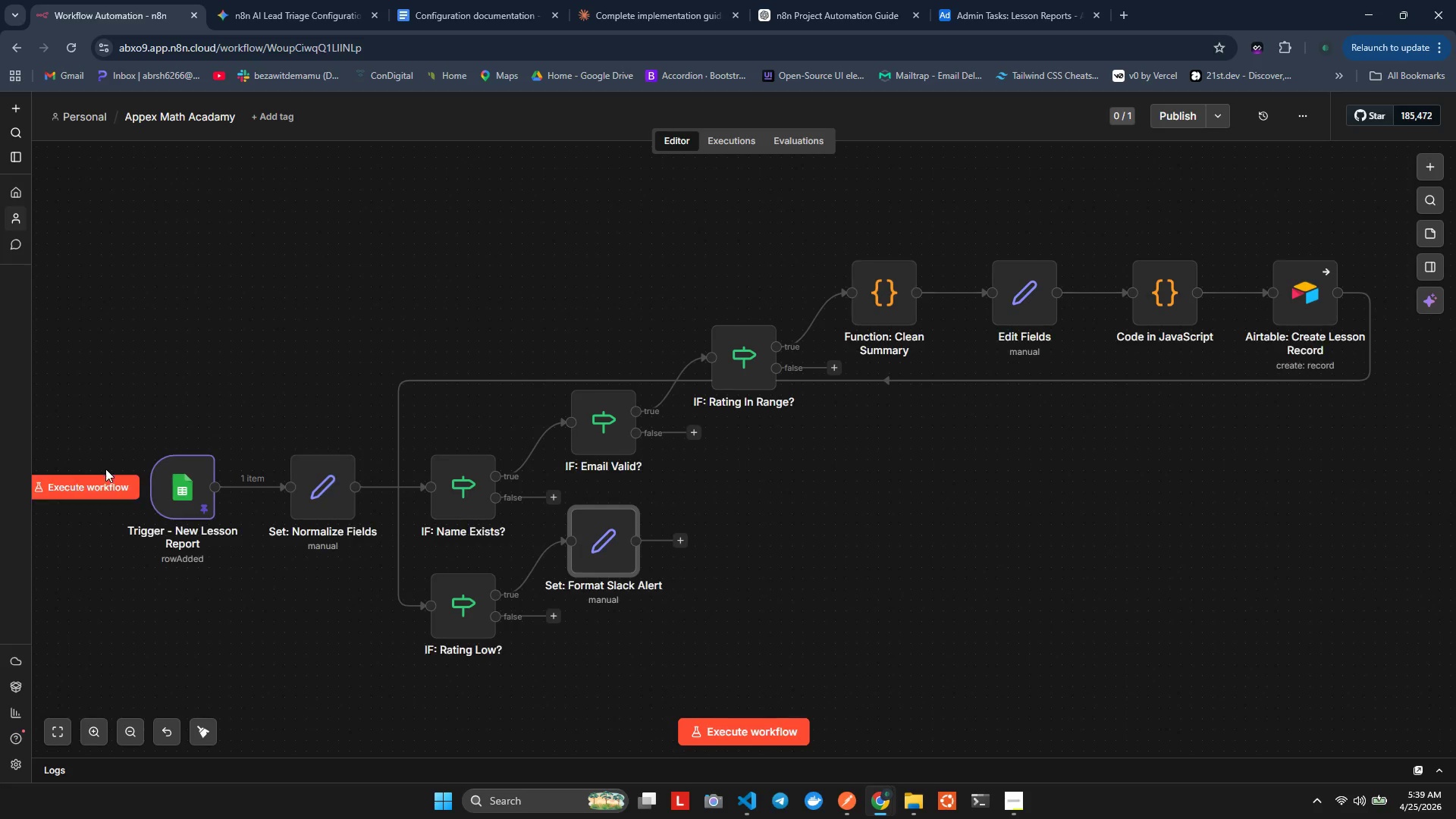 
left_click([118, 481])
 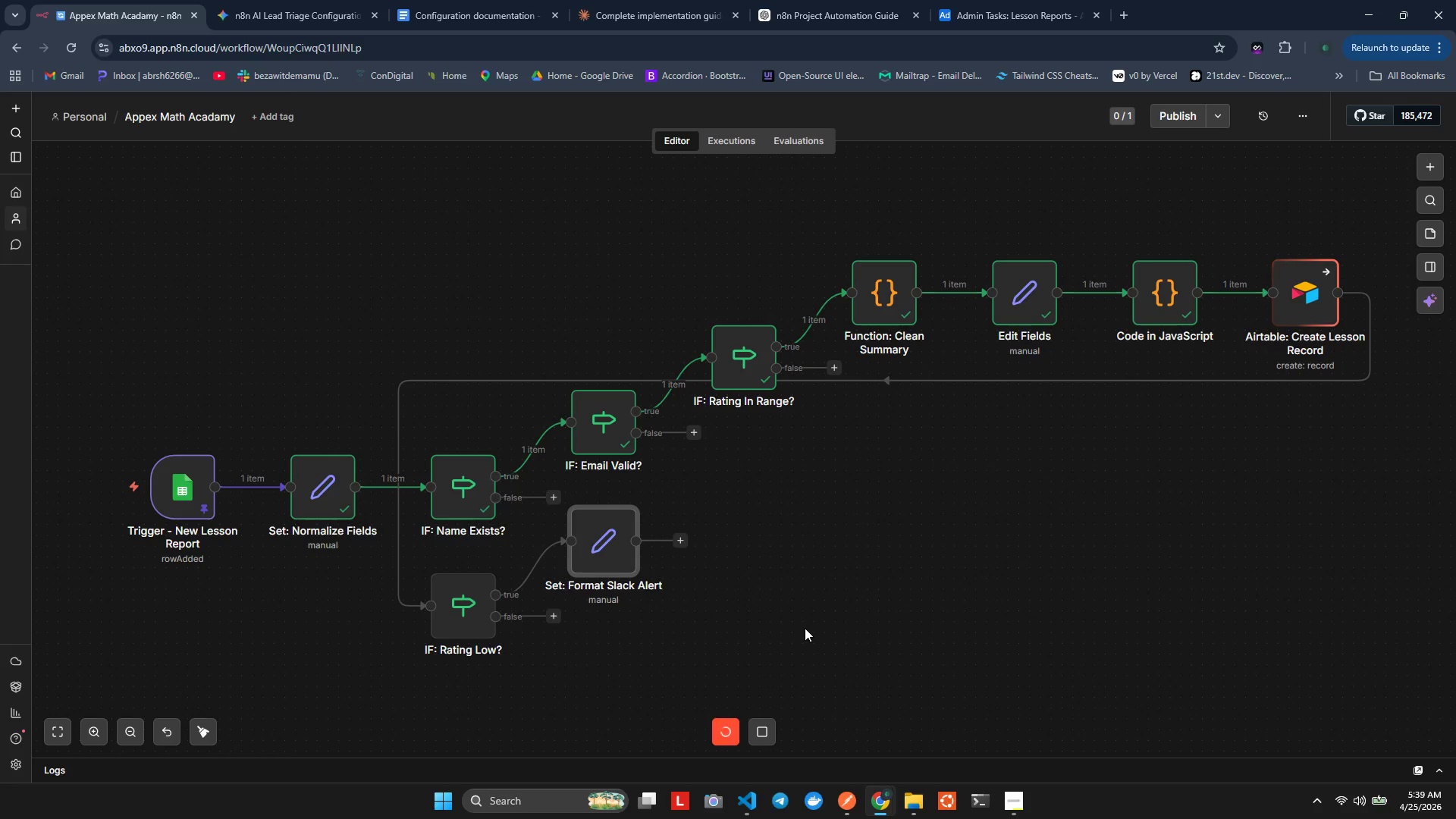 
wait(5.14)
 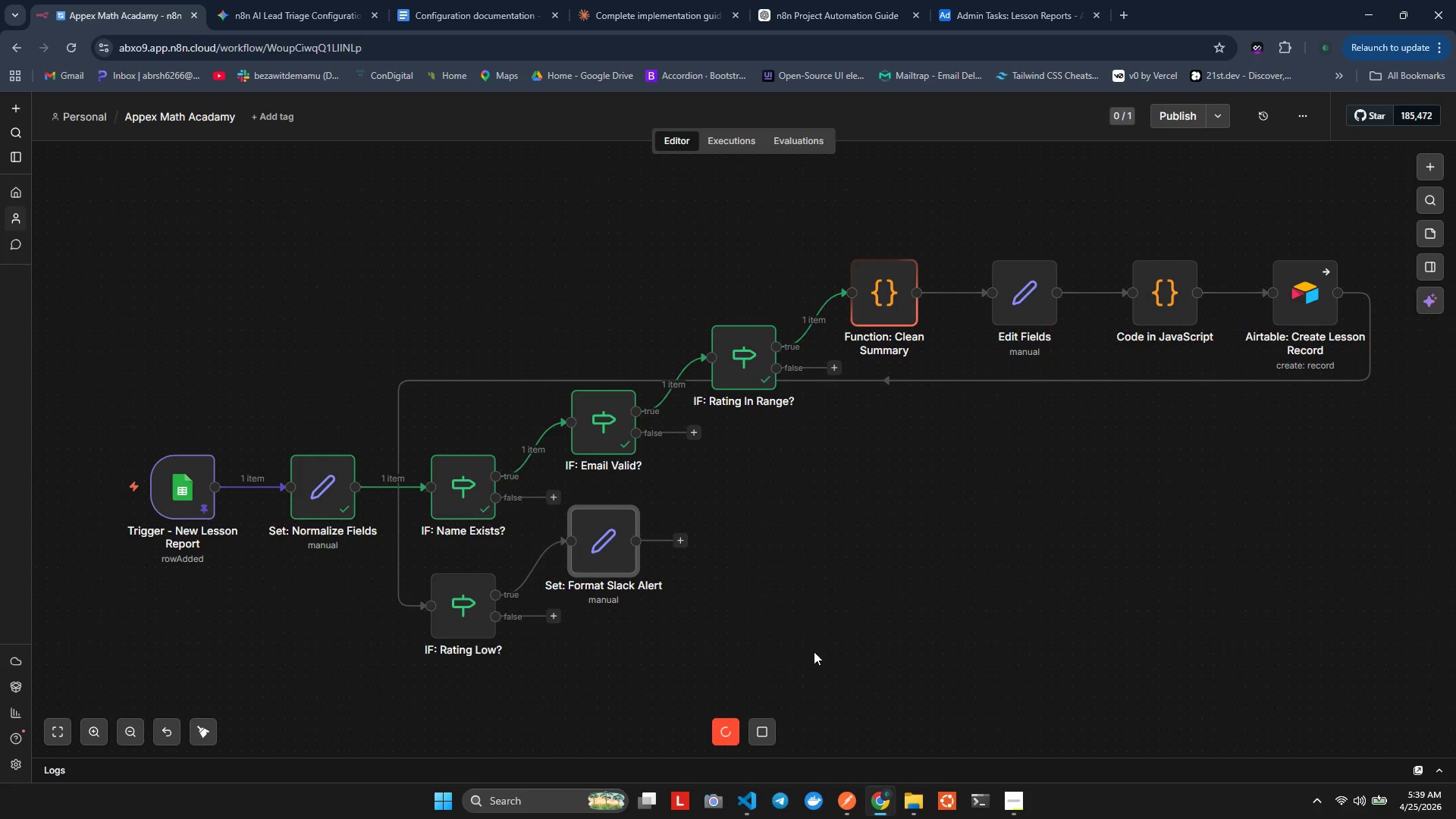 
double_click([593, 529])
 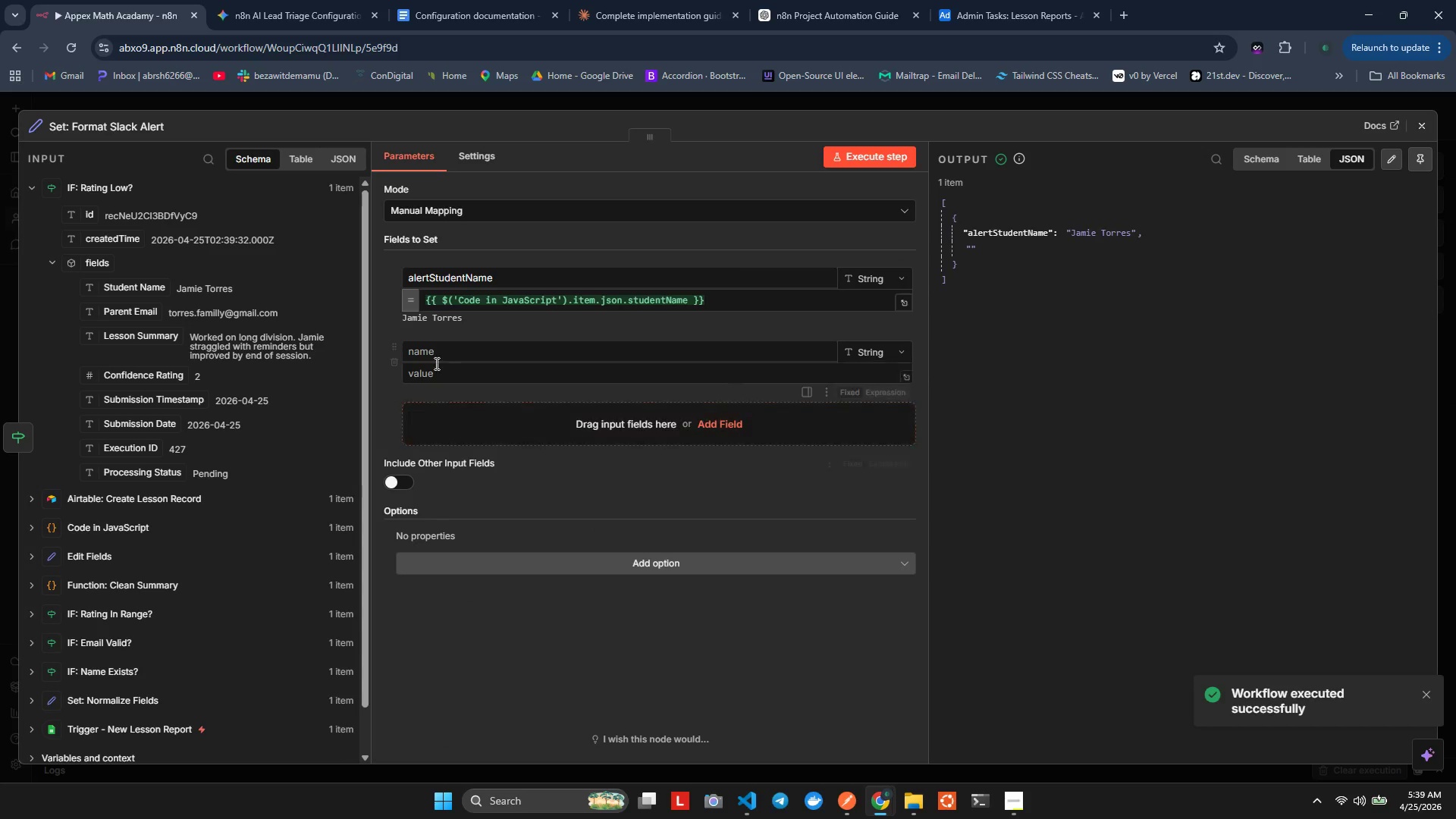 
left_click([430, 350])
 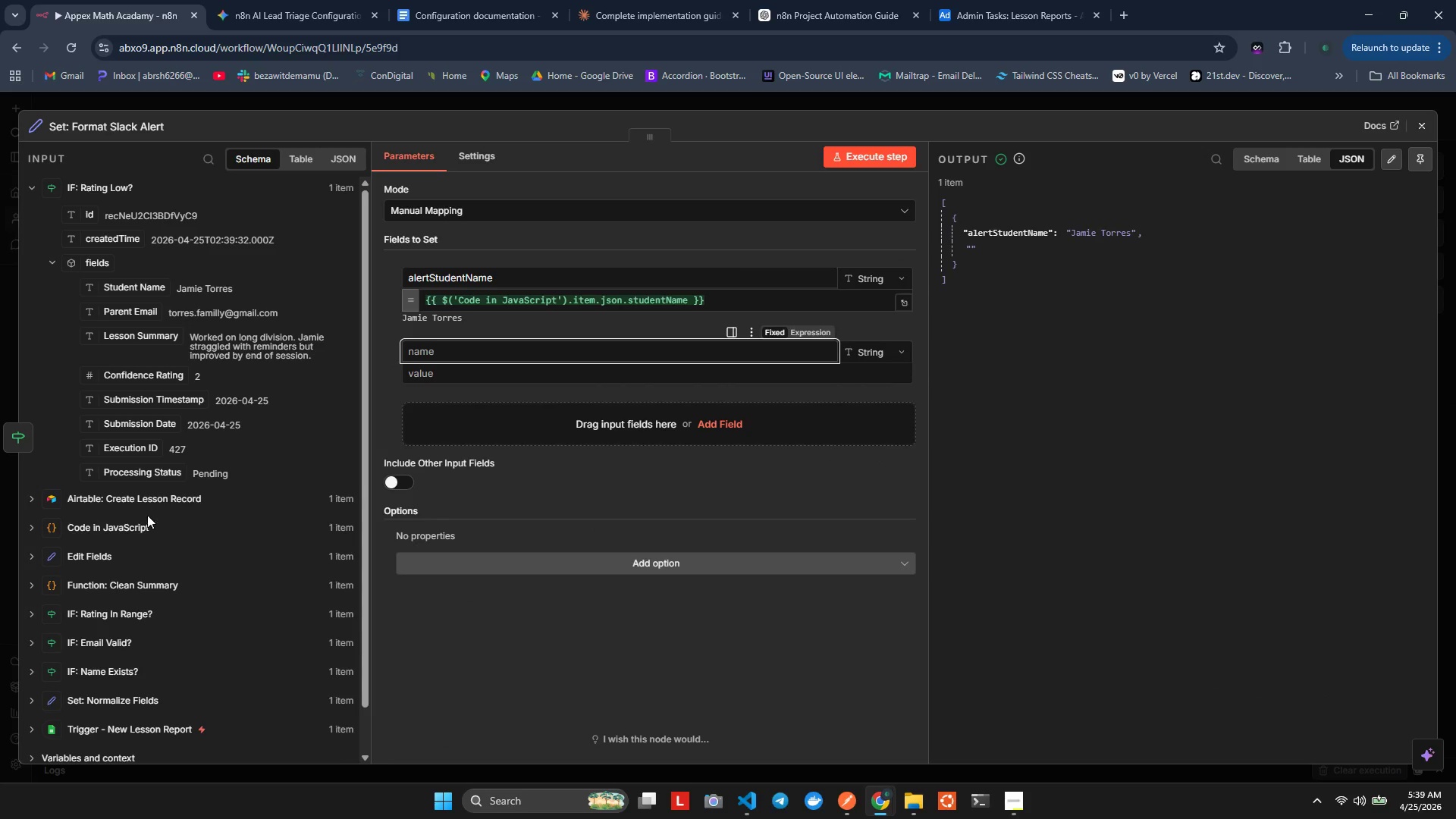 
wait(7.0)
 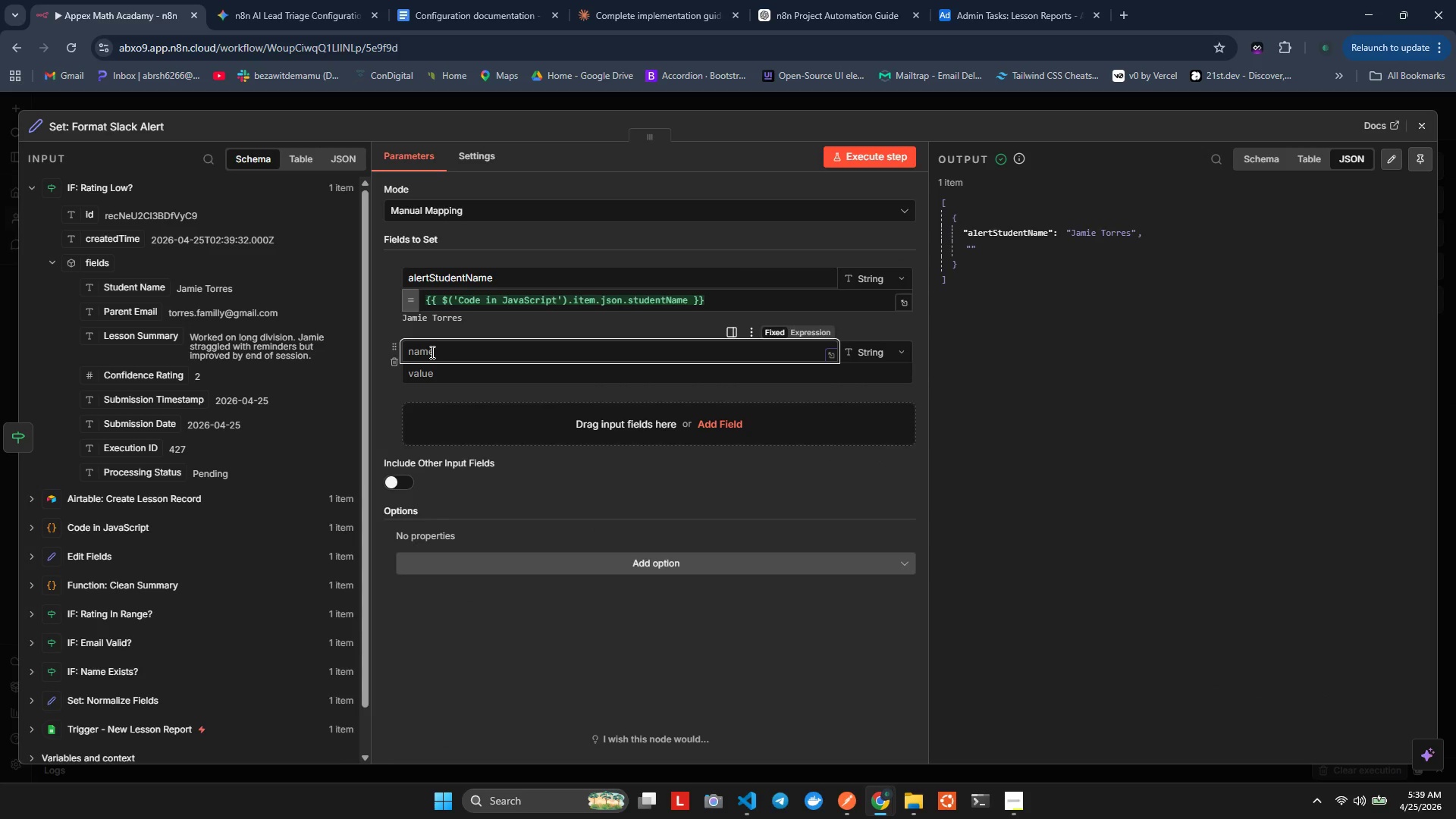 
left_click([36, 525])
 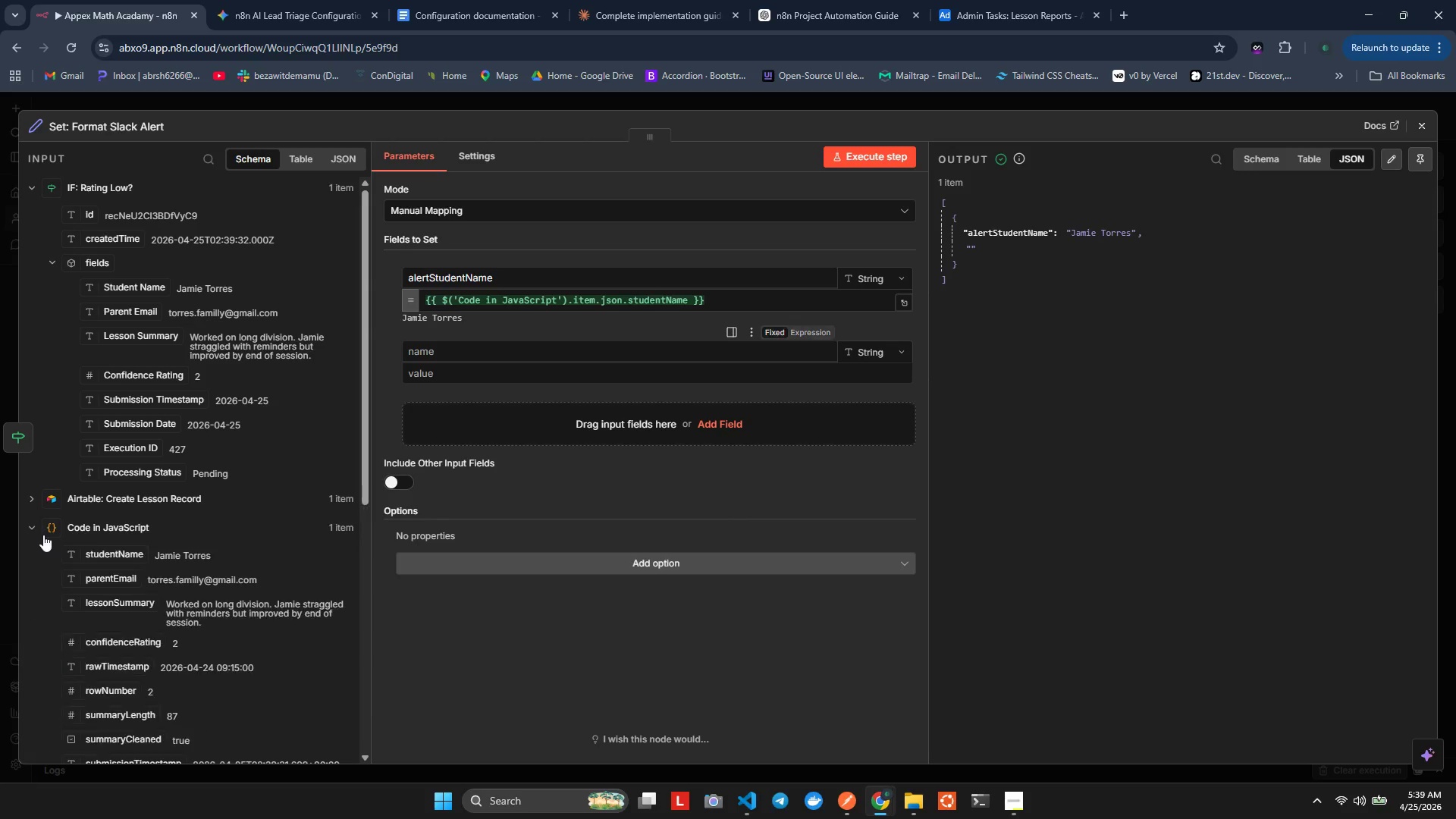 
scroll: coordinate [102, 566], scroll_direction: down, amount: 2.0
 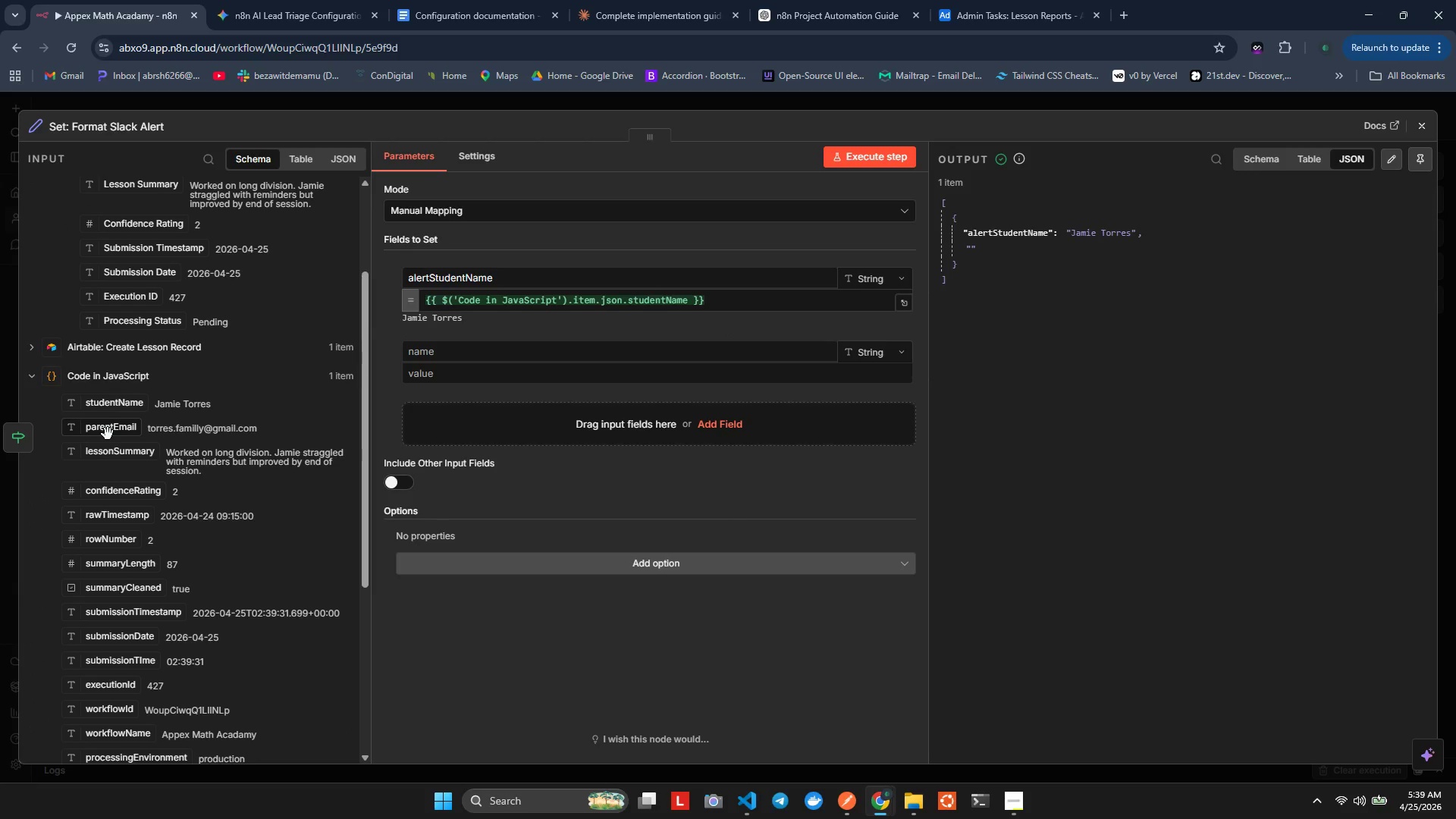 
left_click([460, 356])
 